 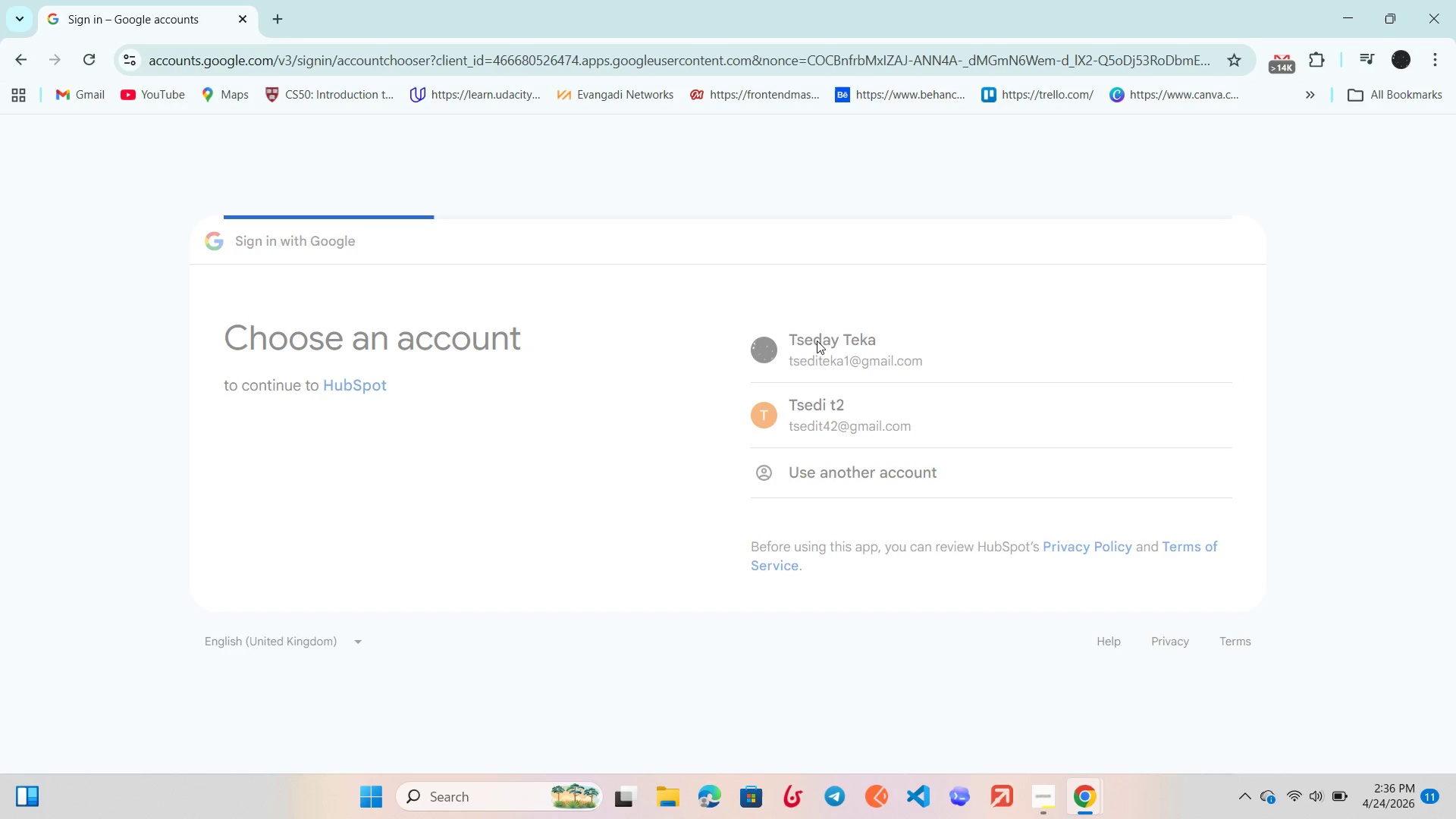 
key(VolumeUp)
 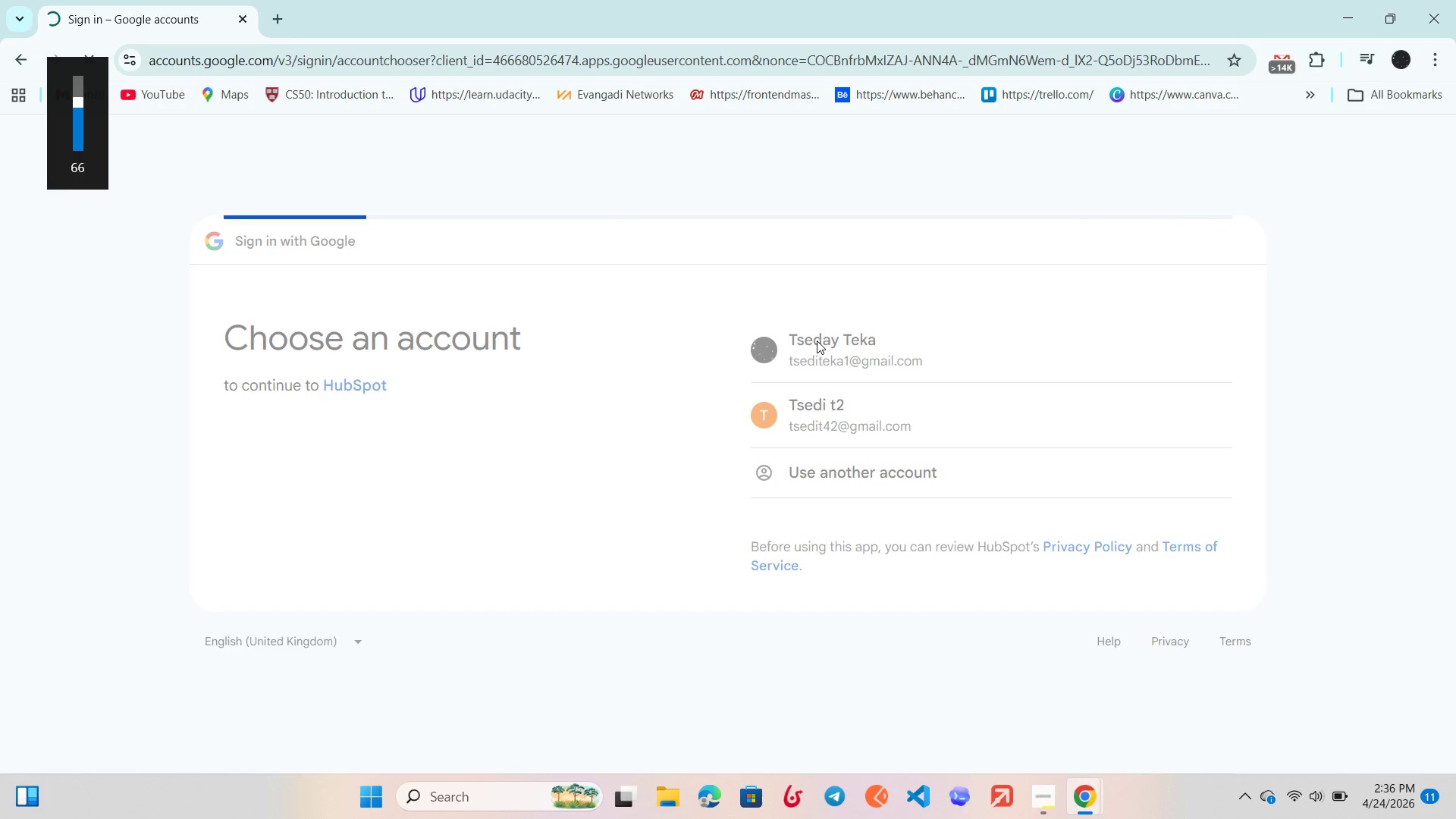 
key(VolumeUp)
 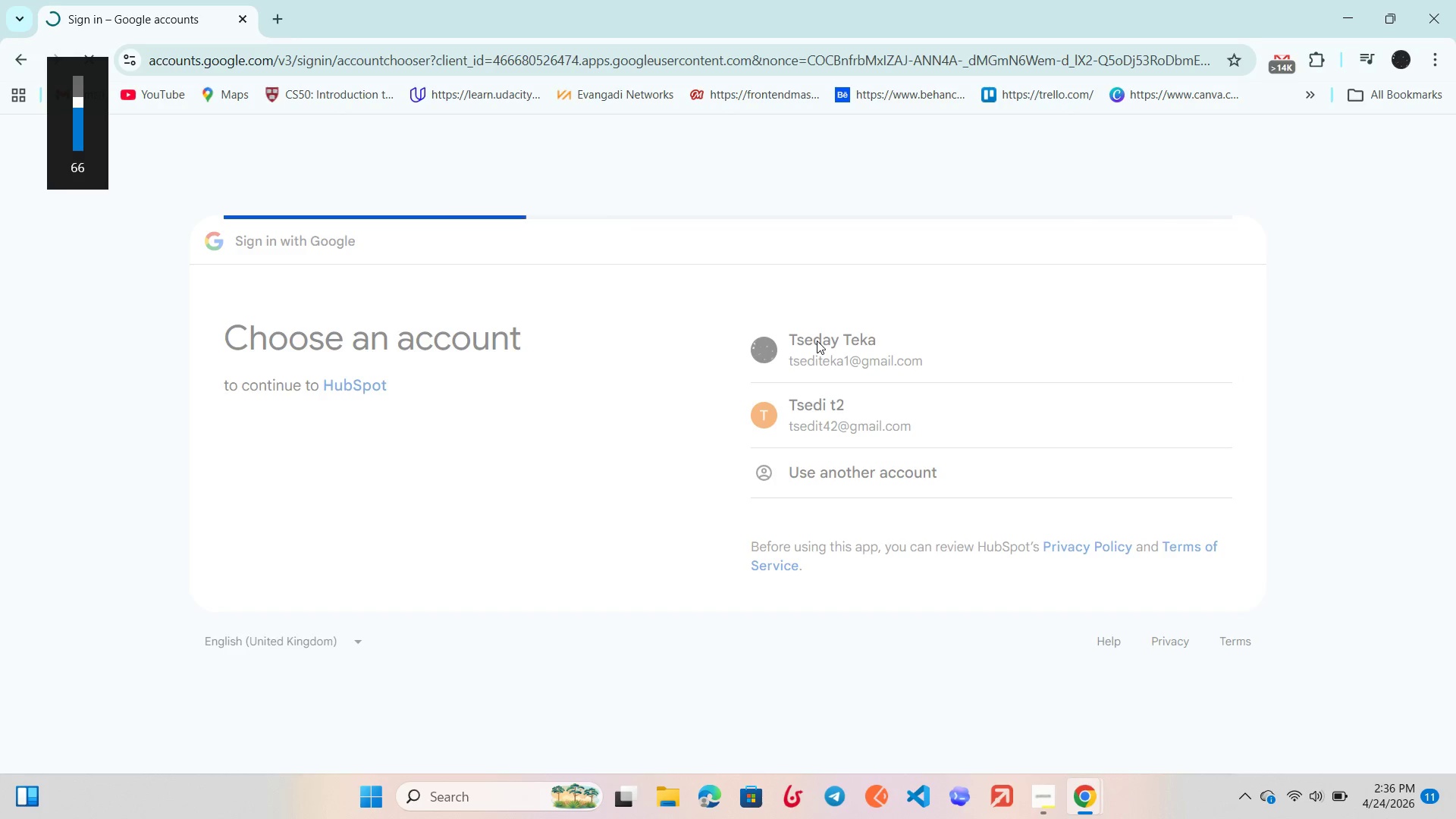 
key(VolumeUp)
 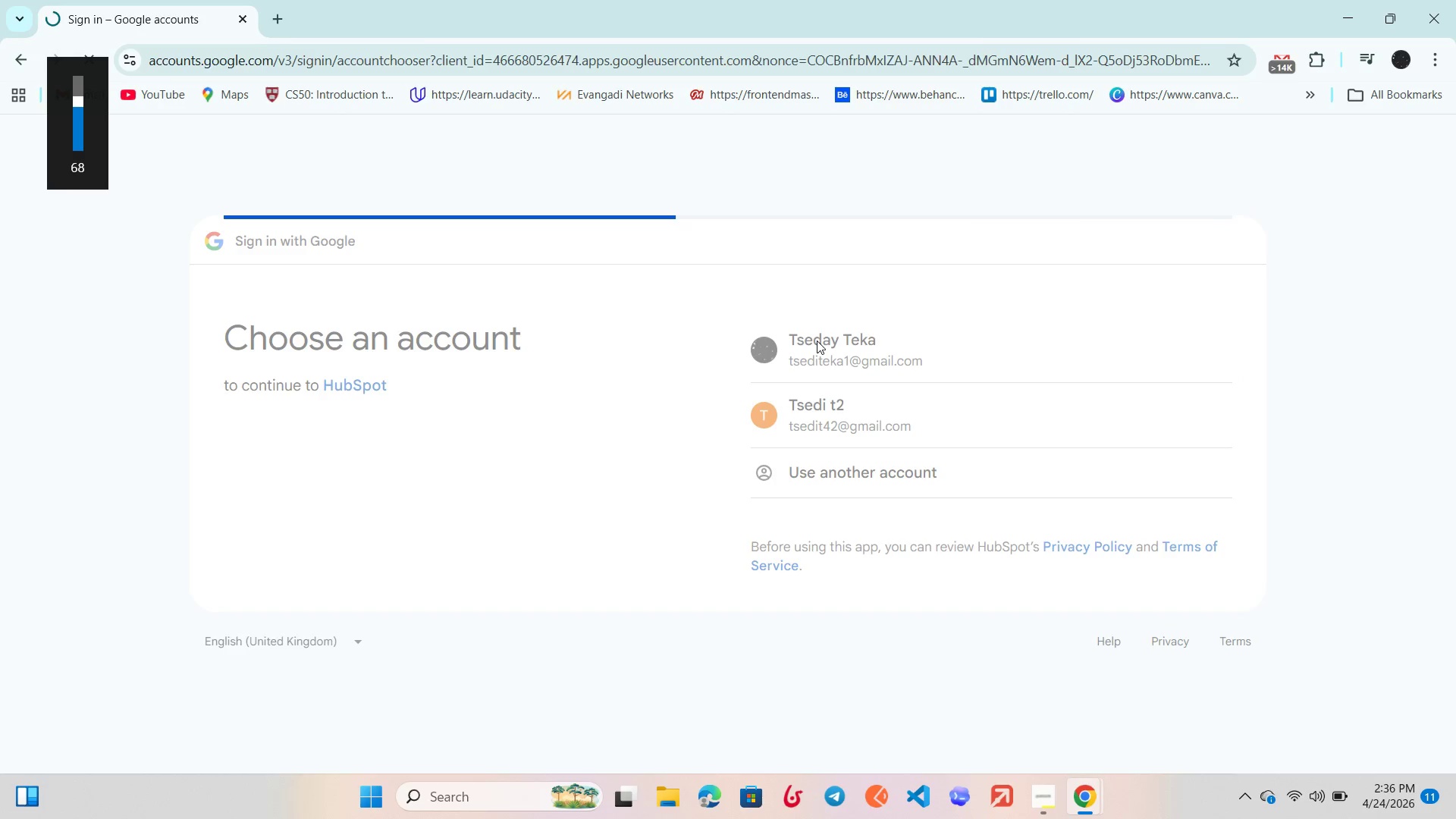 
key(VolumeUp)
 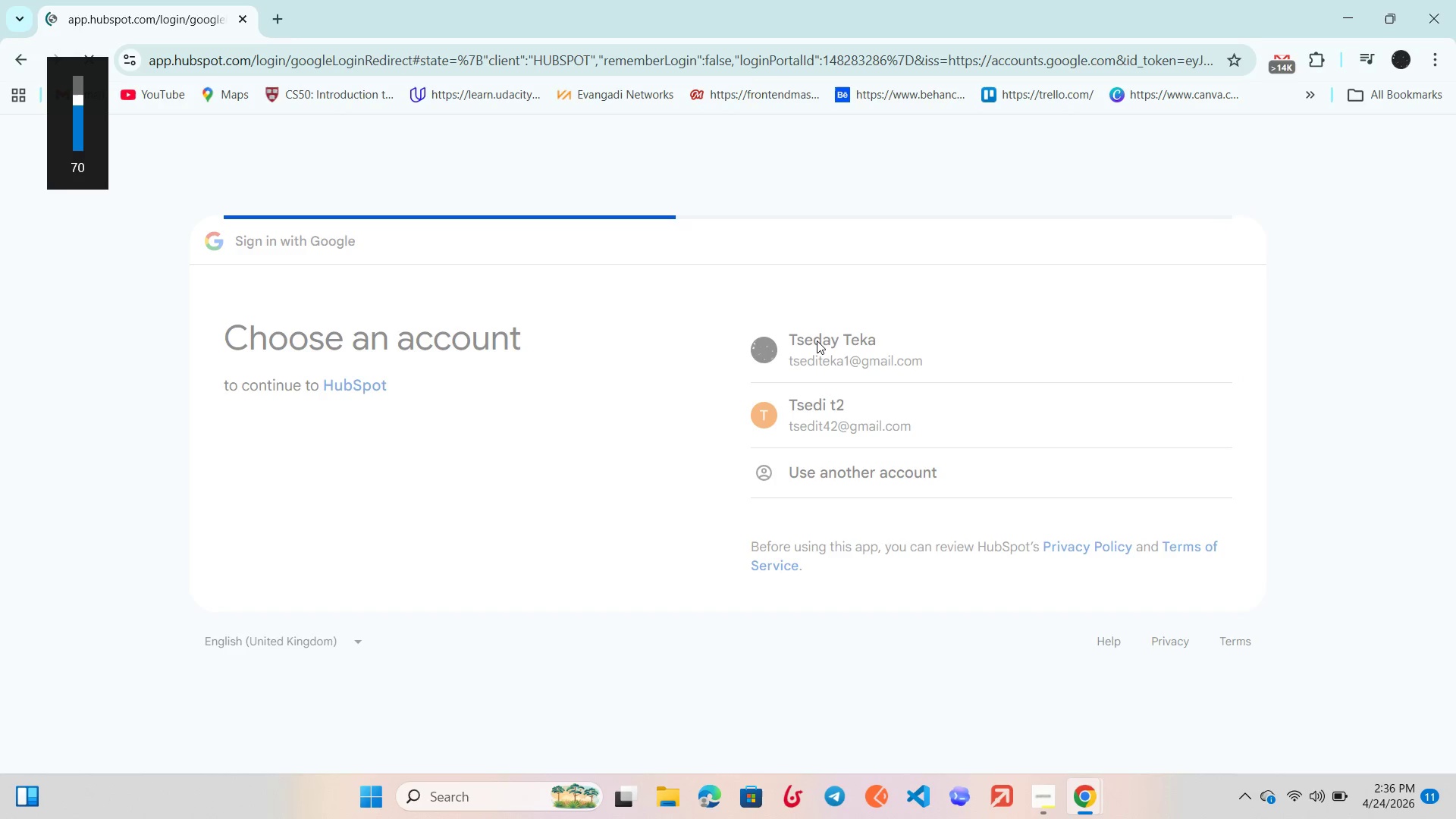 
key(VolumeUp)
 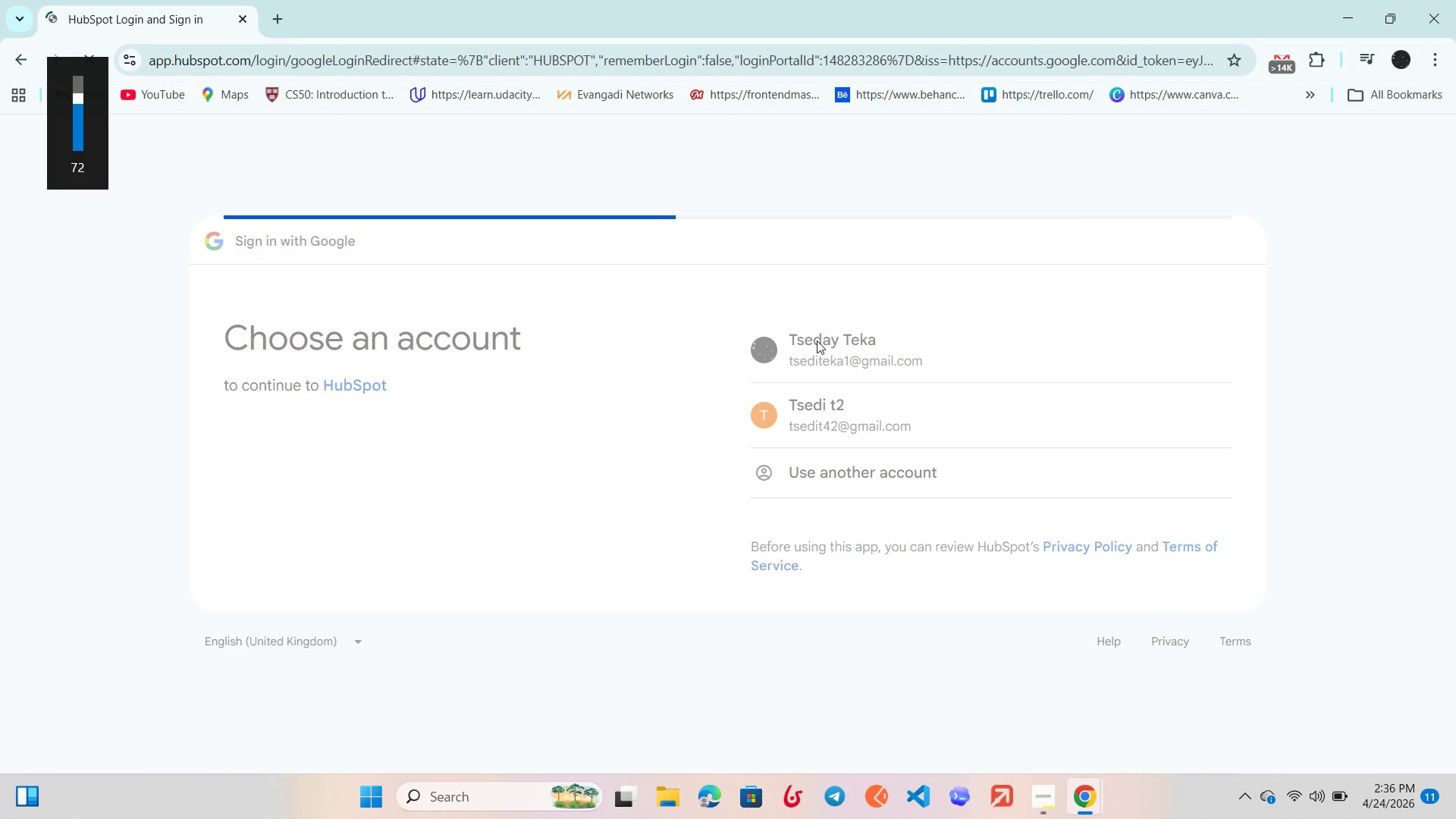 
key(VolumeUp)
 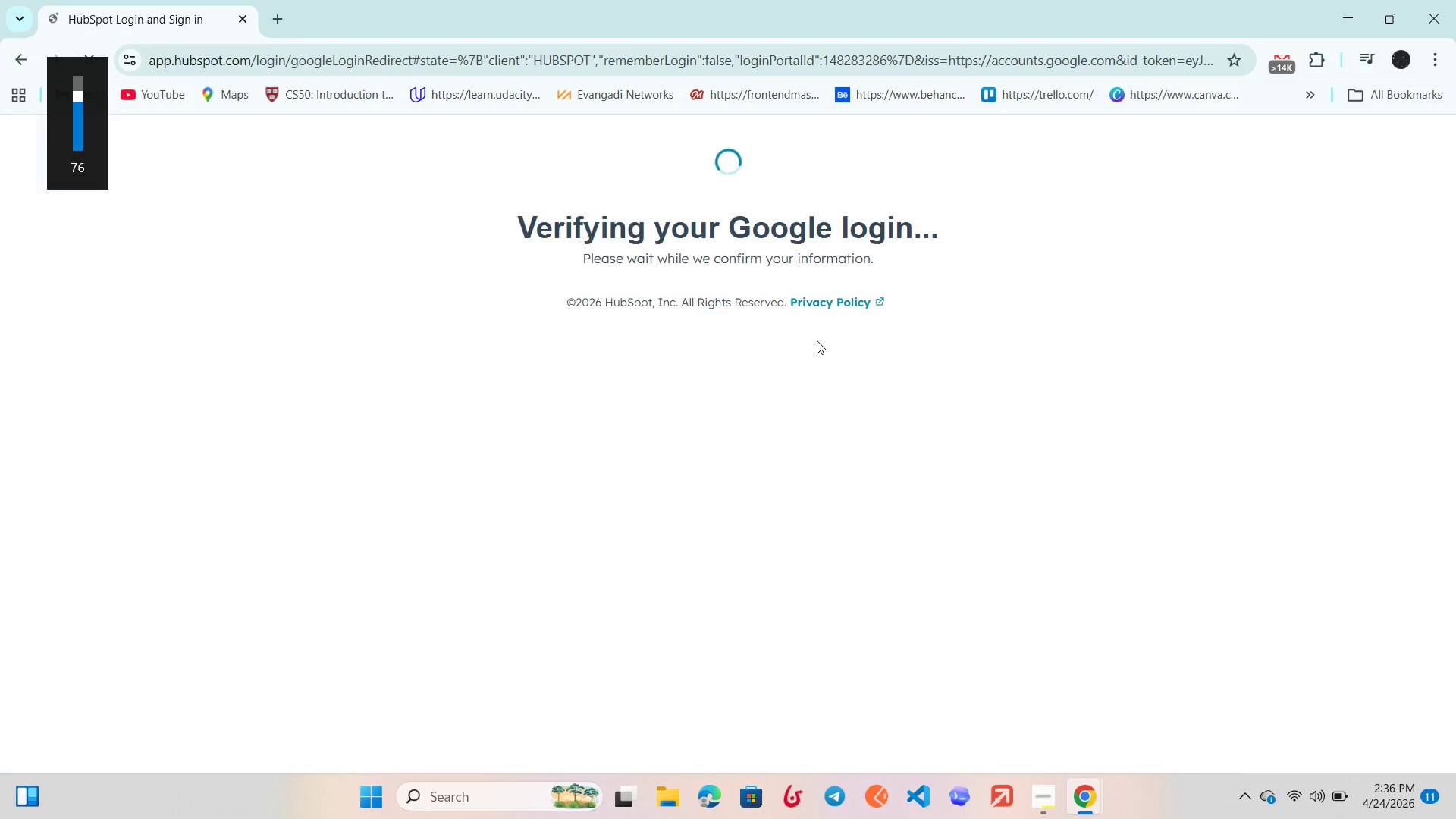 
key(VolumeUp)
 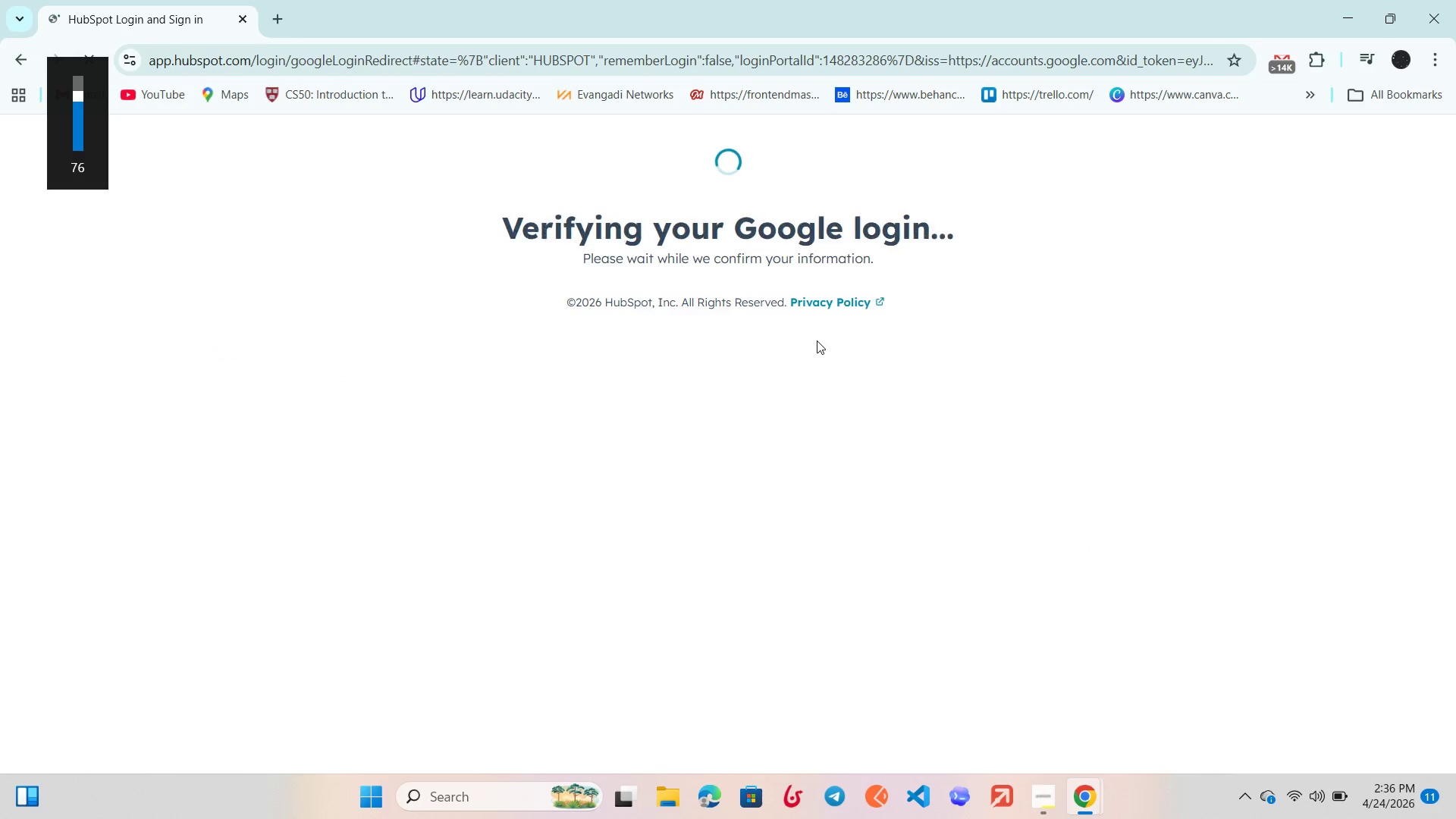 
key(VolumeUp)
 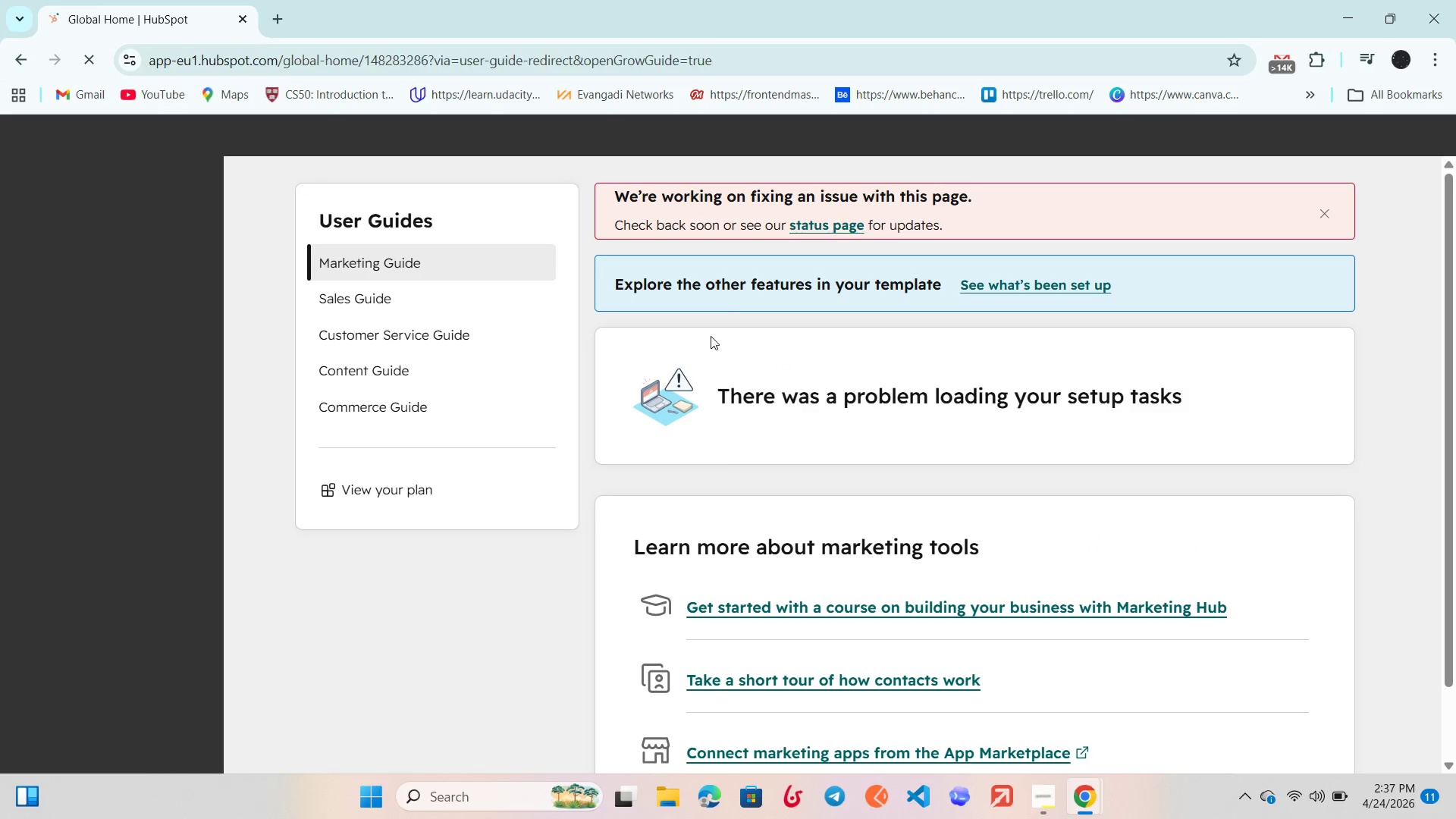 
wait(11.84)
 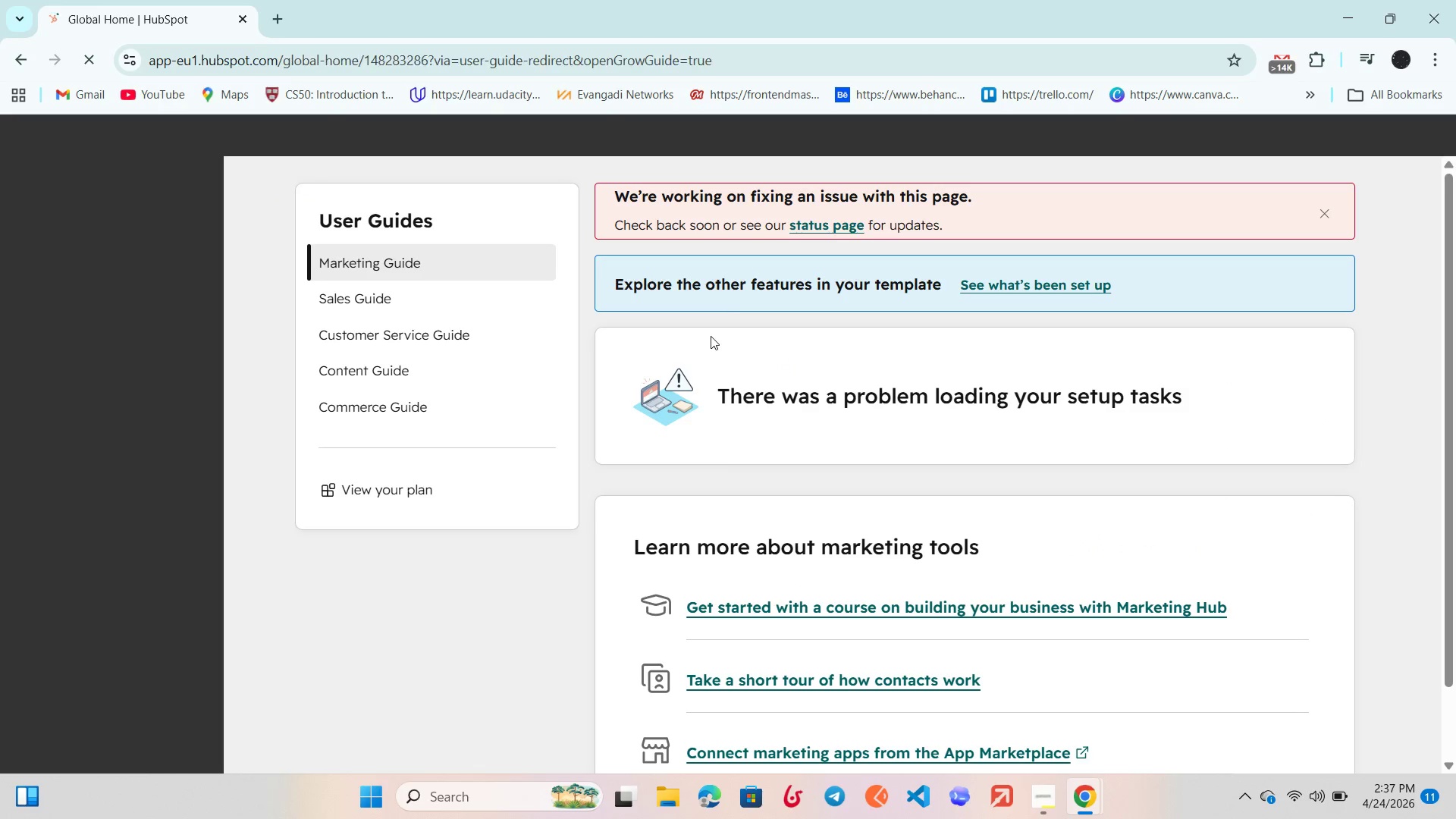 
scroll: coordinate [435, 310], scroll_direction: down, amount: 1.0
 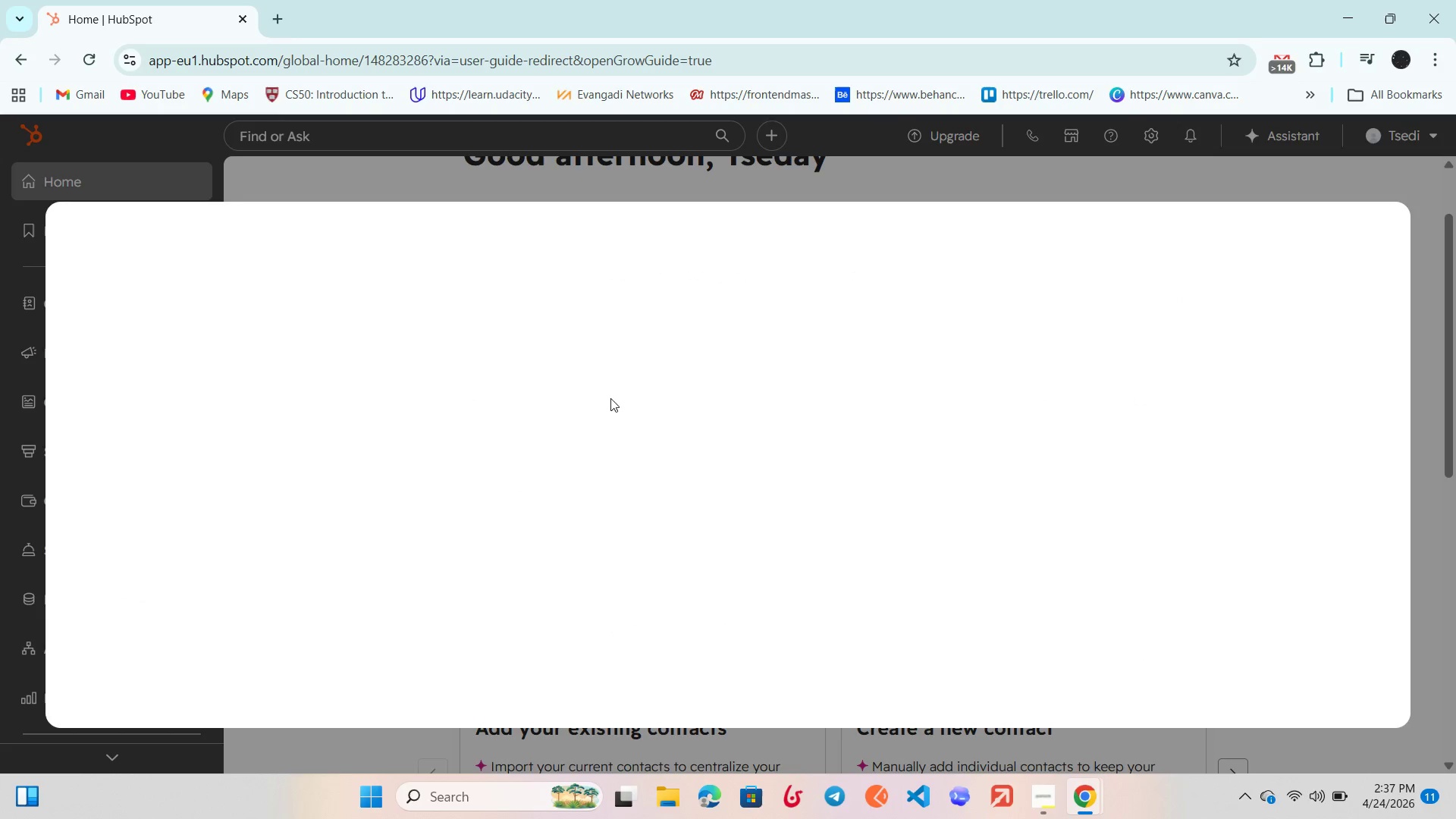 
wait(8.58)
 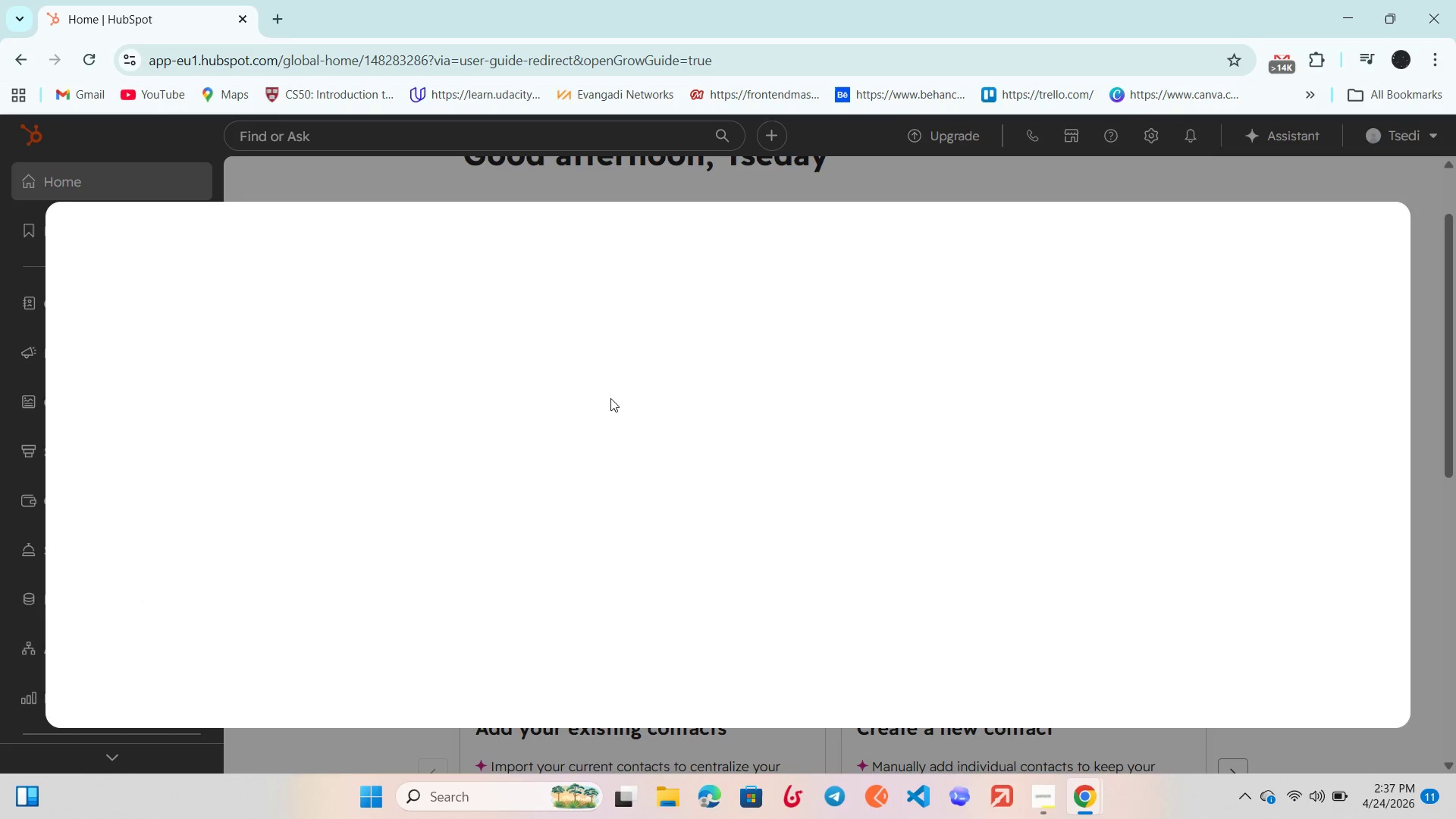 
left_click([143, 545])
 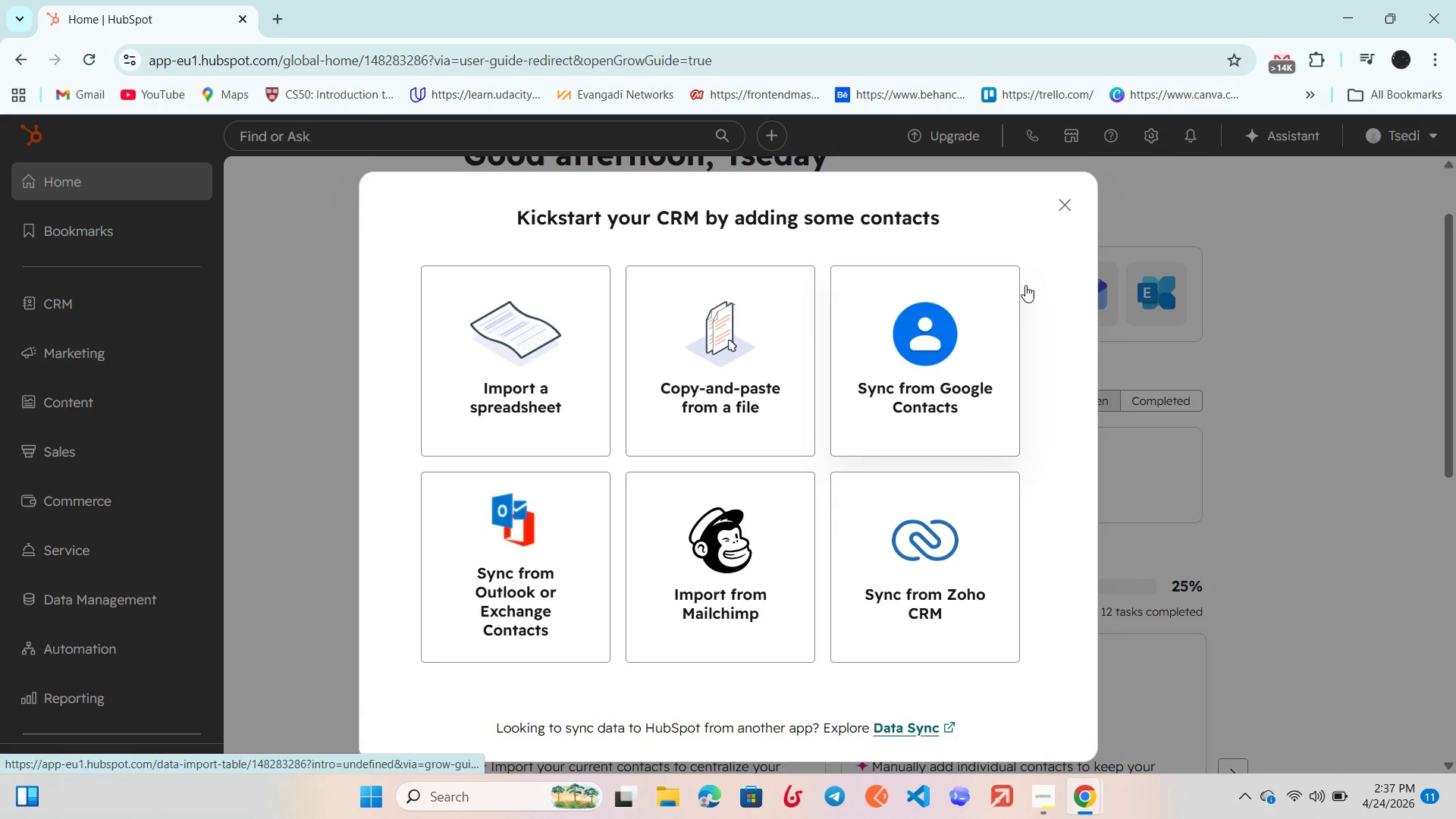 
left_click([1066, 208])
 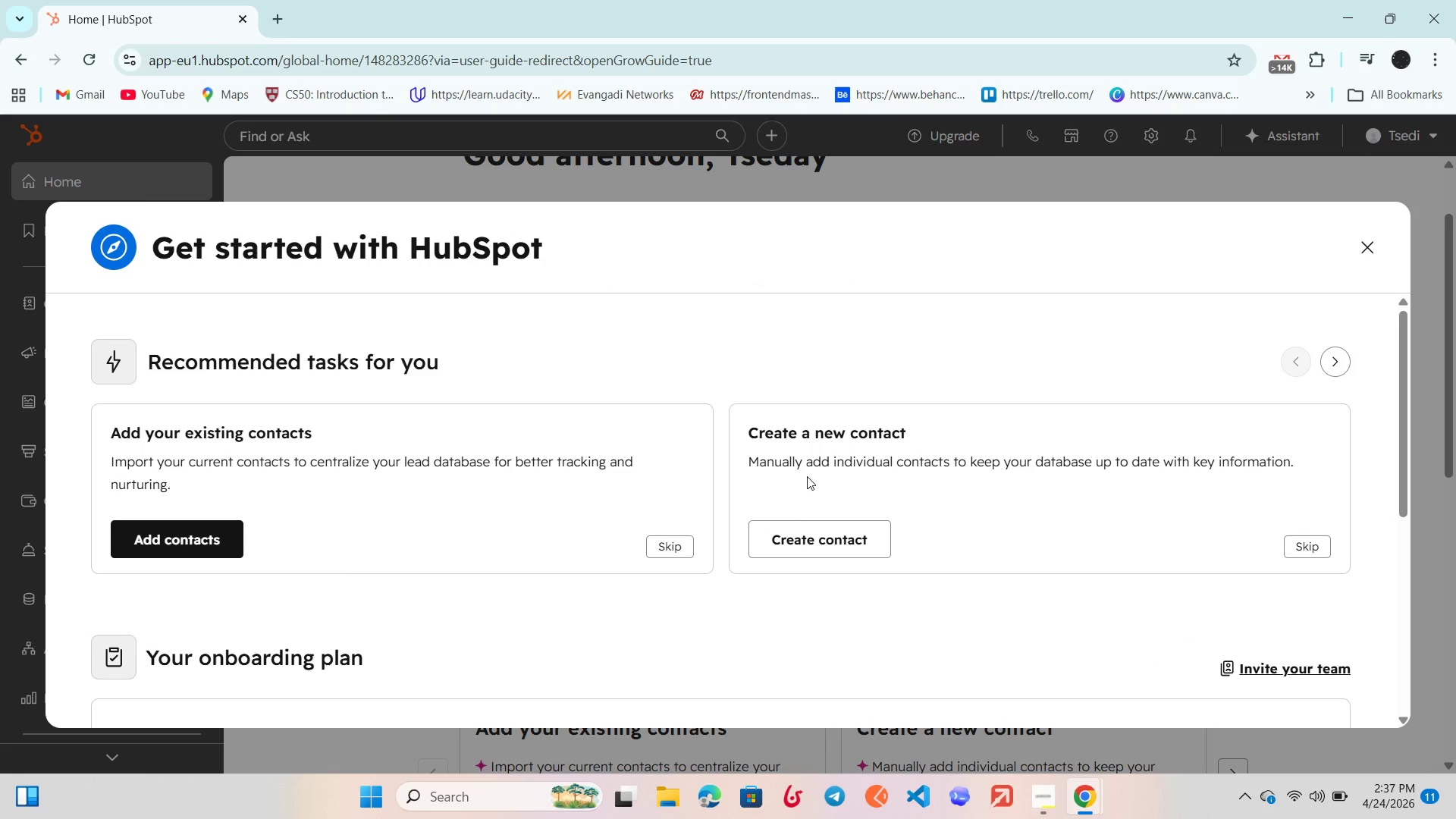 
left_click([847, 535])
 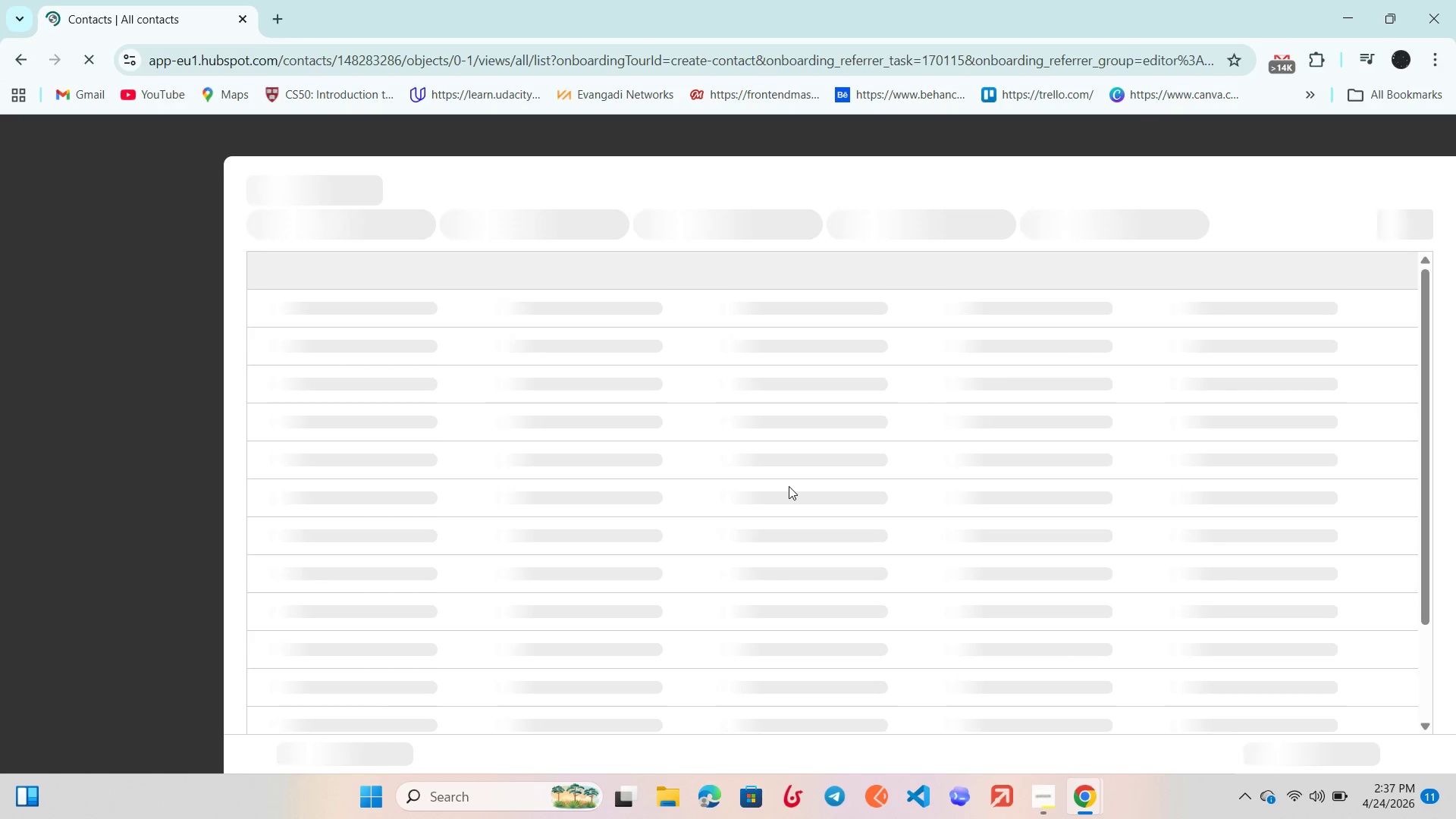 
scroll: coordinate [789, 486], scroll_direction: up, amount: 2.0
 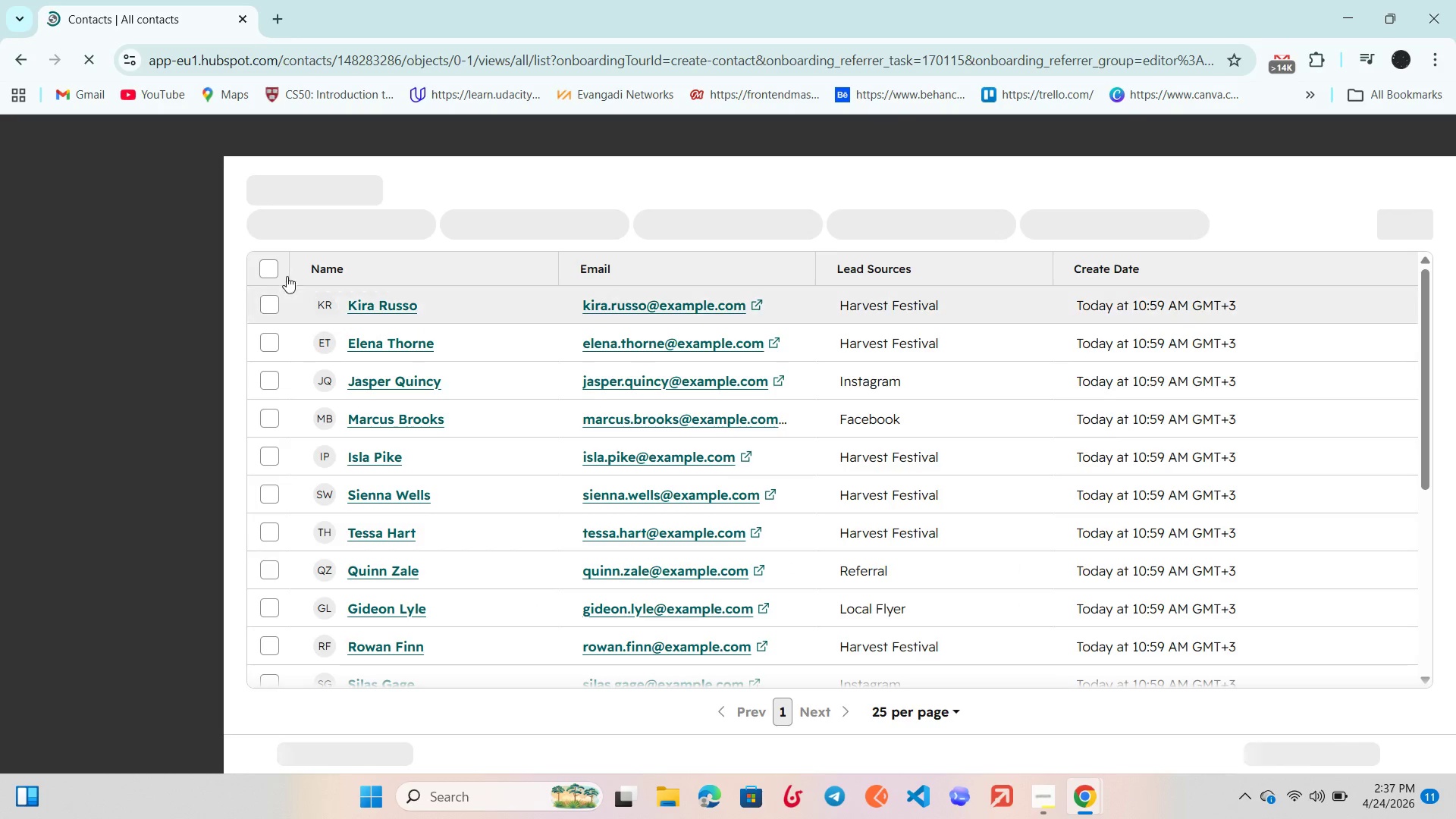 
left_click([271, 269])
 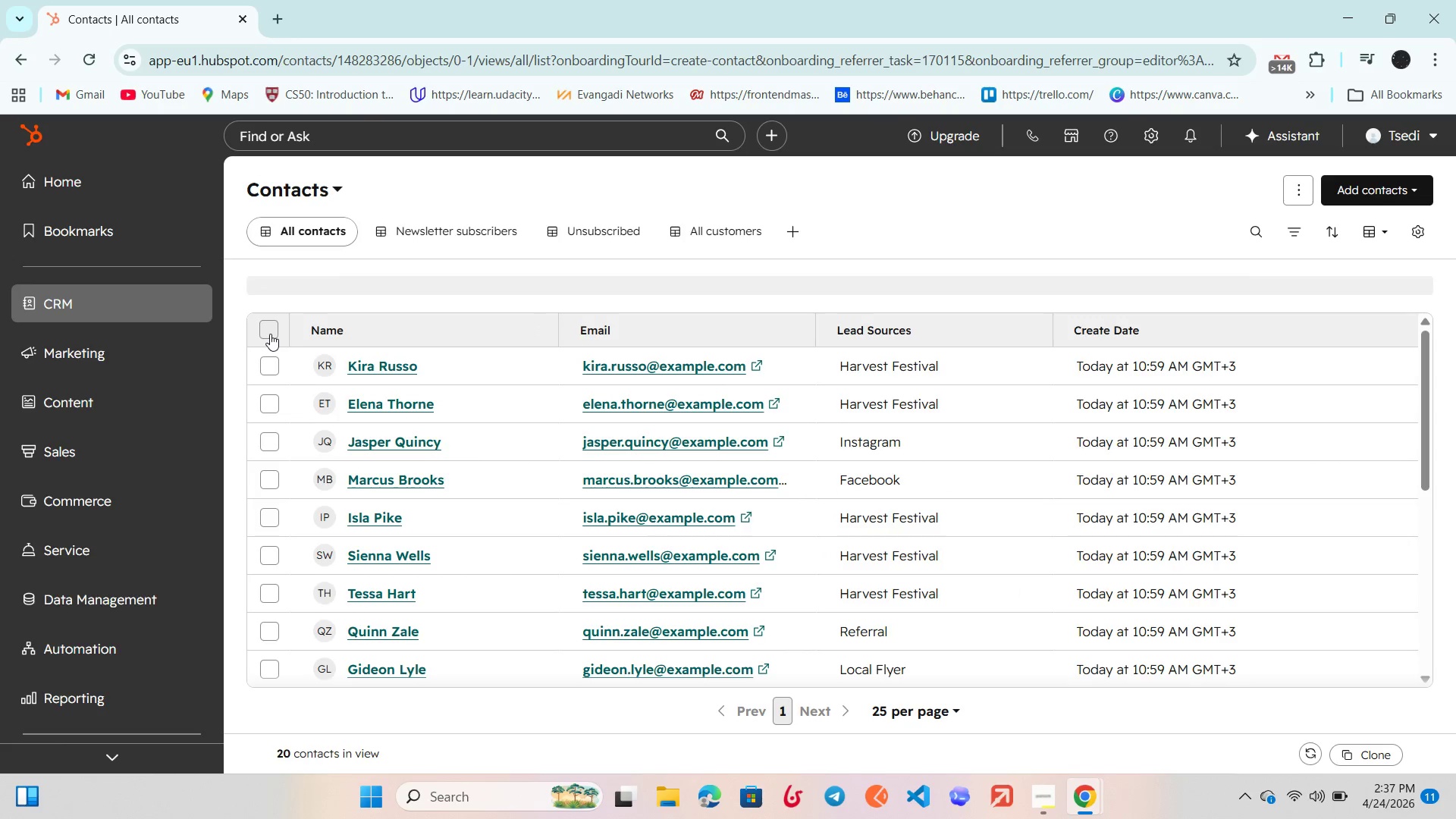 
left_click([270, 334])
 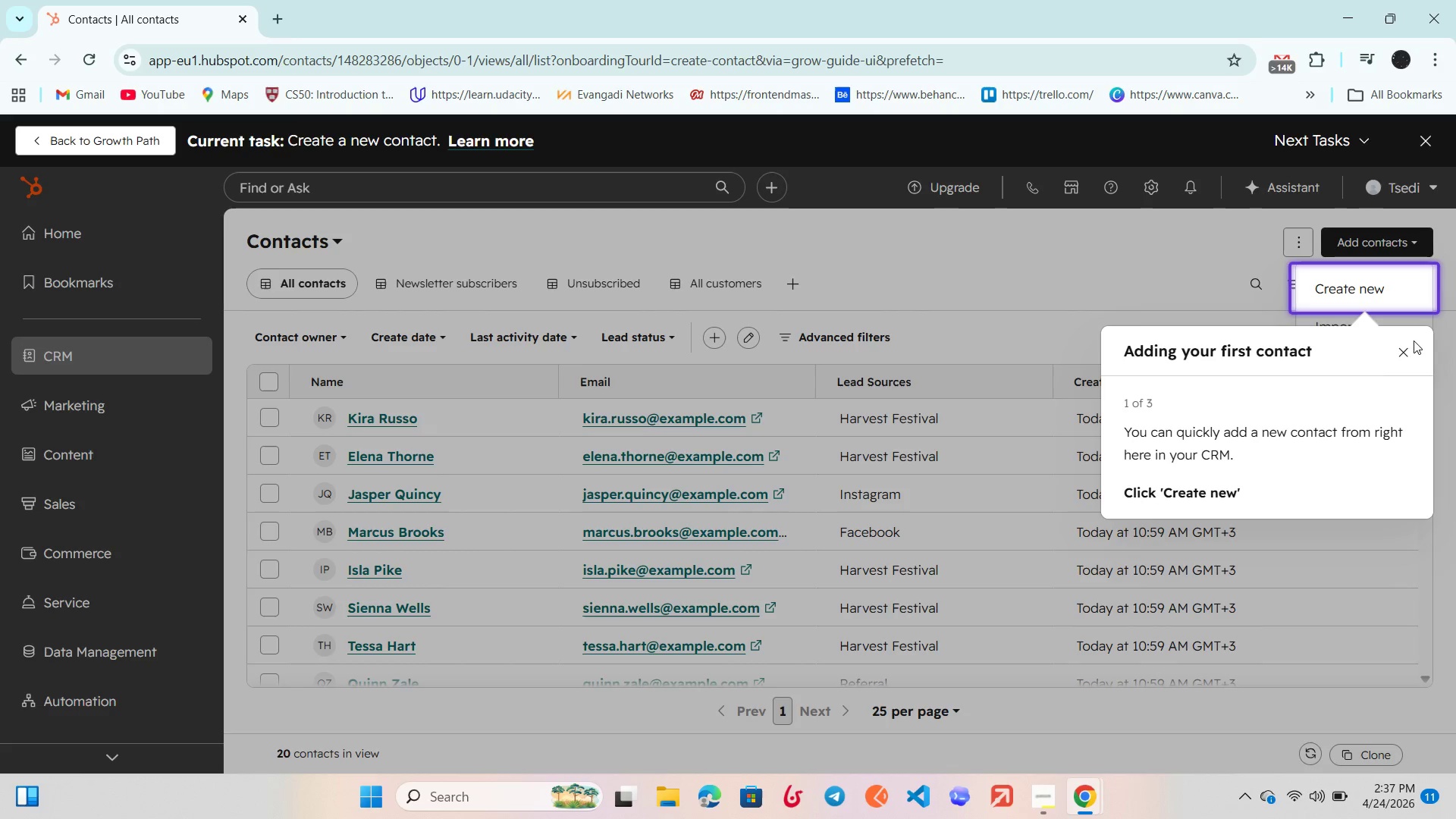 
left_click([1412, 357])
 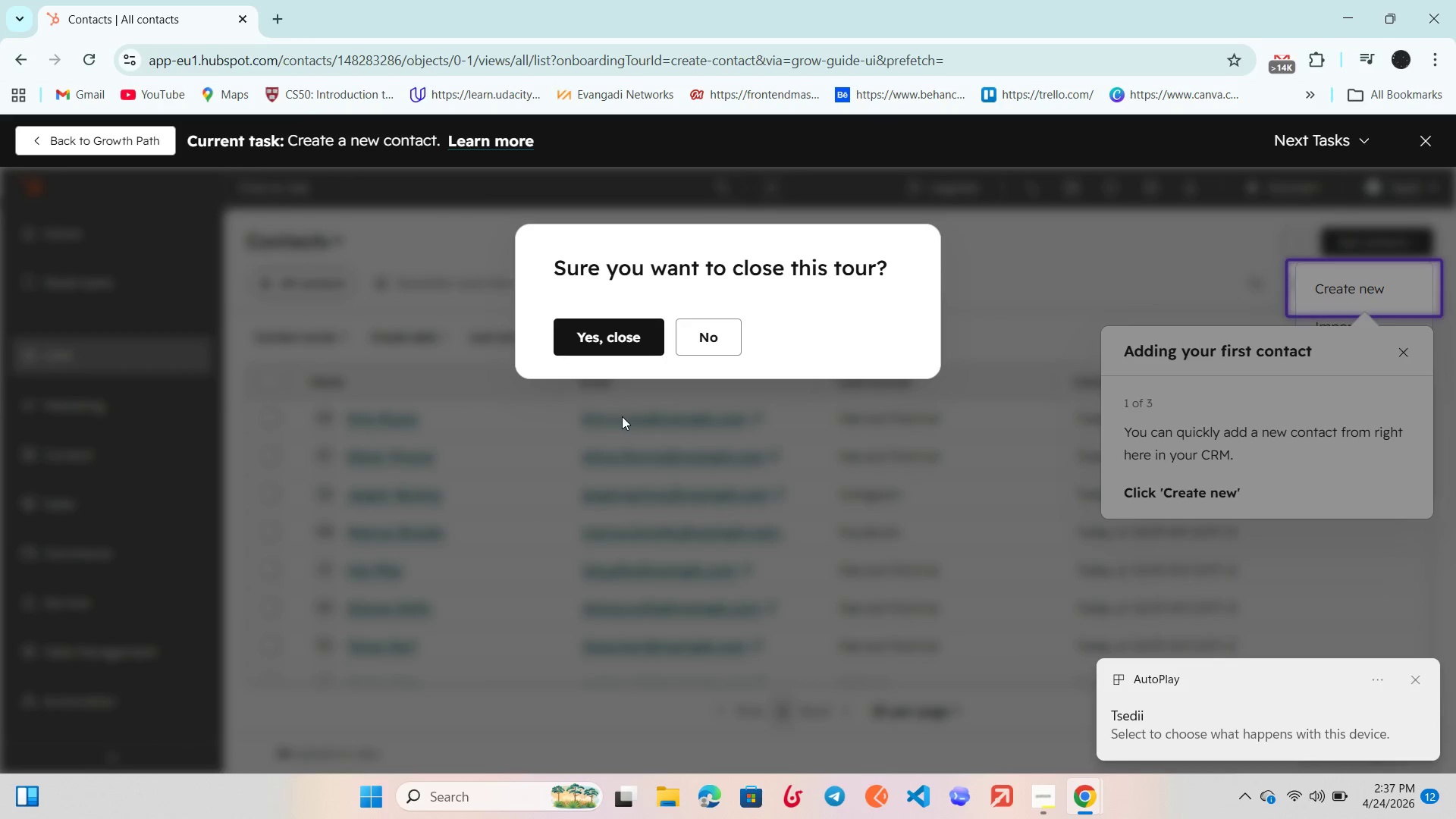 
left_click([883, 433])
 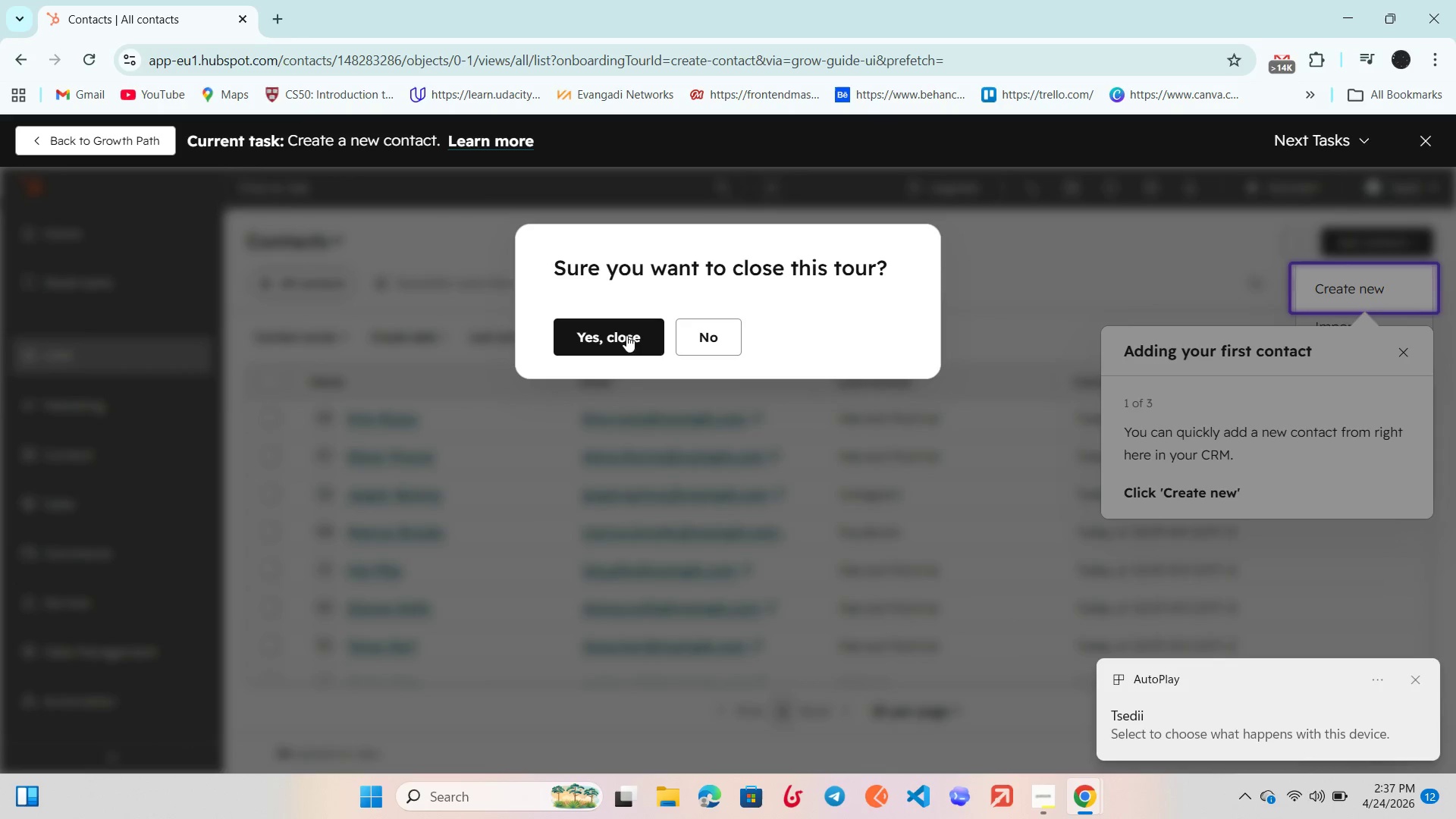 
left_click([626, 335])
 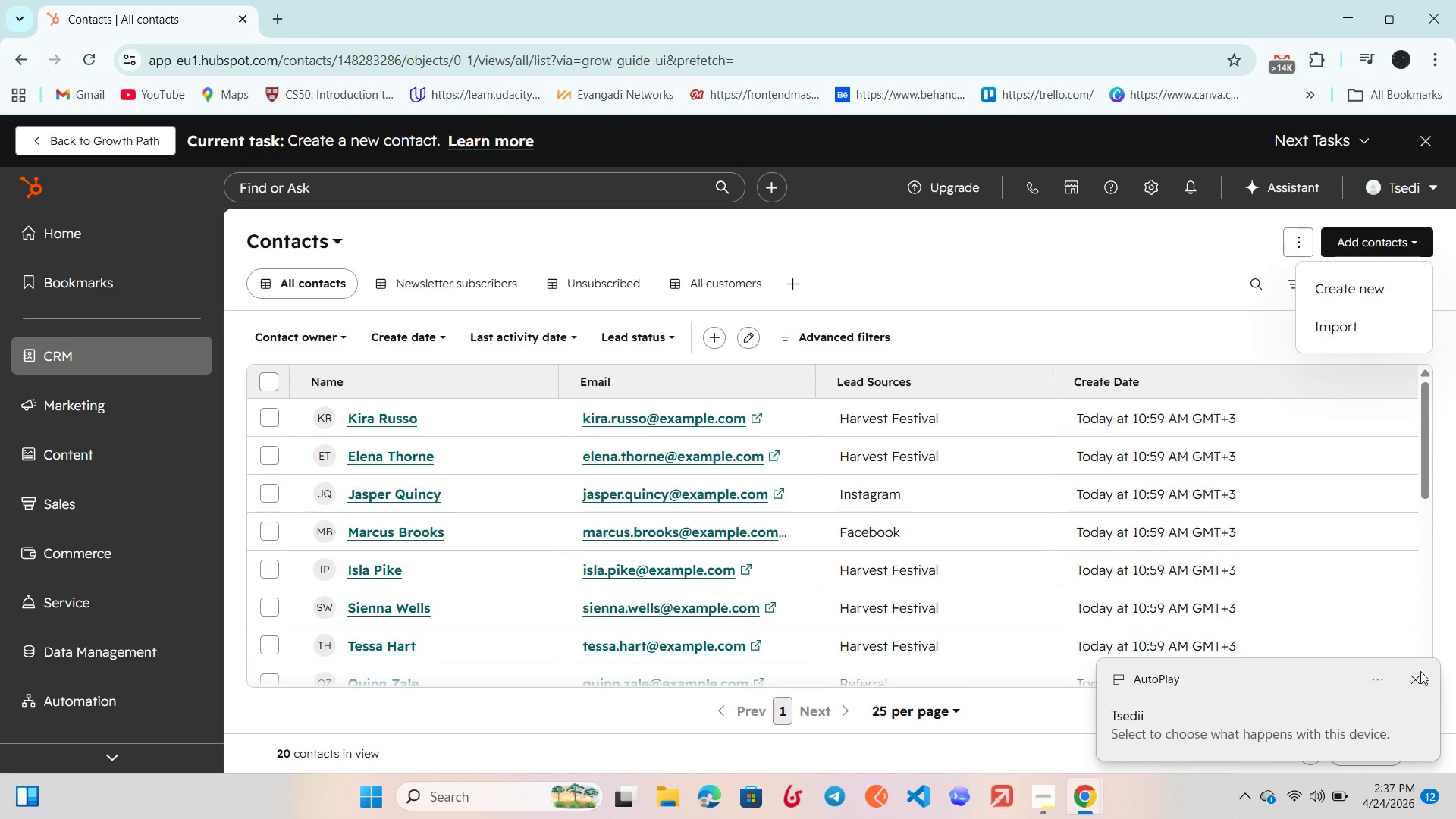 
left_click([1418, 673])
 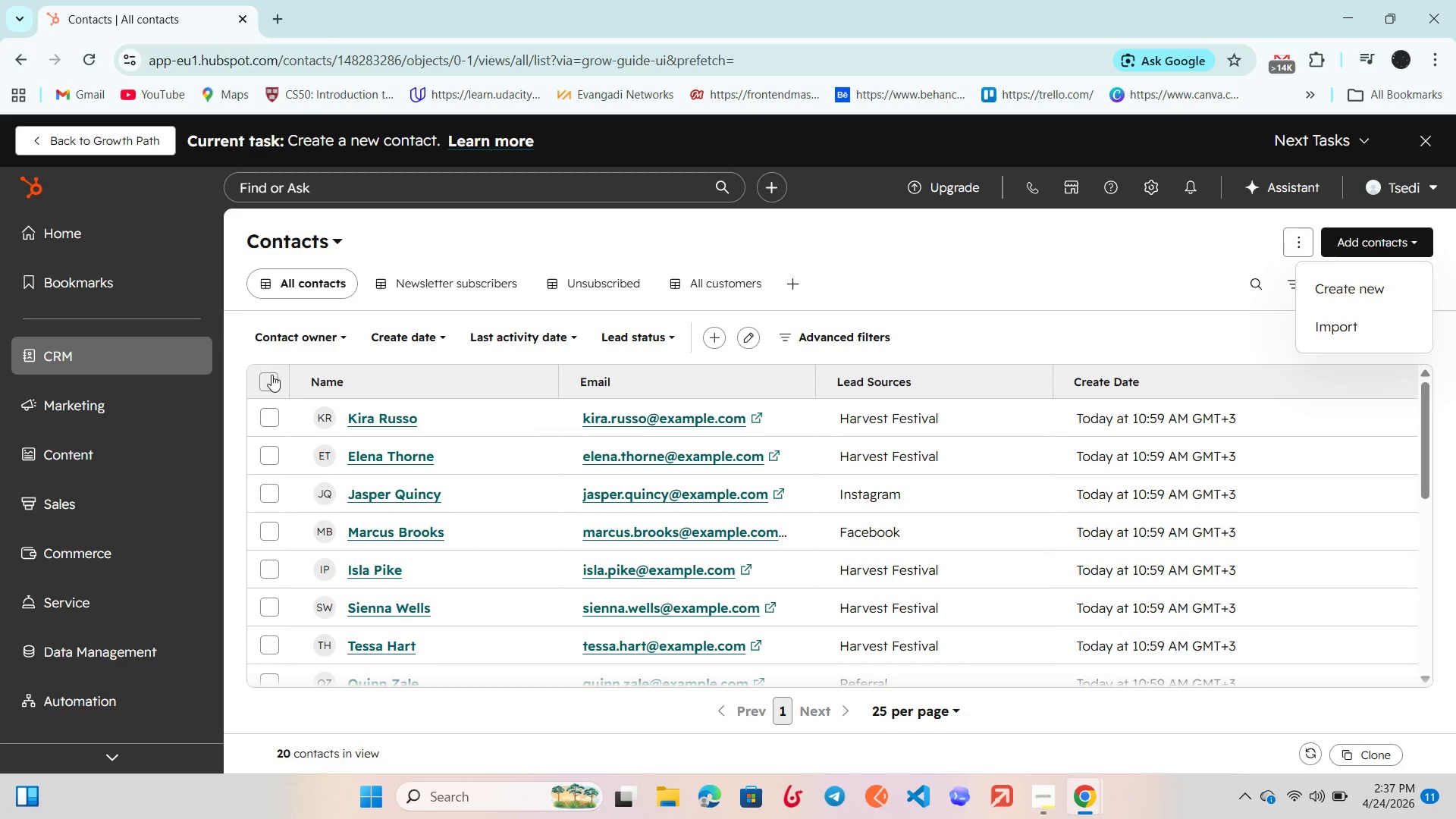 
left_click([271, 375])
 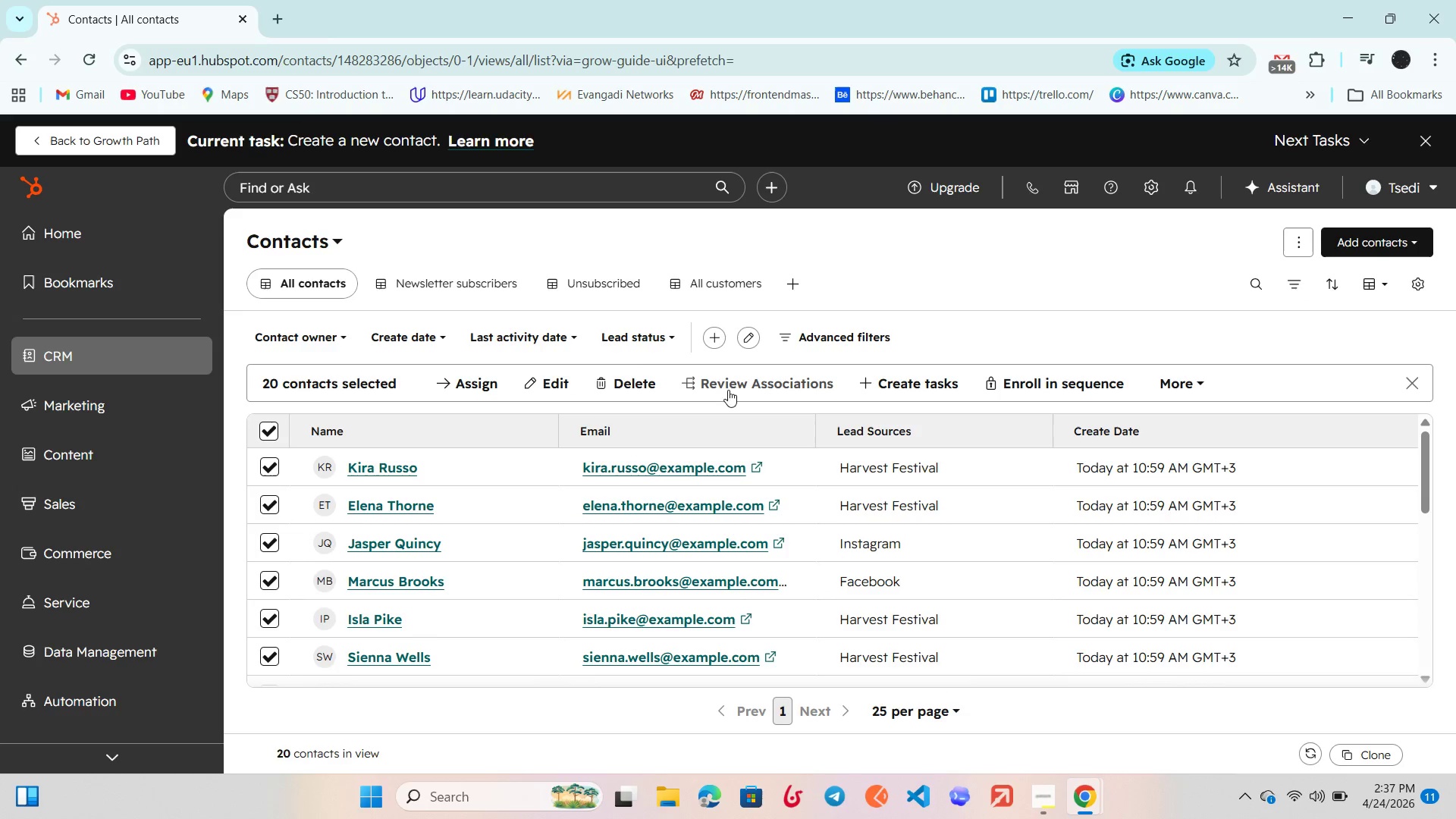 
left_click([616, 383])
 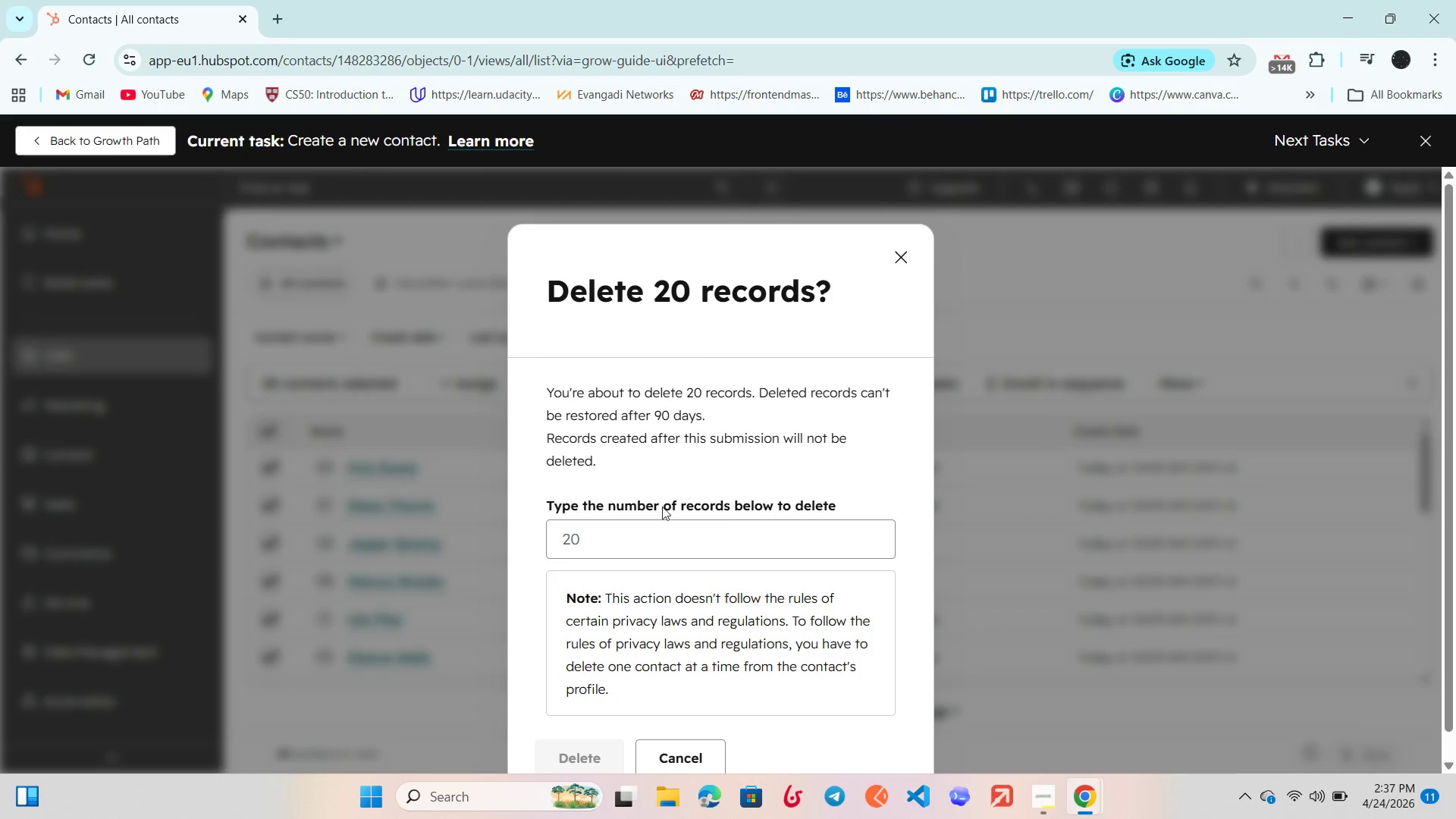 
left_click([657, 516])
 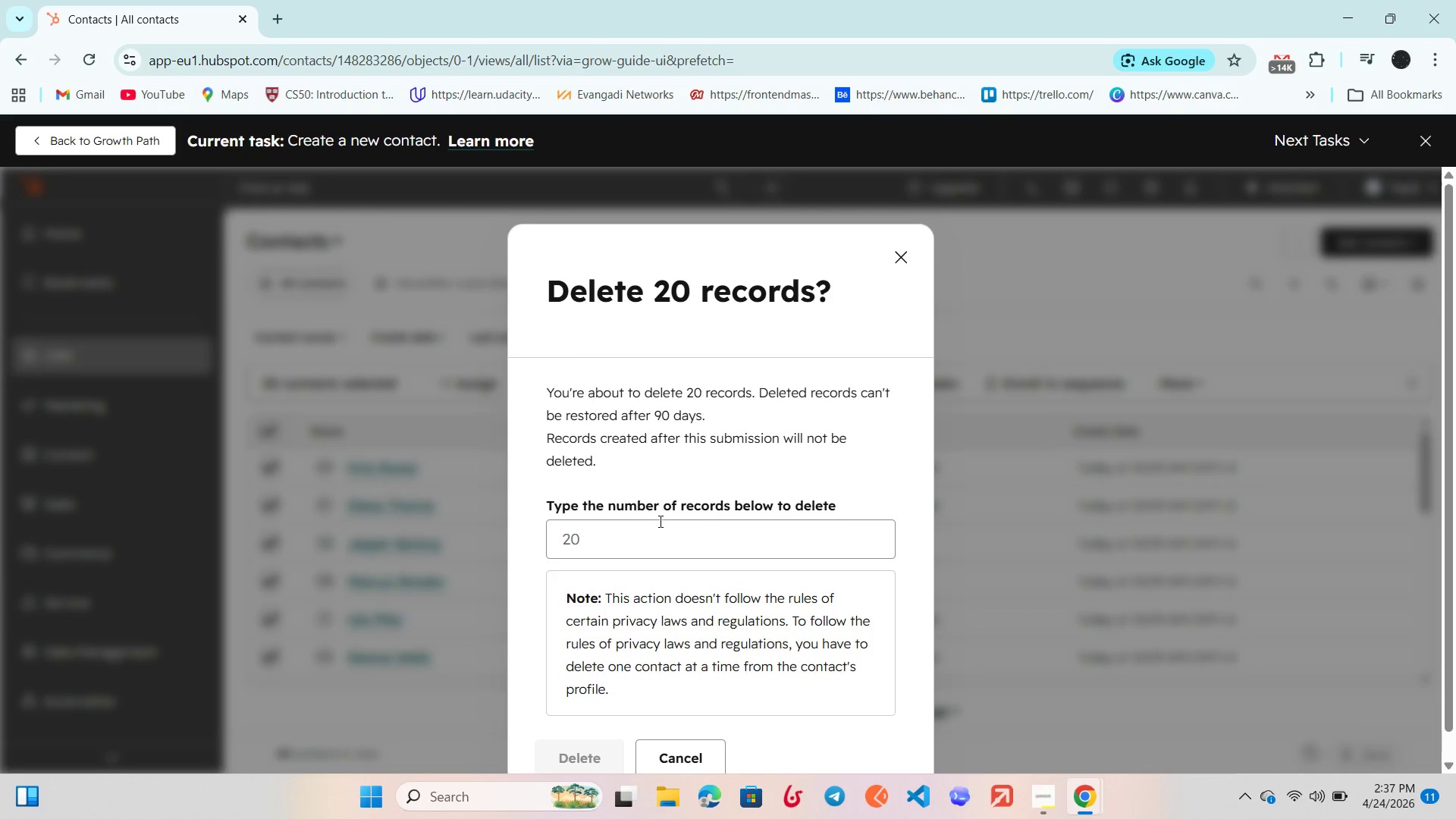 
left_click([659, 529])
 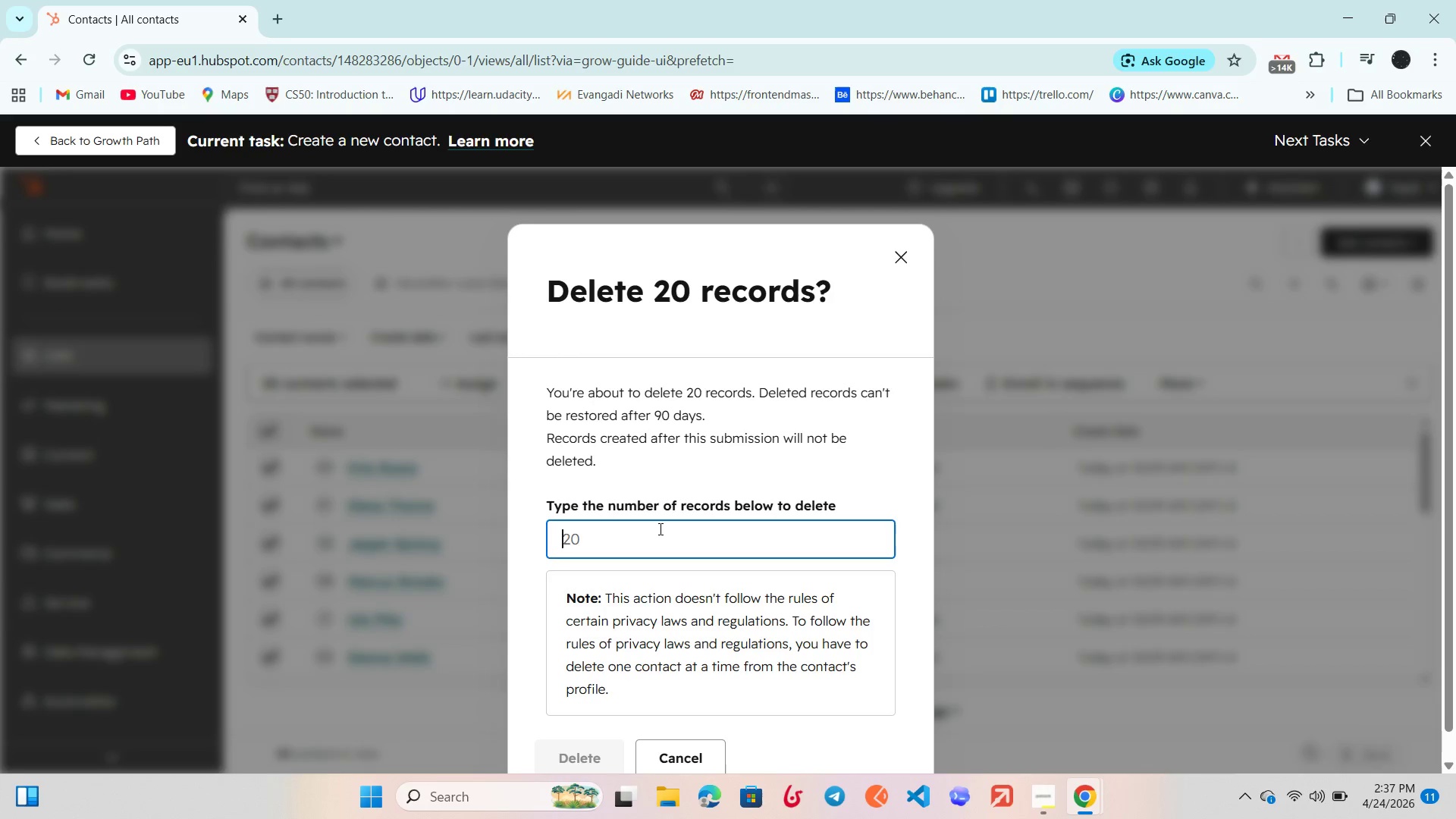 
type(20)
 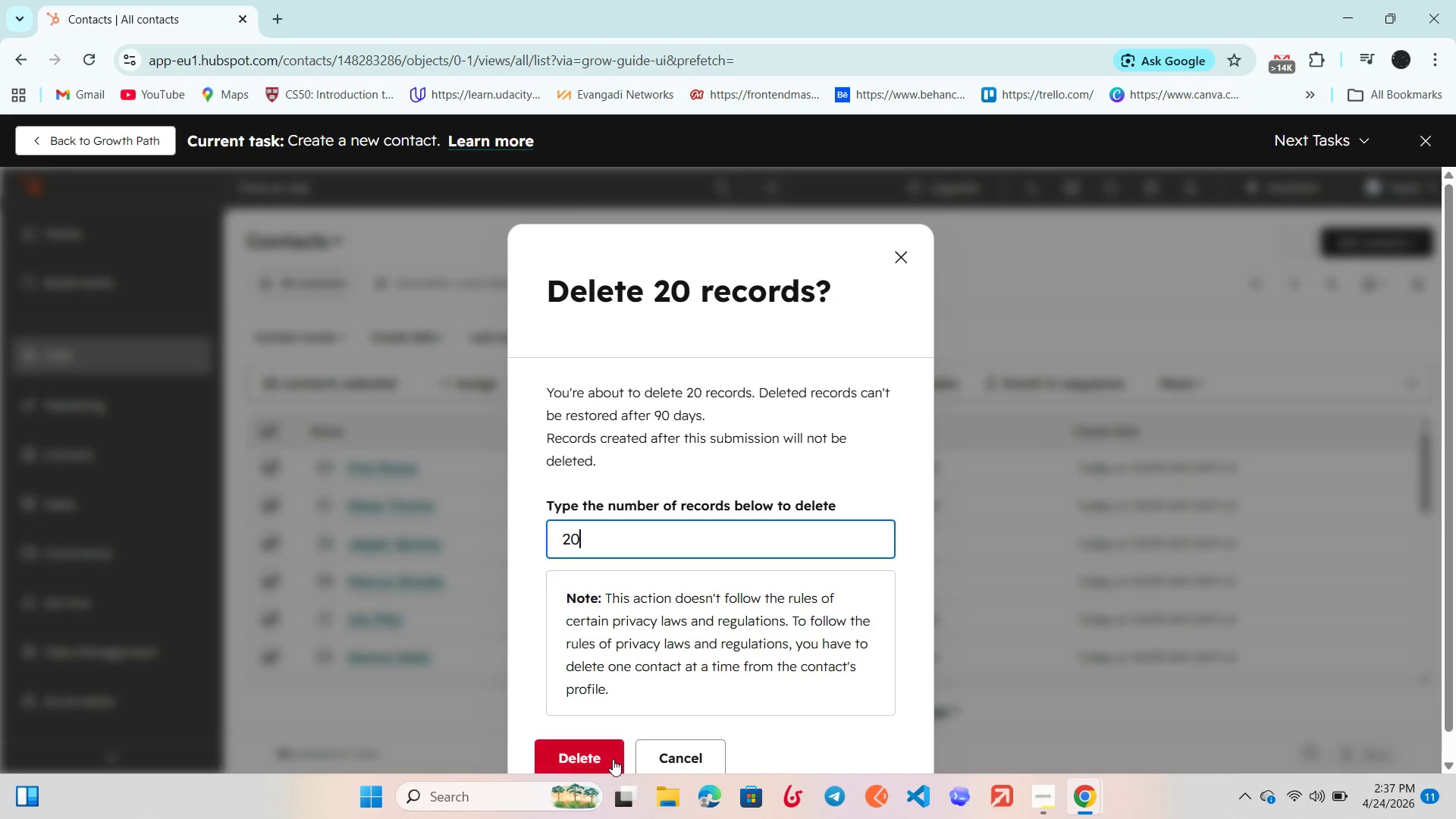 
left_click([611, 747])
 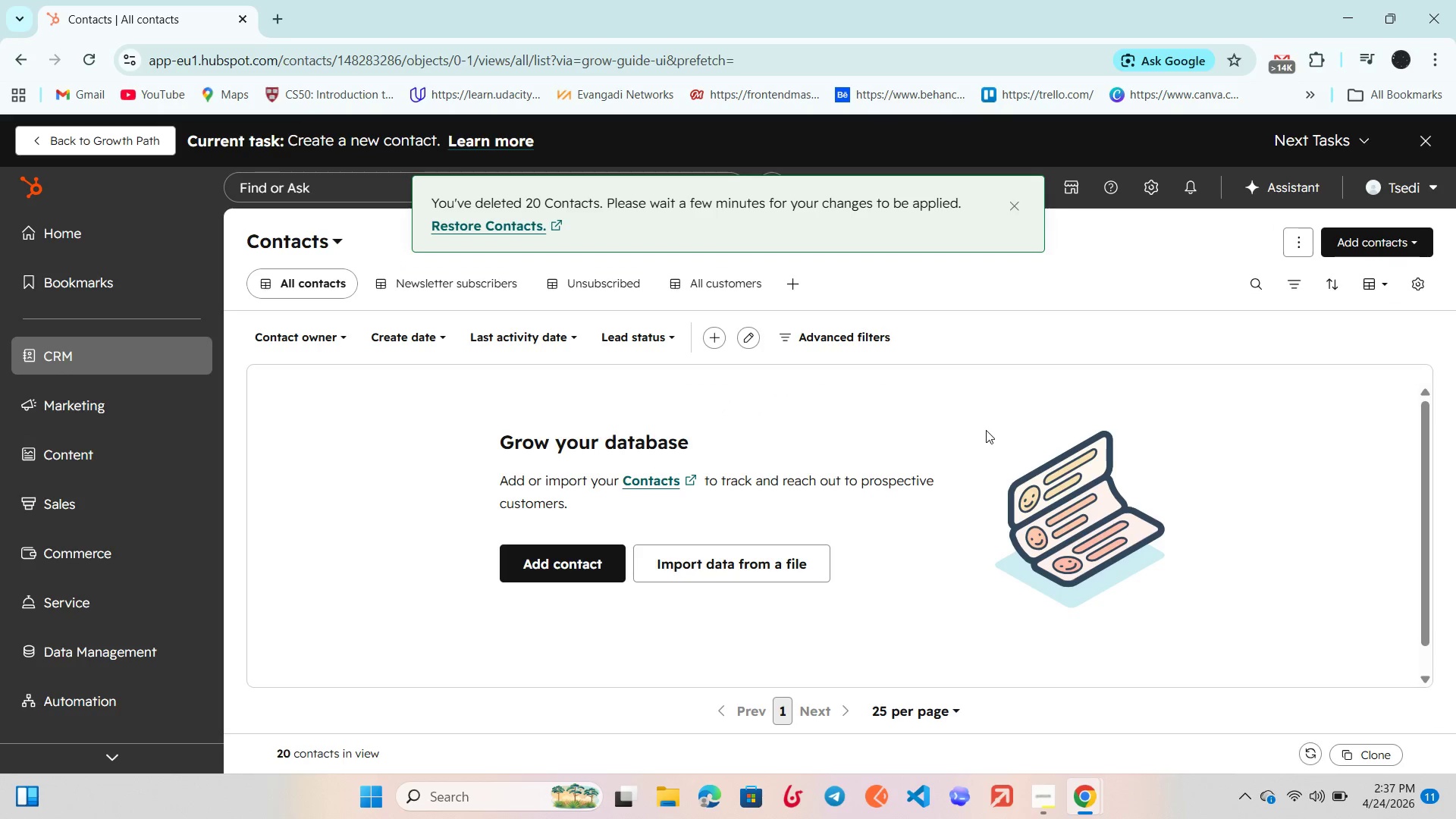 
scroll: coordinate [673, 471], scroll_direction: up, amount: 2.0
 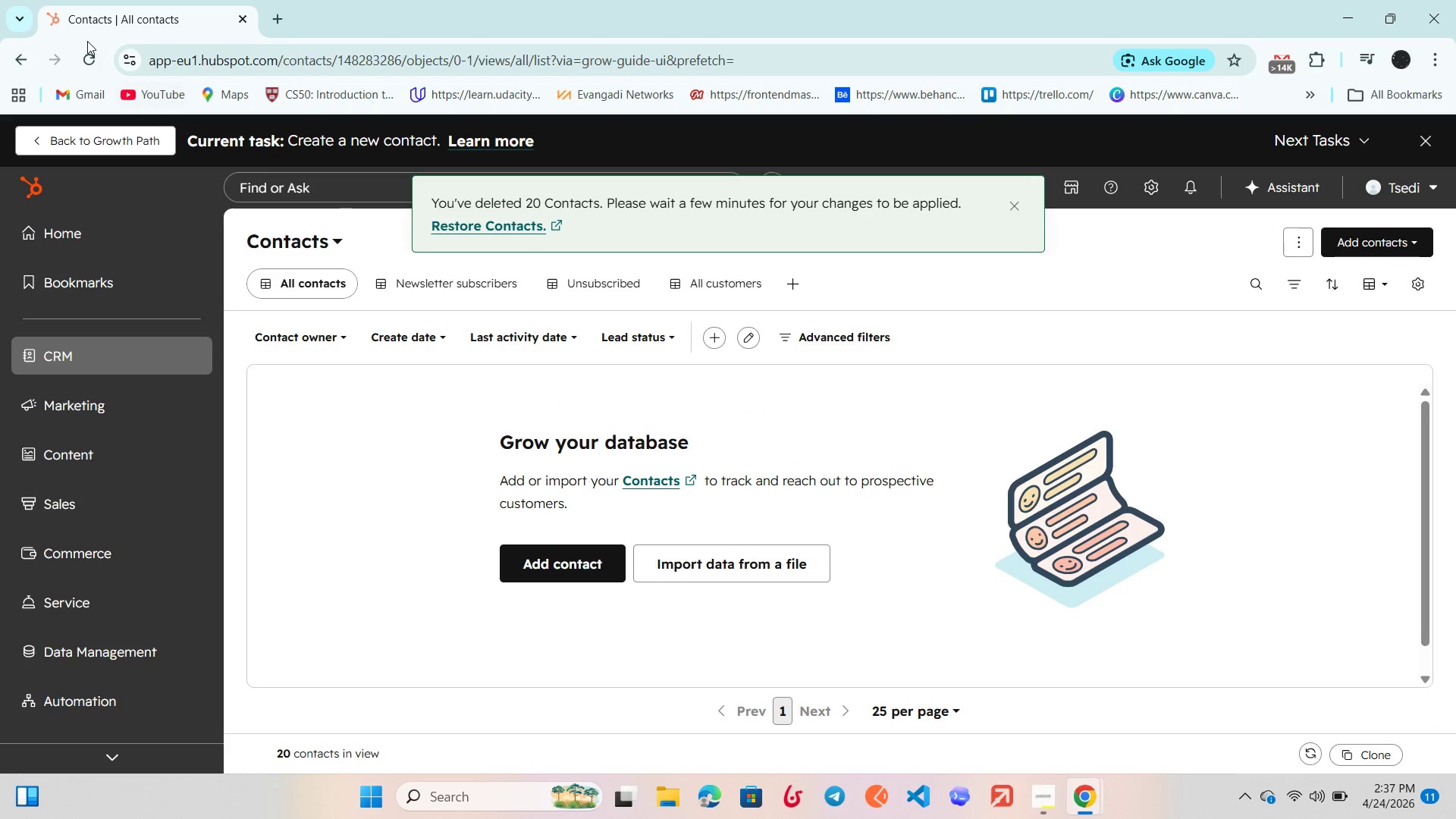 
left_click([94, 64])
 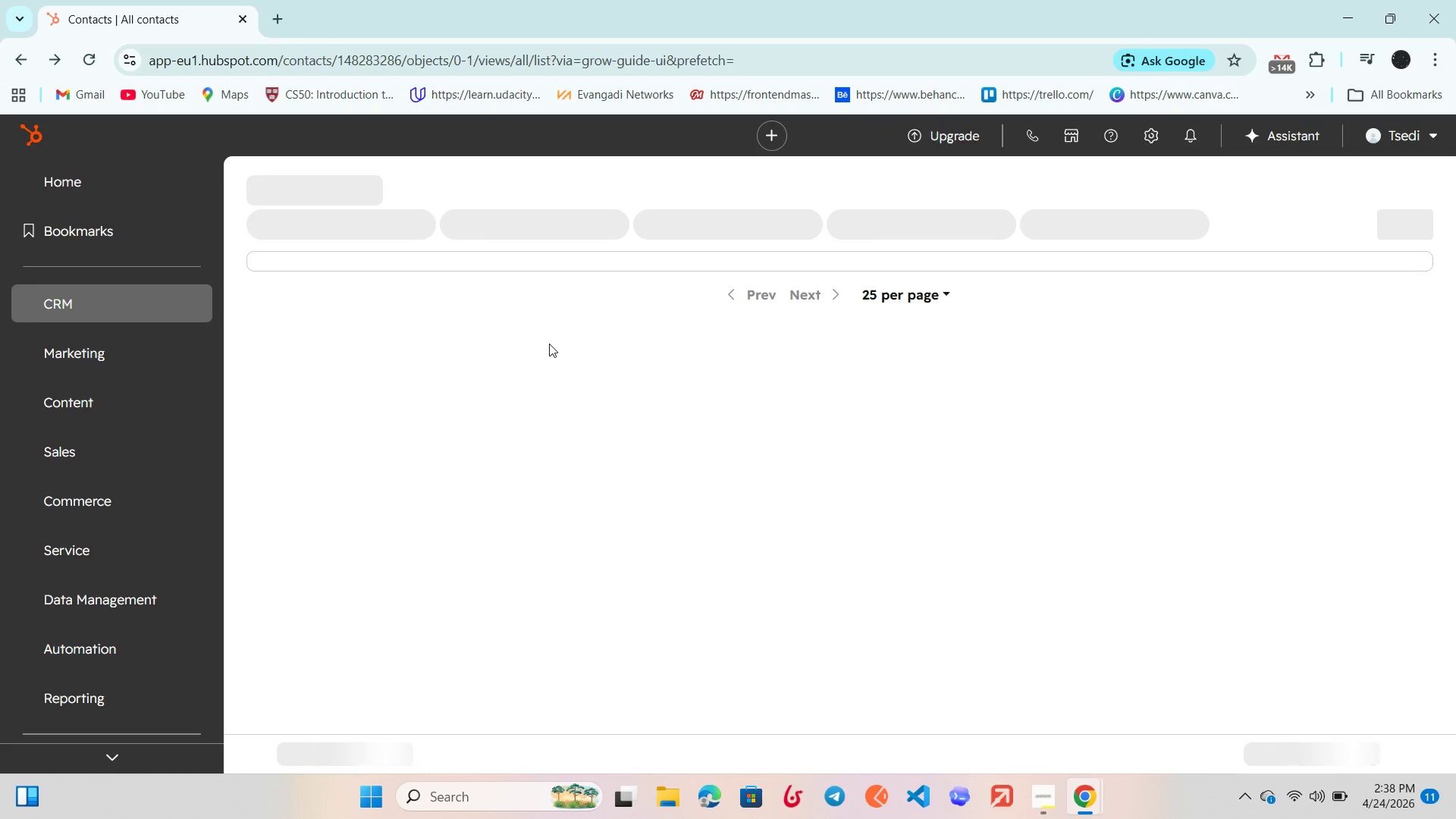 
scroll: coordinate [549, 344], scroll_direction: up, amount: 5.0
 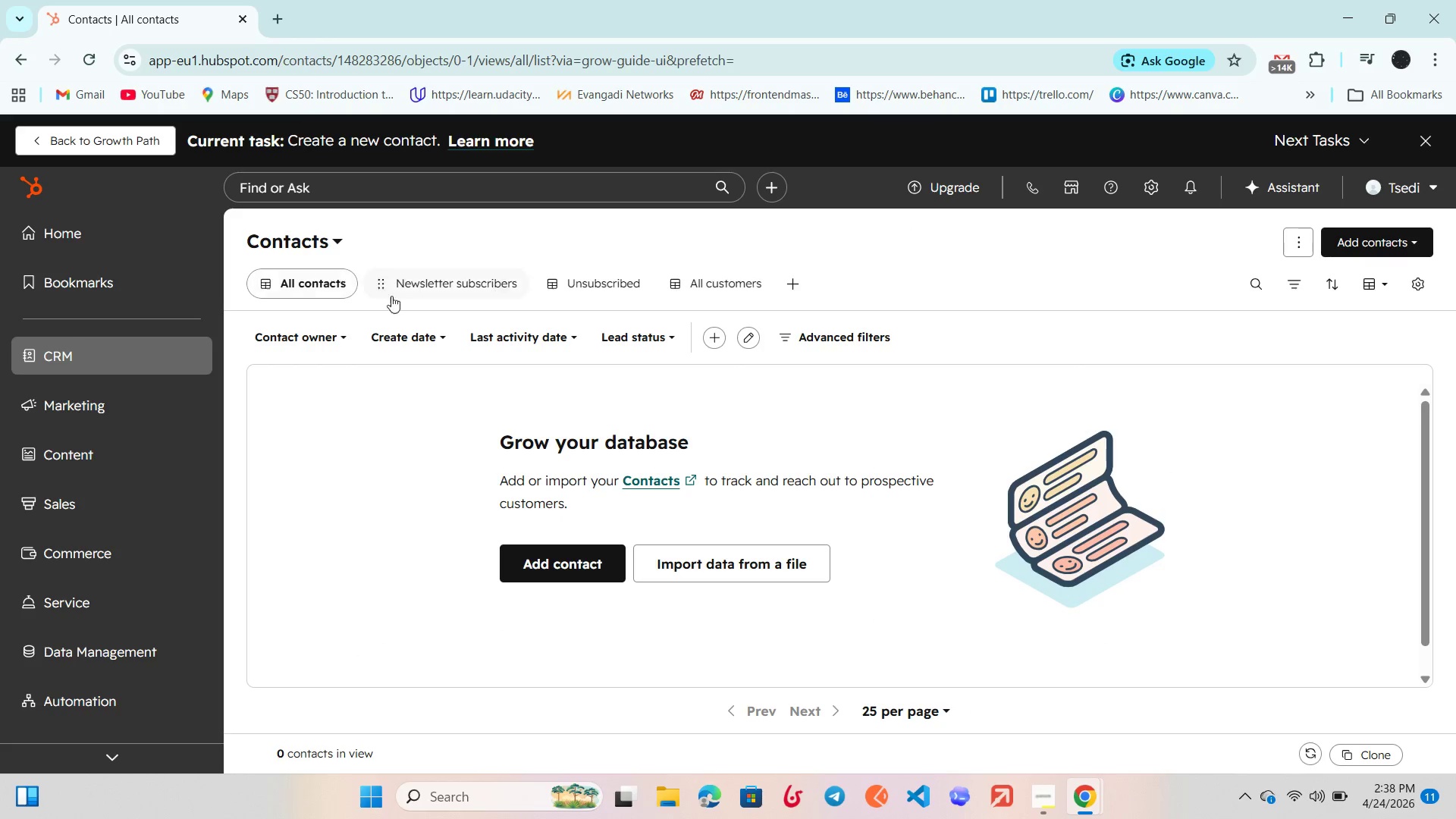 
left_click([94, 360])
 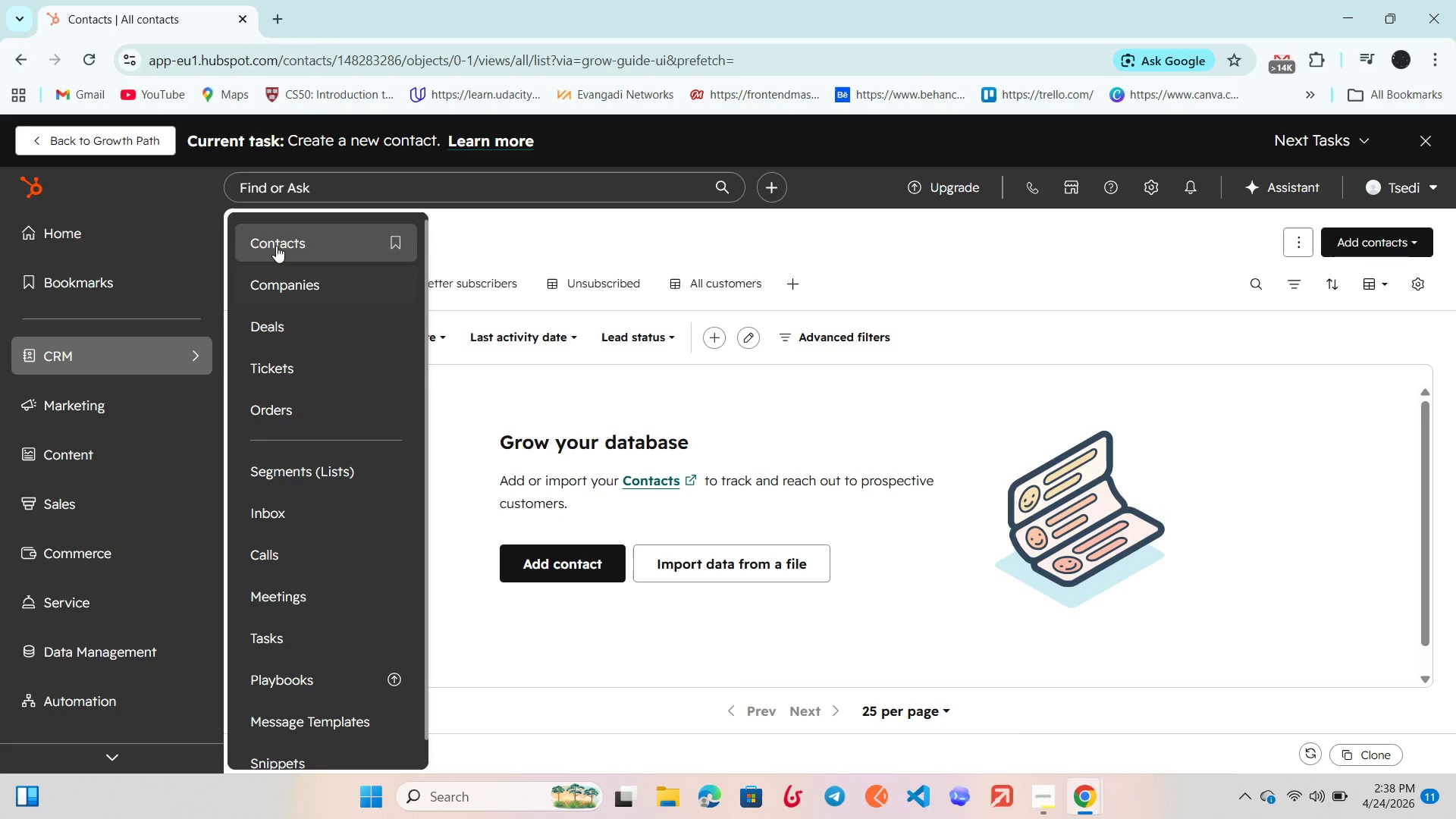 
left_click([276, 246])
 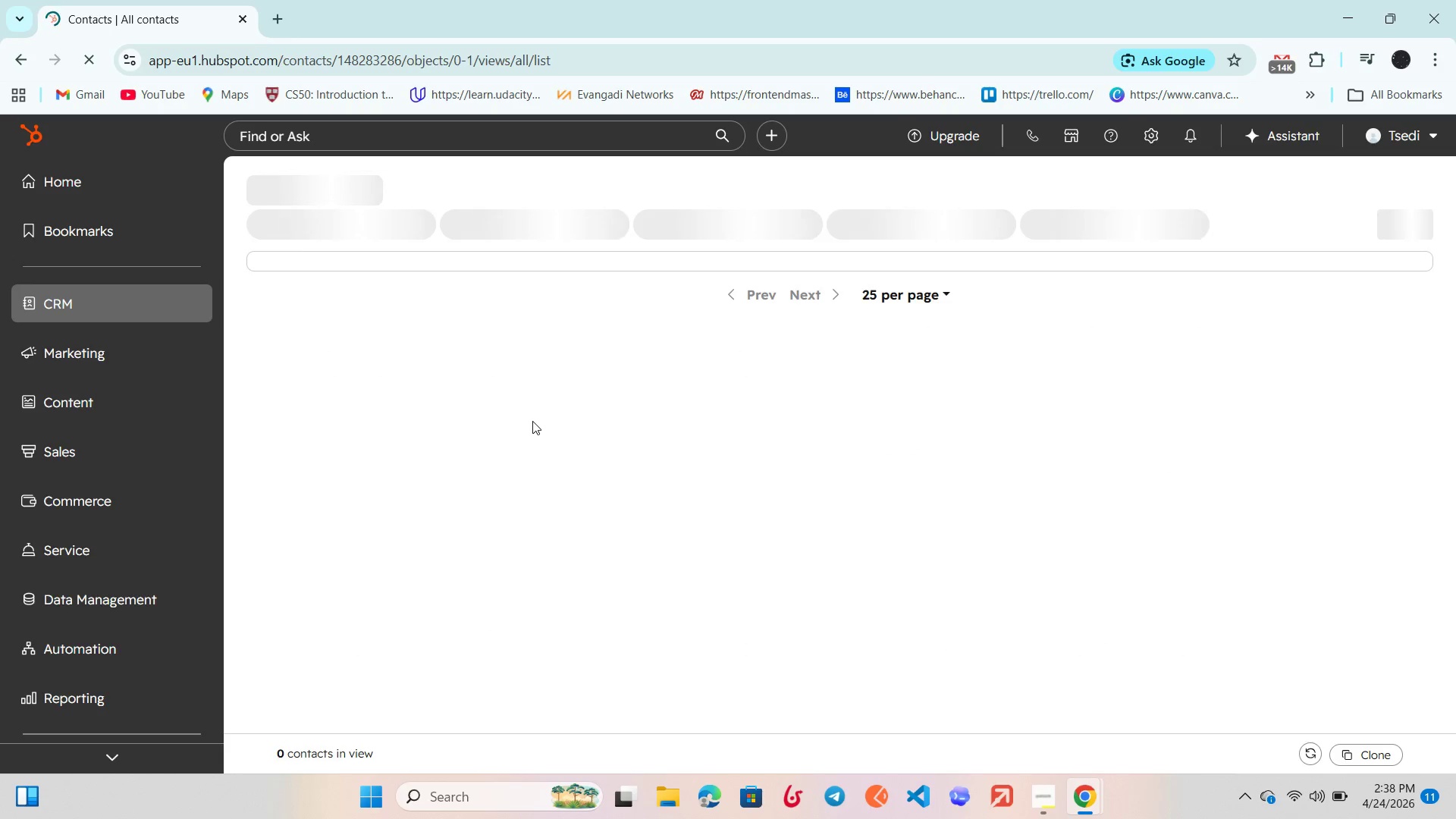 
scroll: coordinate [532, 421], scroll_direction: up, amount: 5.0
 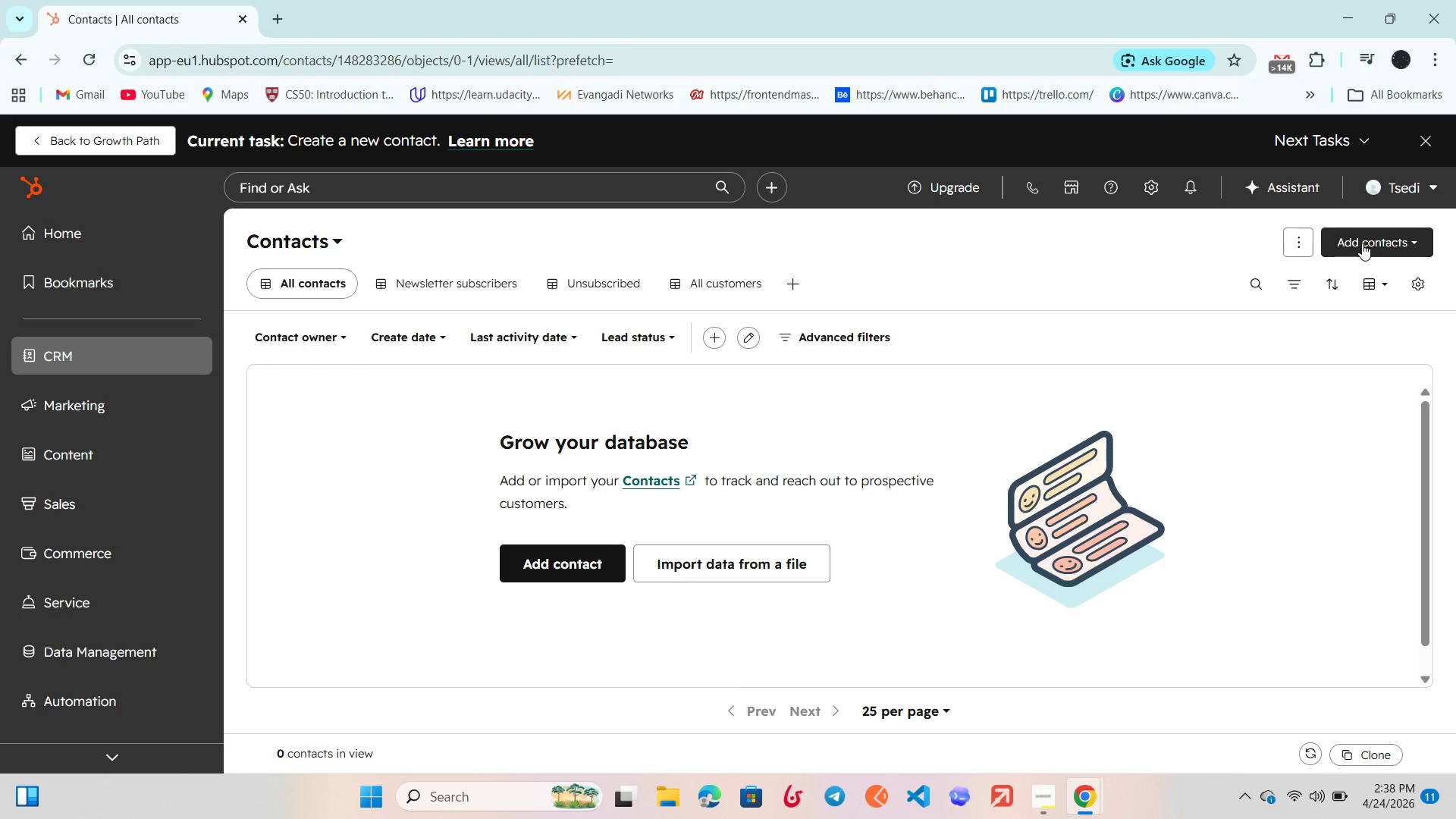 
left_click([1363, 242])
 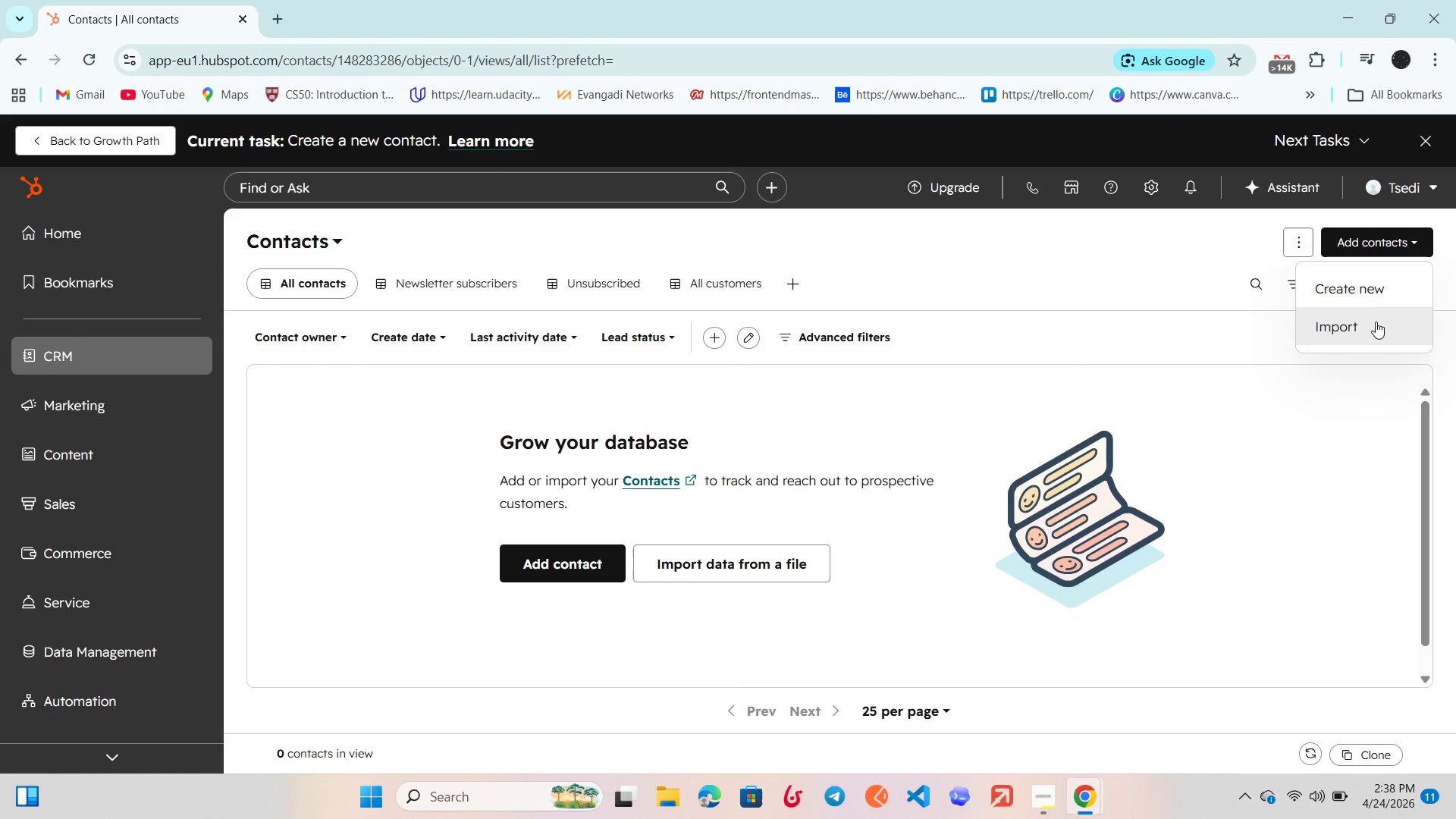 
left_click([1361, 288])
 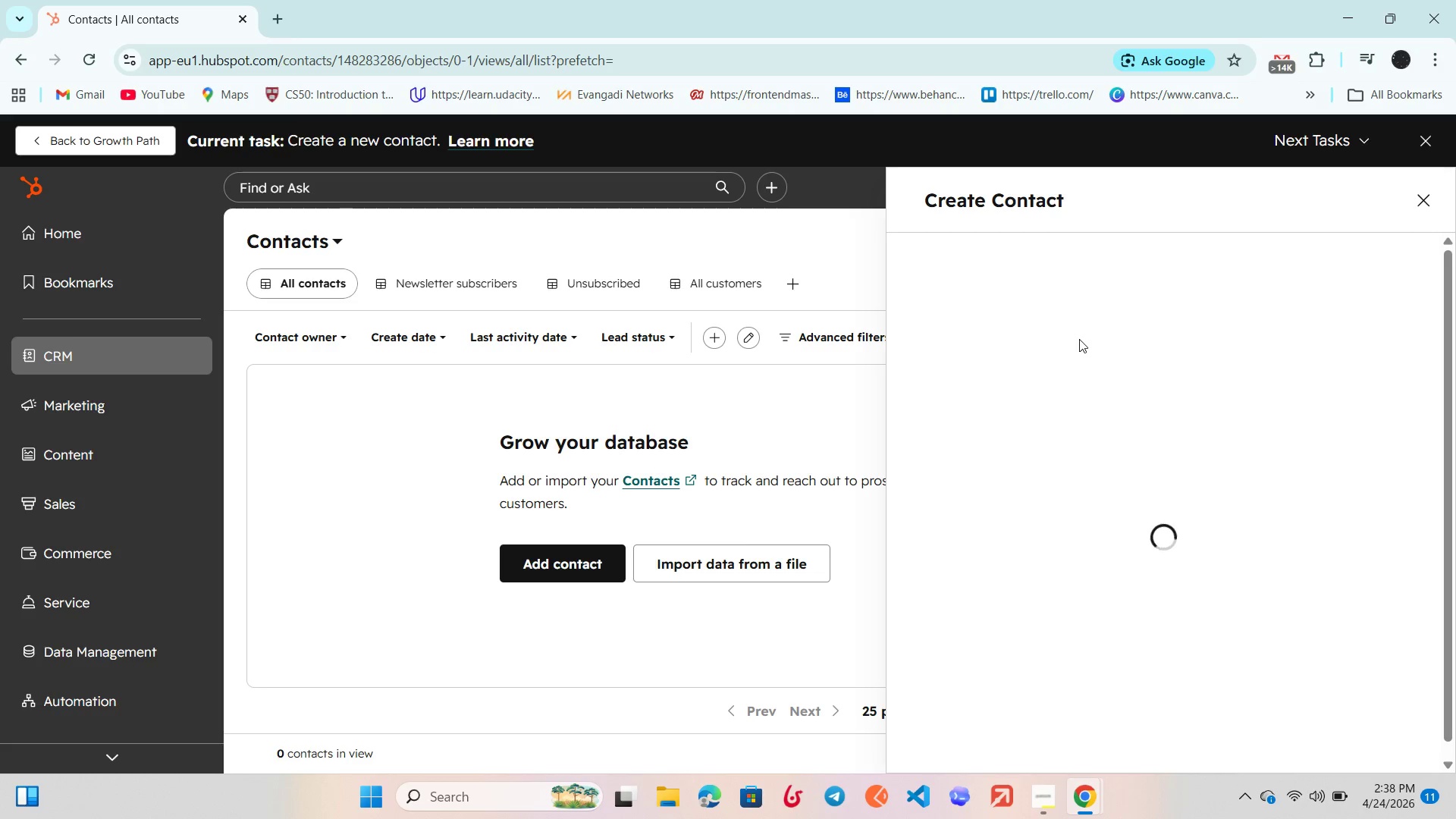 
left_click([1056, 341])
 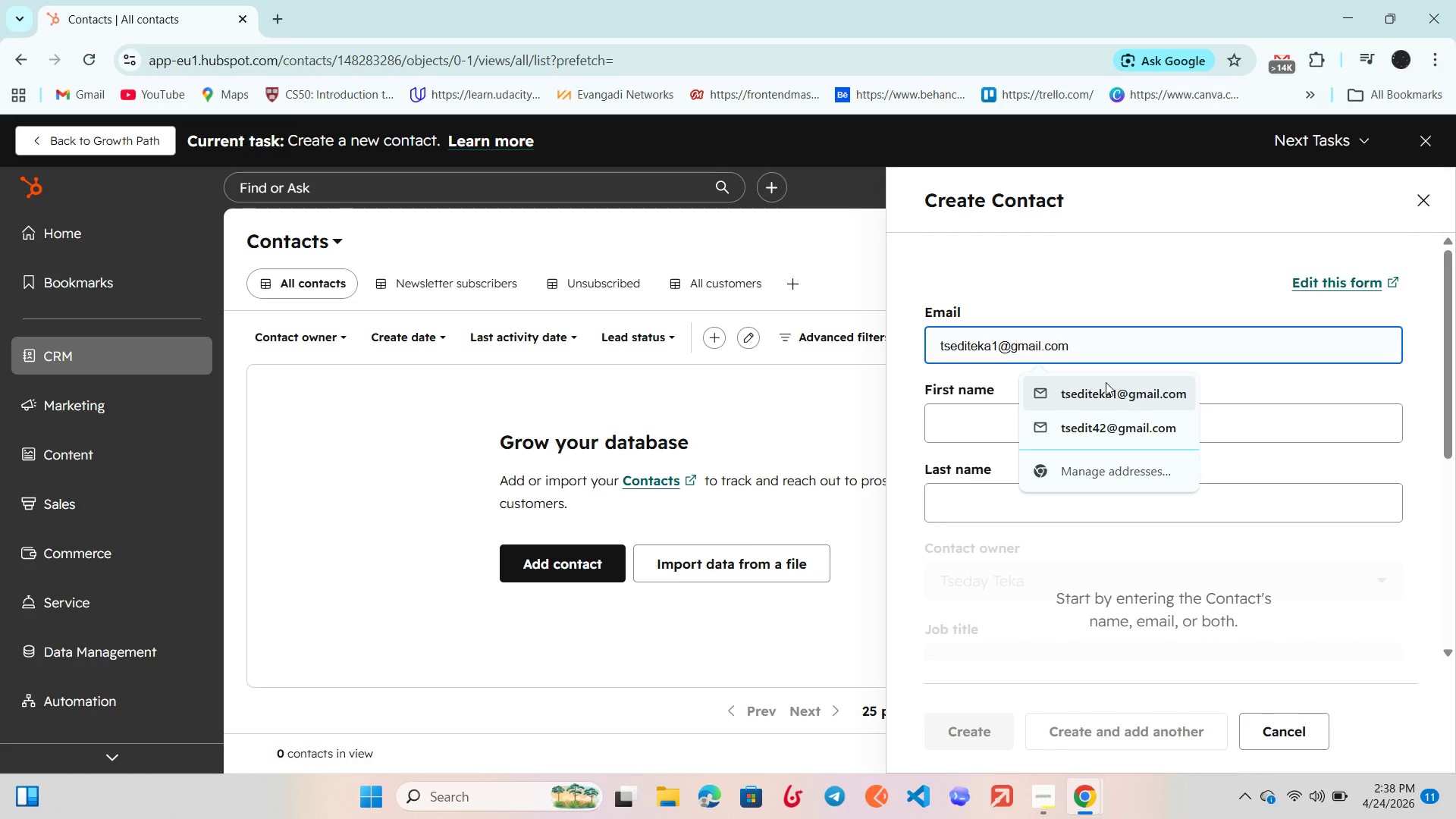 
left_click([1116, 395])
 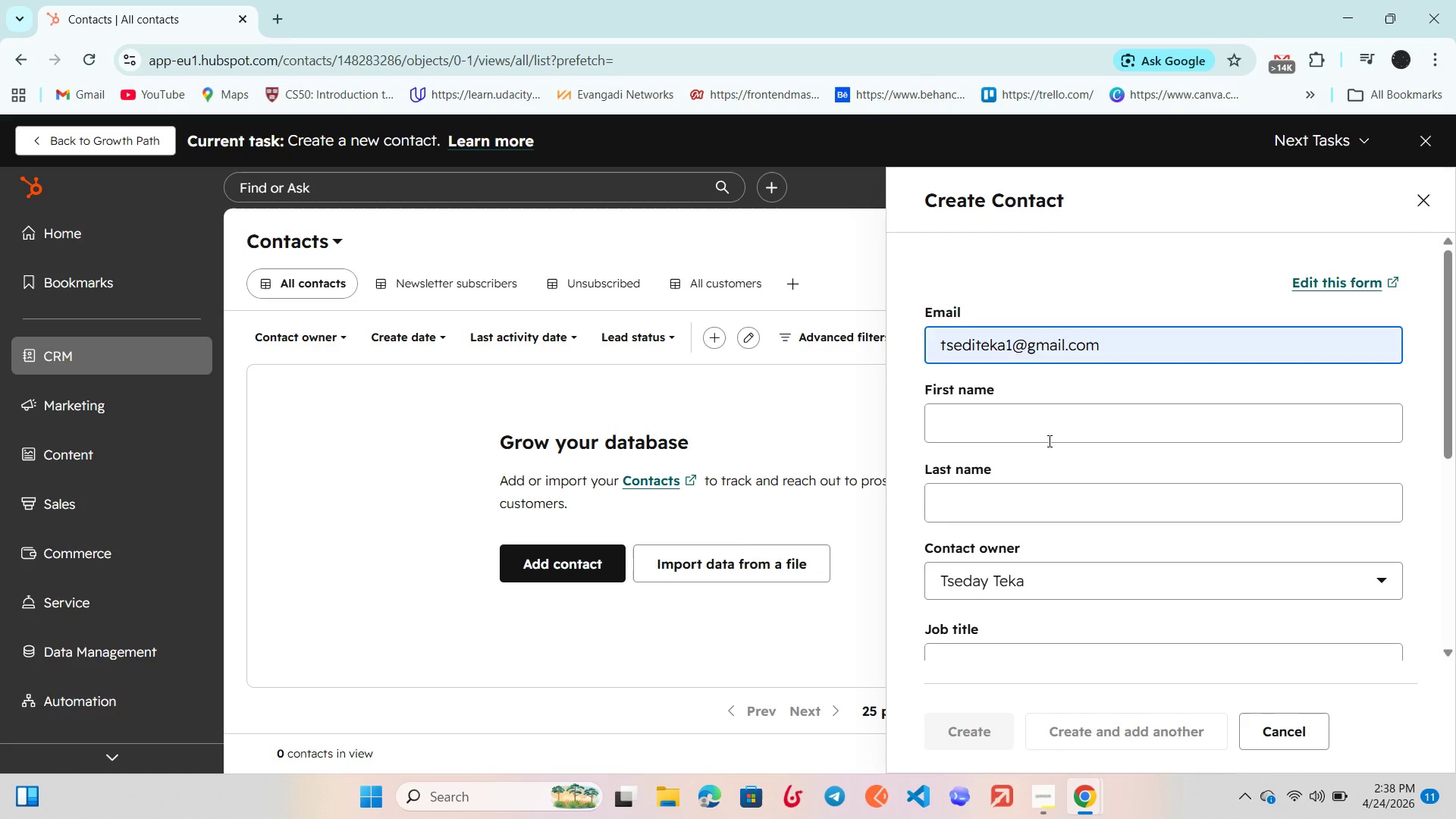 
left_click([1048, 441])
 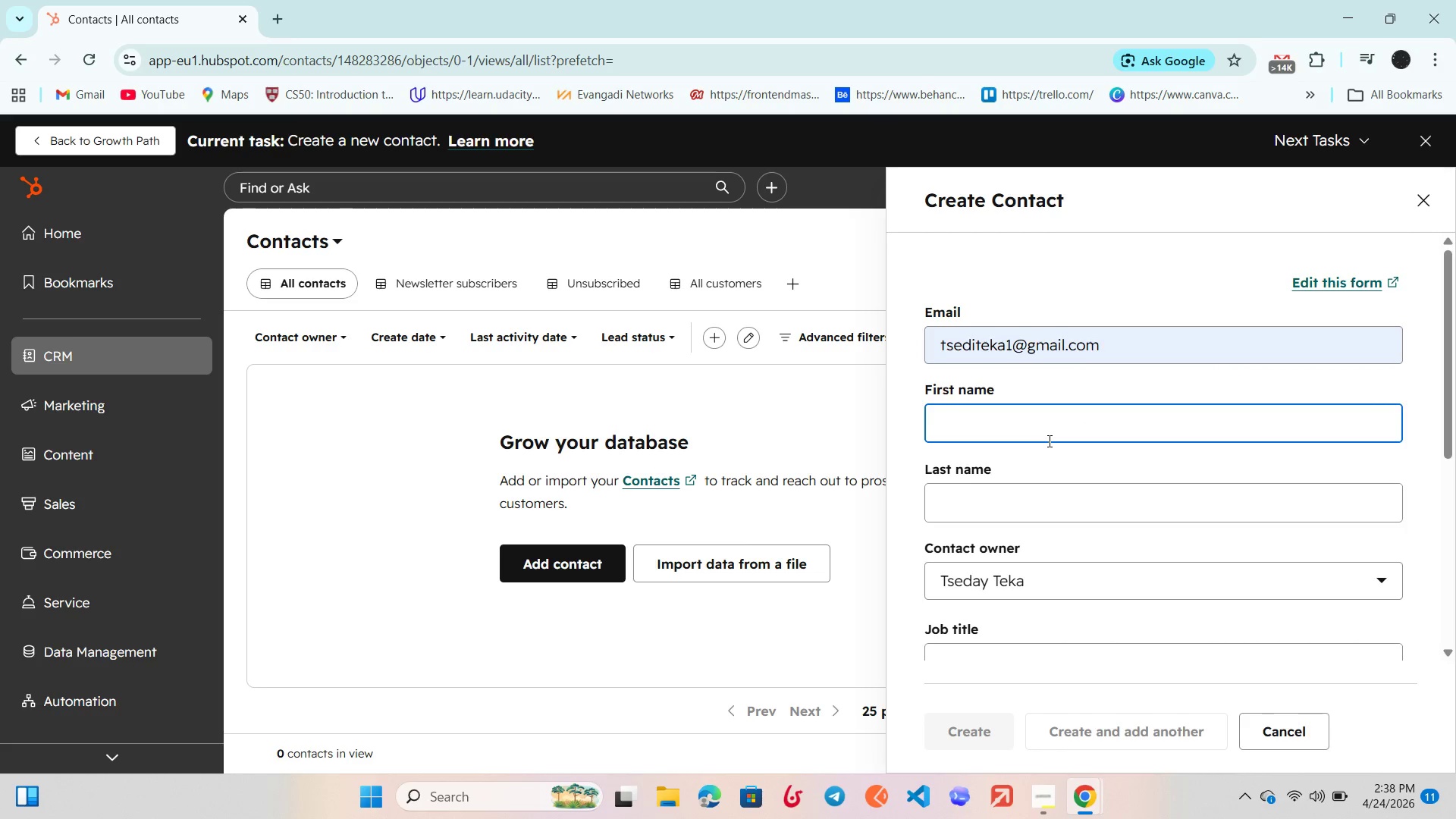 
scroll: coordinate [1048, 441], scroll_direction: down, amount: 1.0
 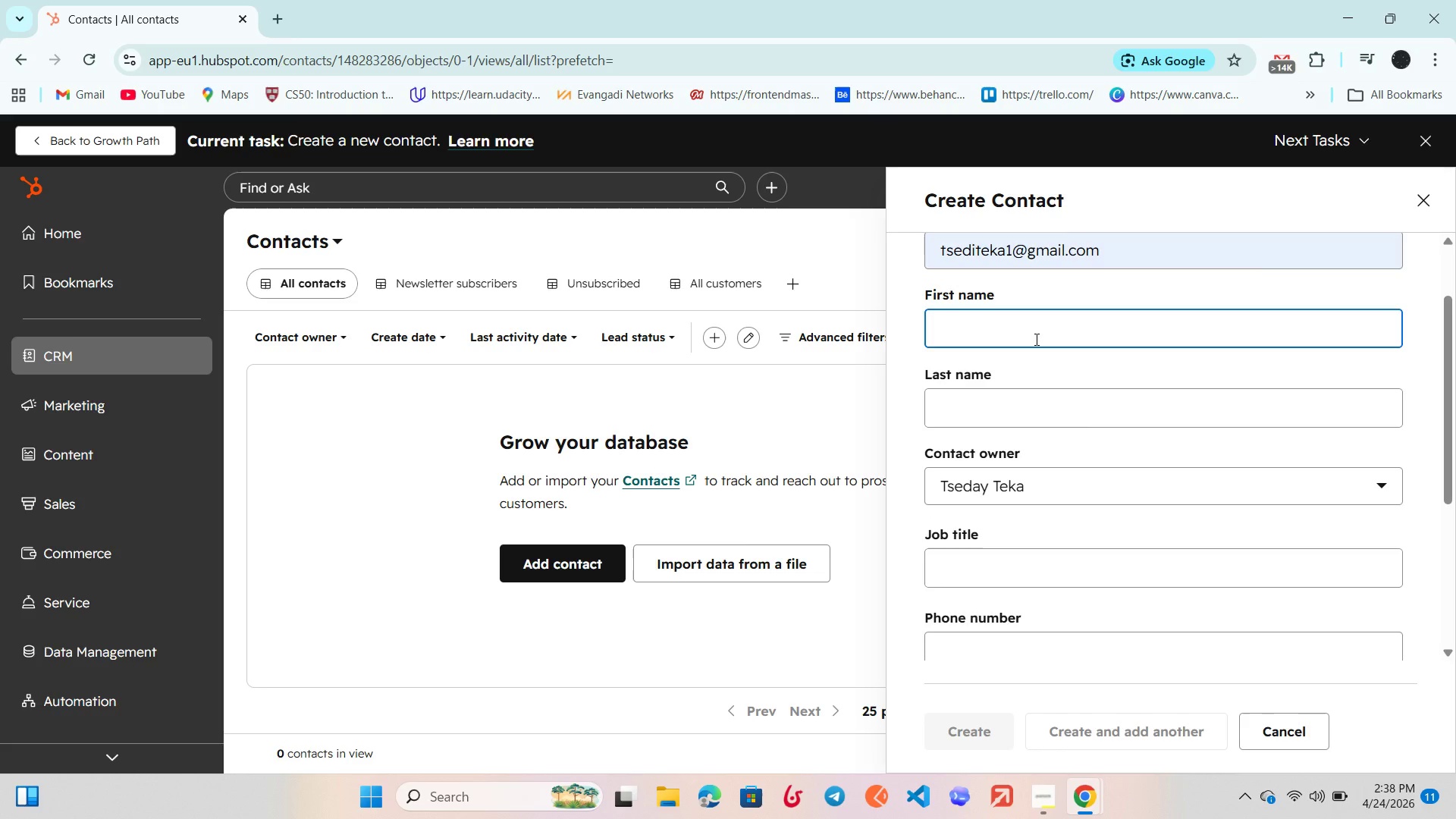 
type(Tsedsay )
key(Backspace)
key(Backspace)
key(Backspace)
type(t==)
key(Backspace)
key(Backspace)
key(Backspace)
key(Backspace)
type(ay)
key(Backspace)
key(Backspace)
type(i)
 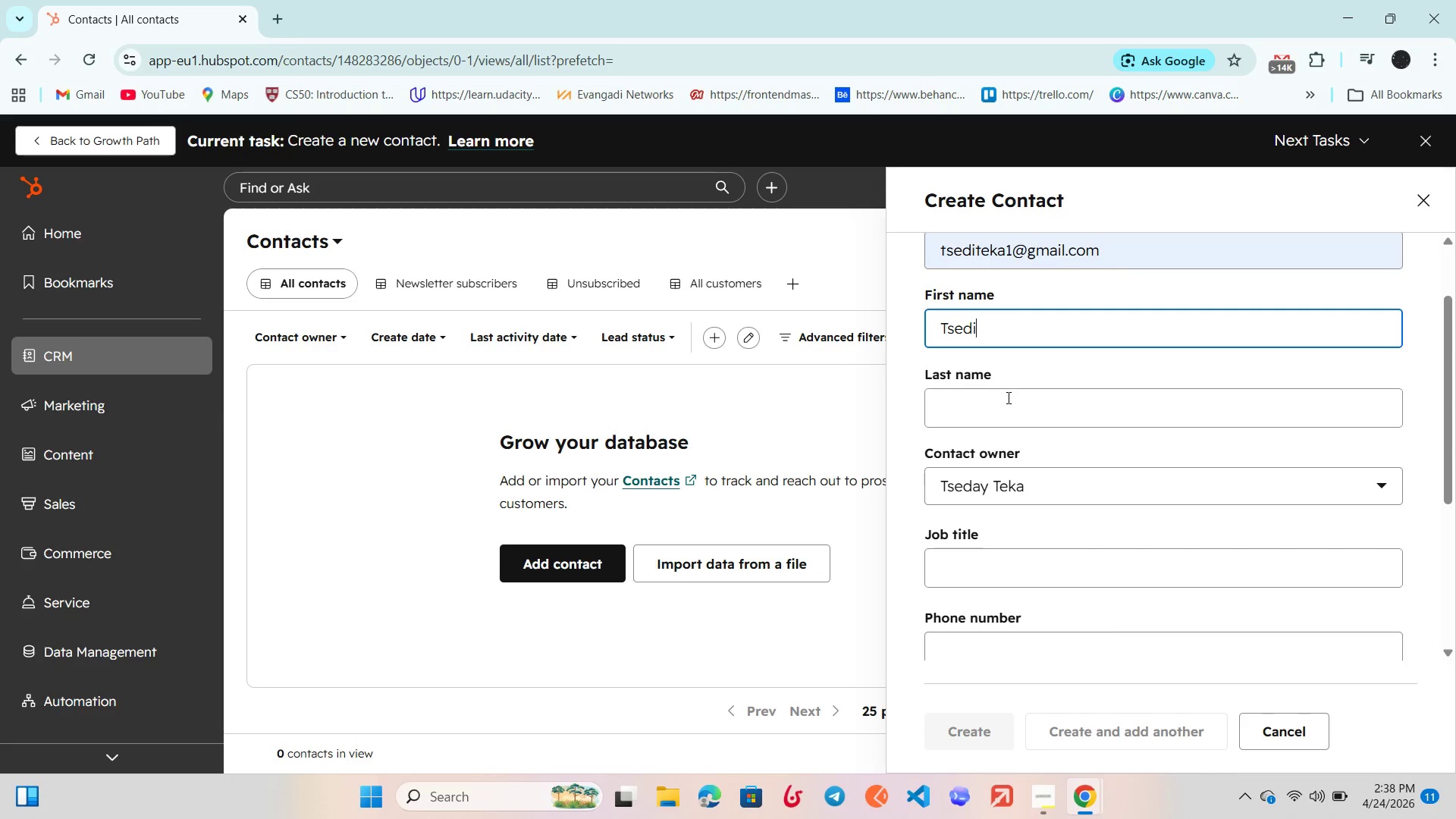 
left_click([1007, 397])
 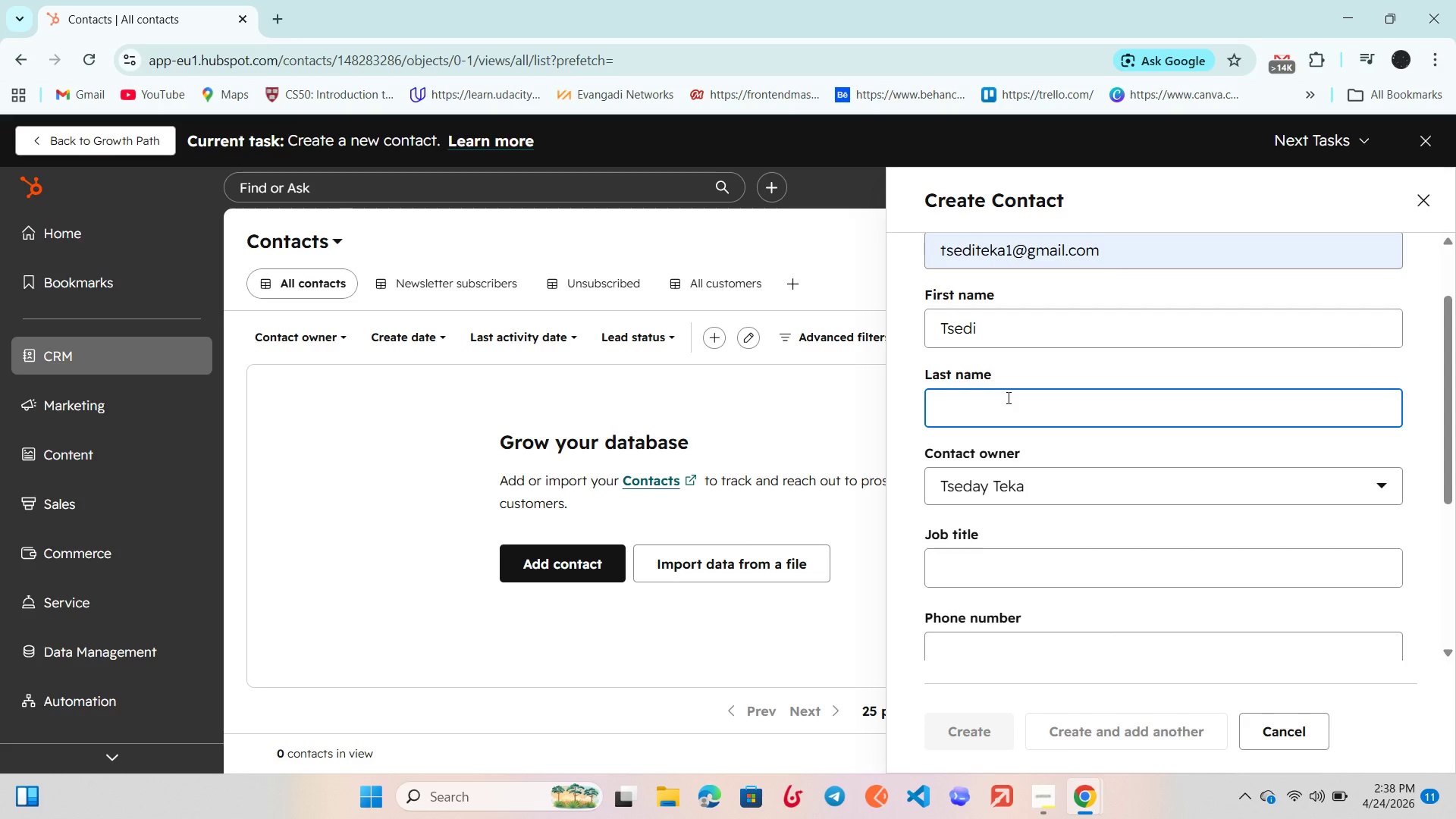 
key(CapsLock)
 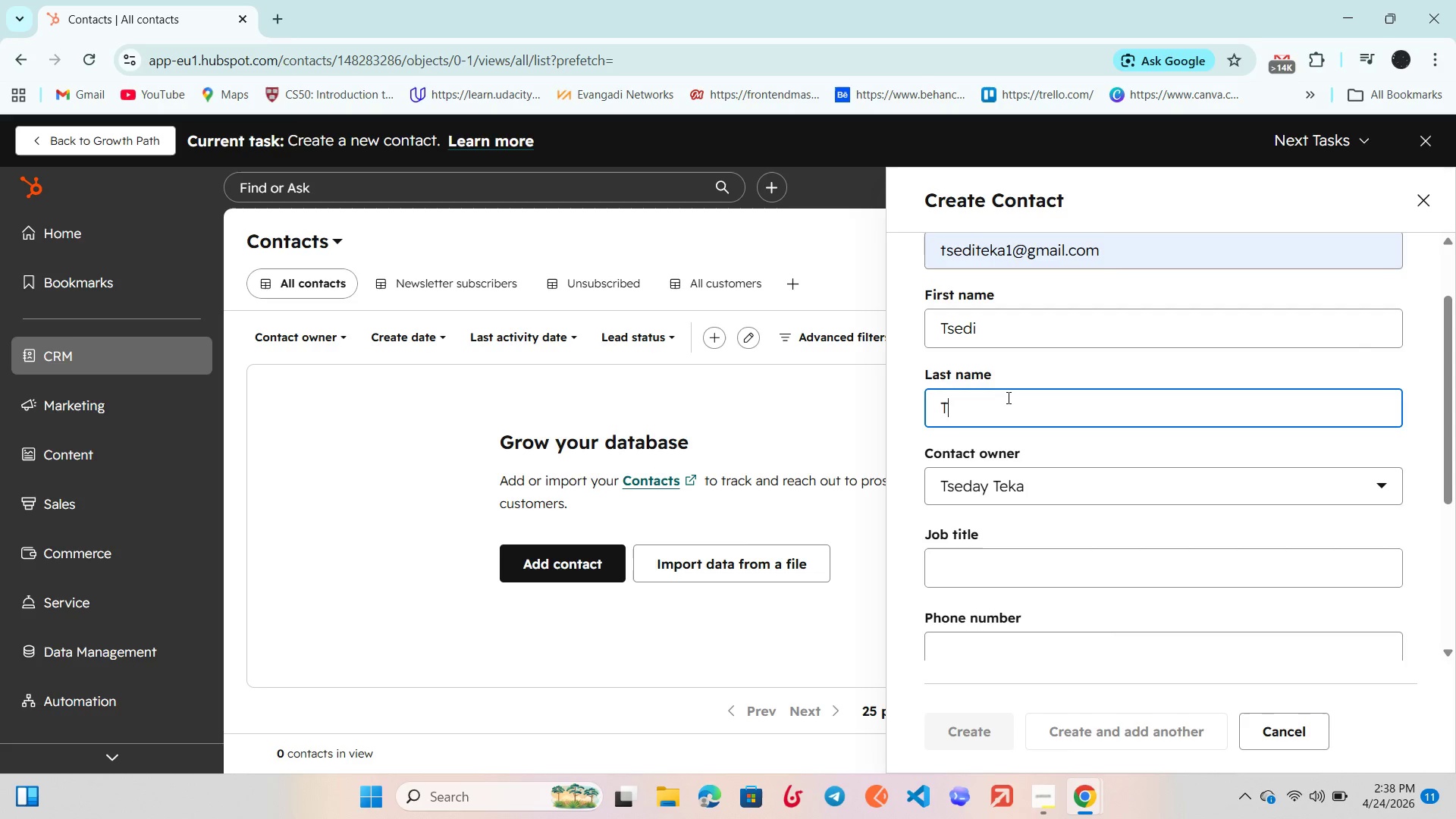 
key(T)
 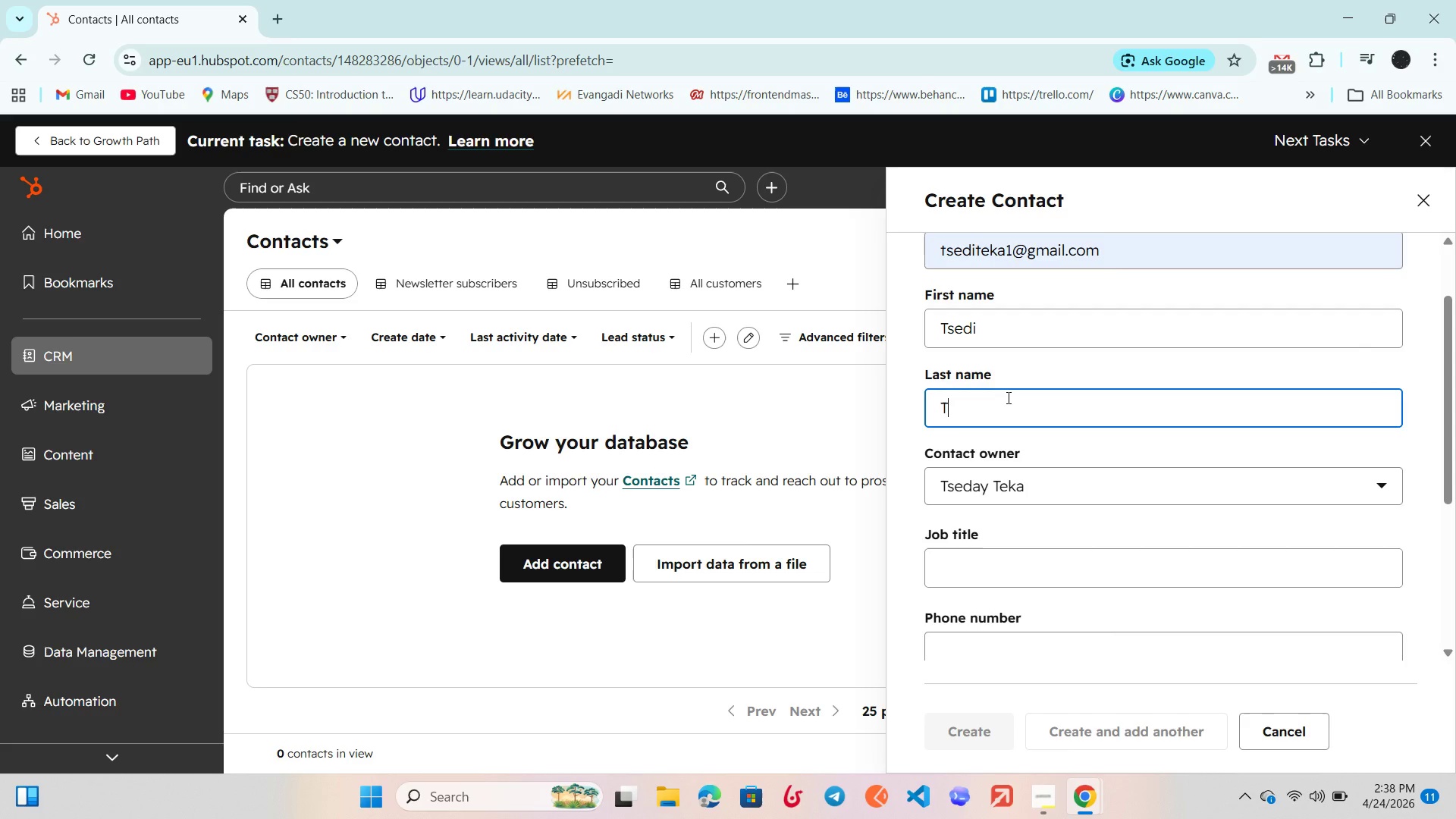 
key(CapsLock)
 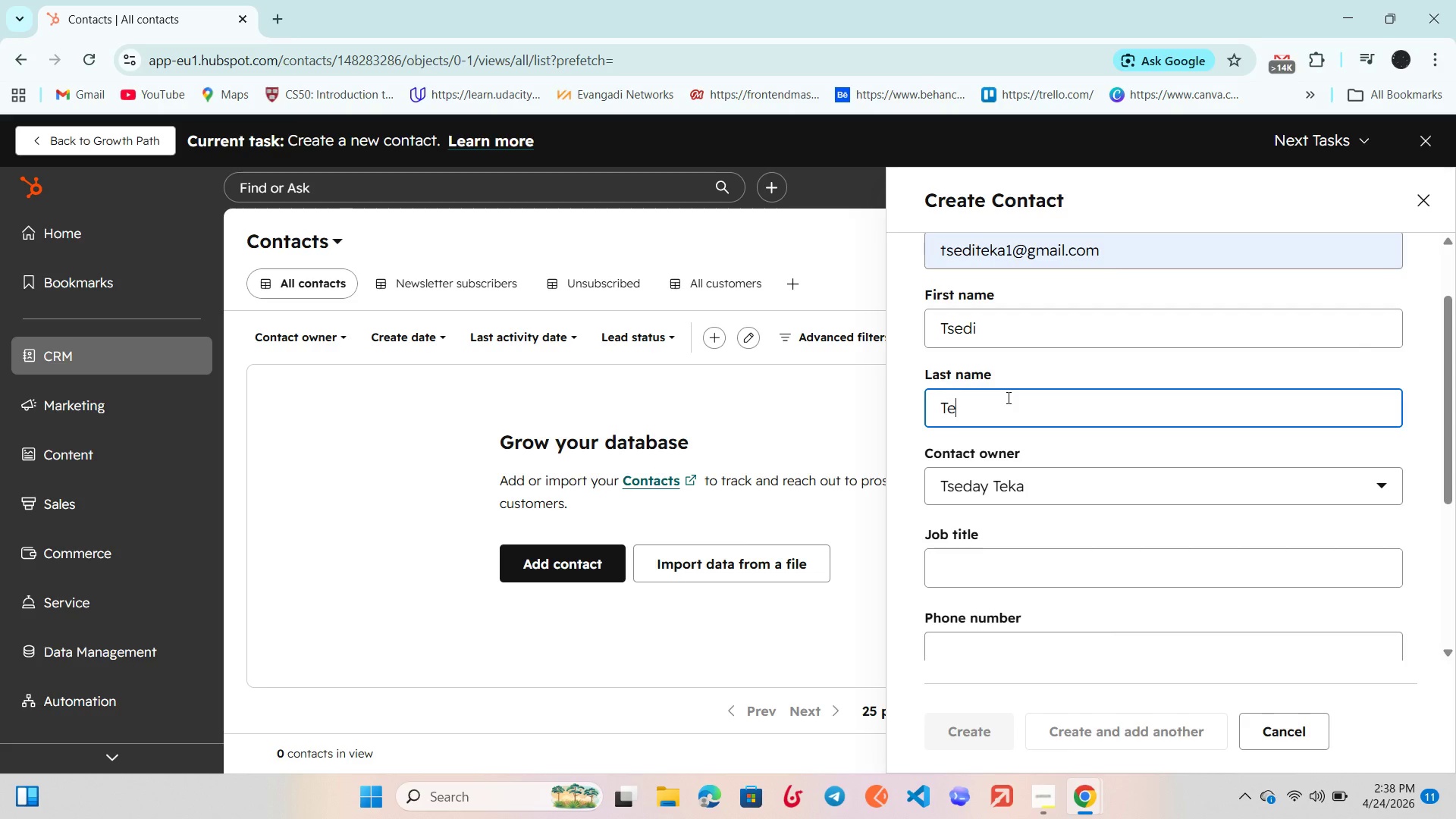 
key(E)
 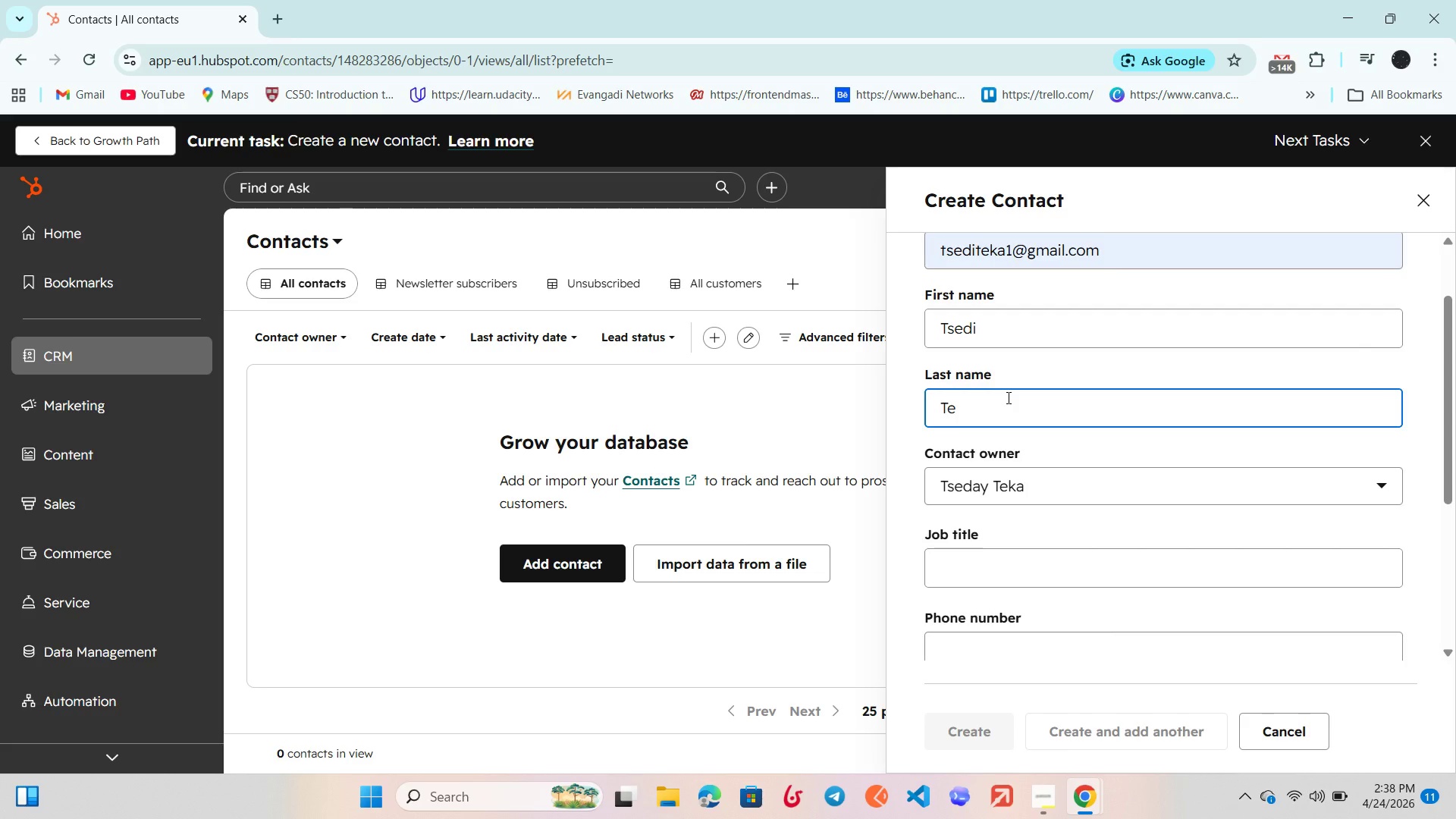 
key(Backspace)
 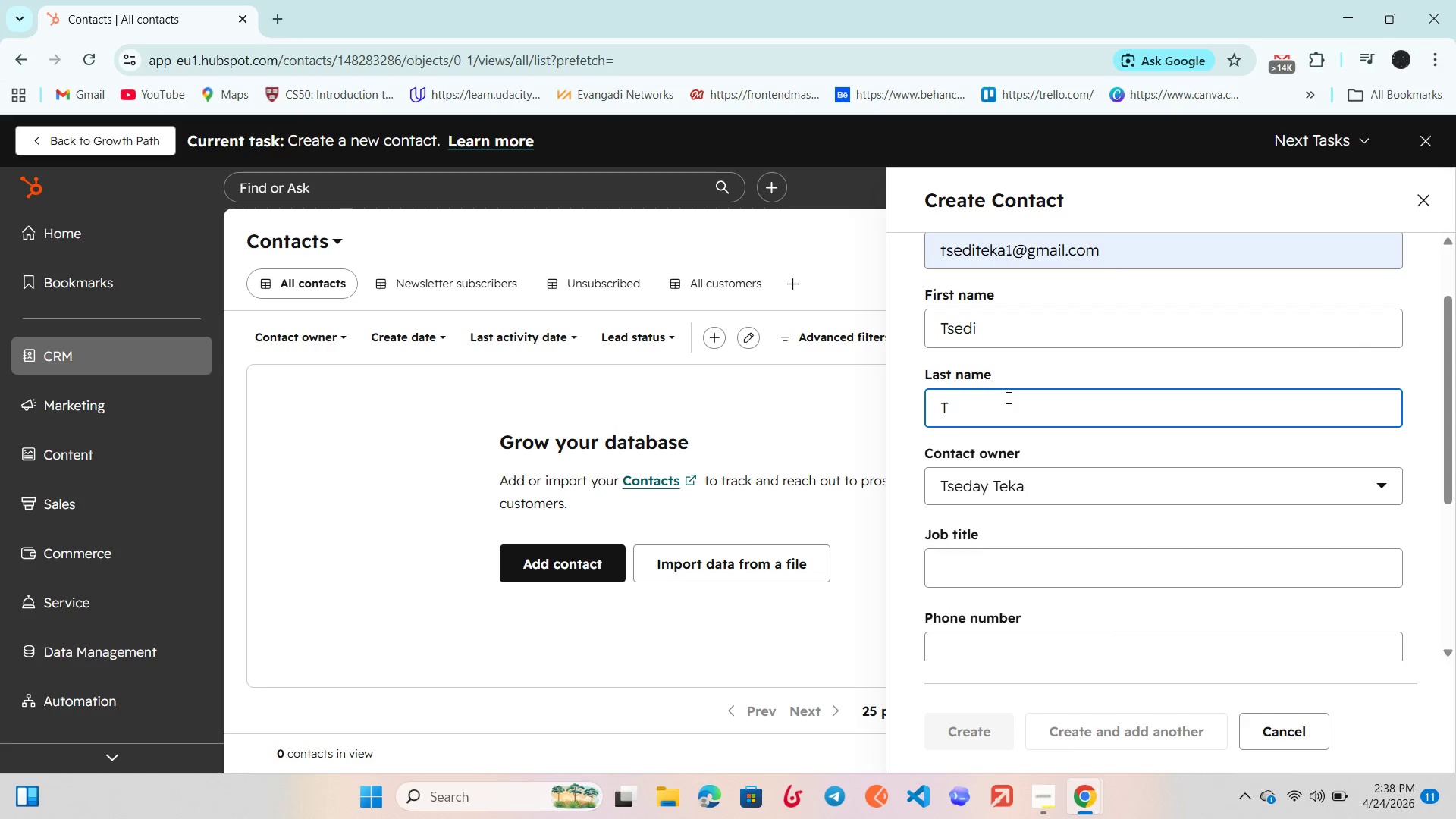 
key(Backspace)
 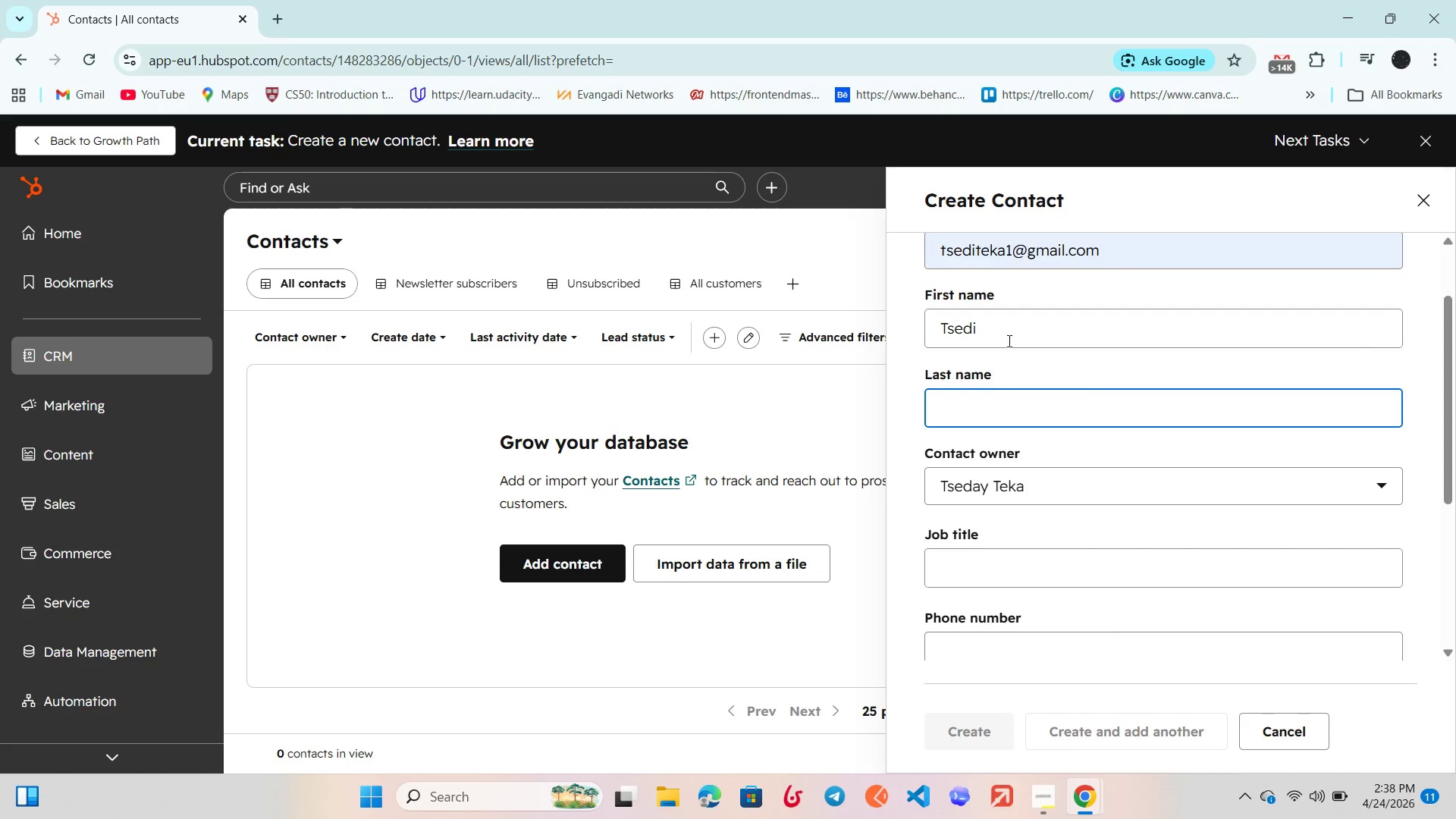 
left_click_drag(start_coordinate=[1008, 334], to_coordinate=[944, 328])
 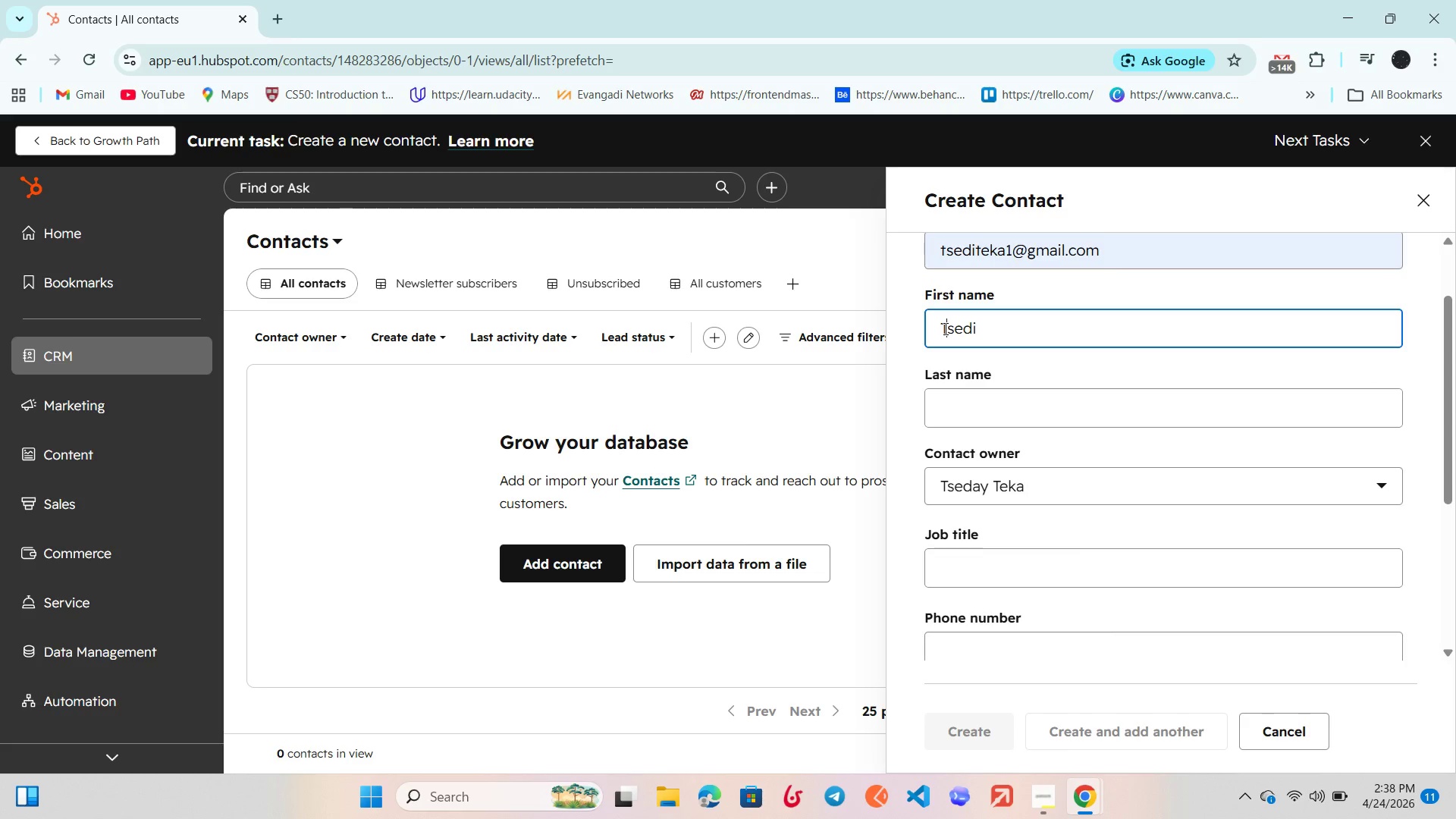 
left_click([944, 328])
 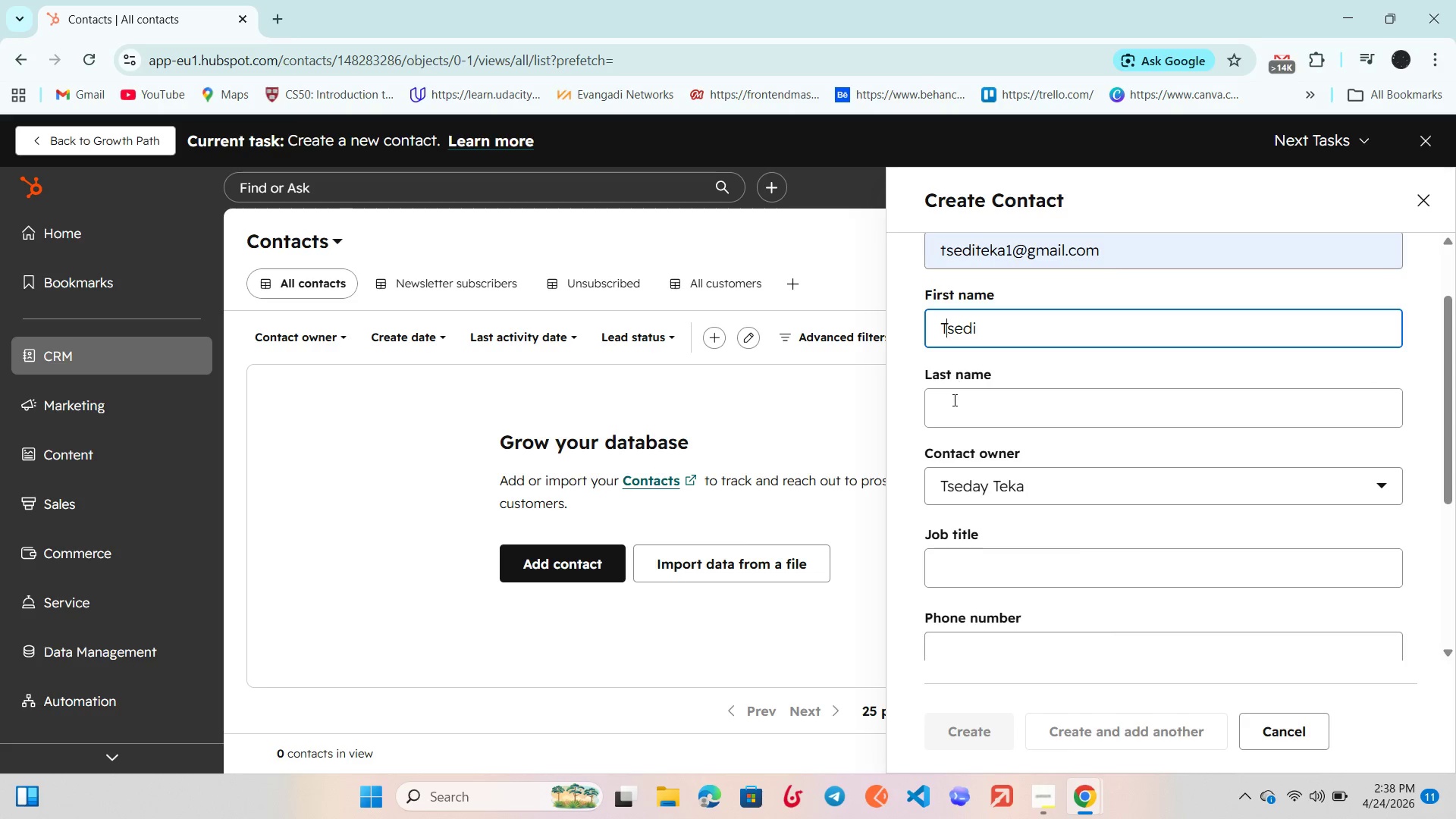 
left_click([953, 404])
 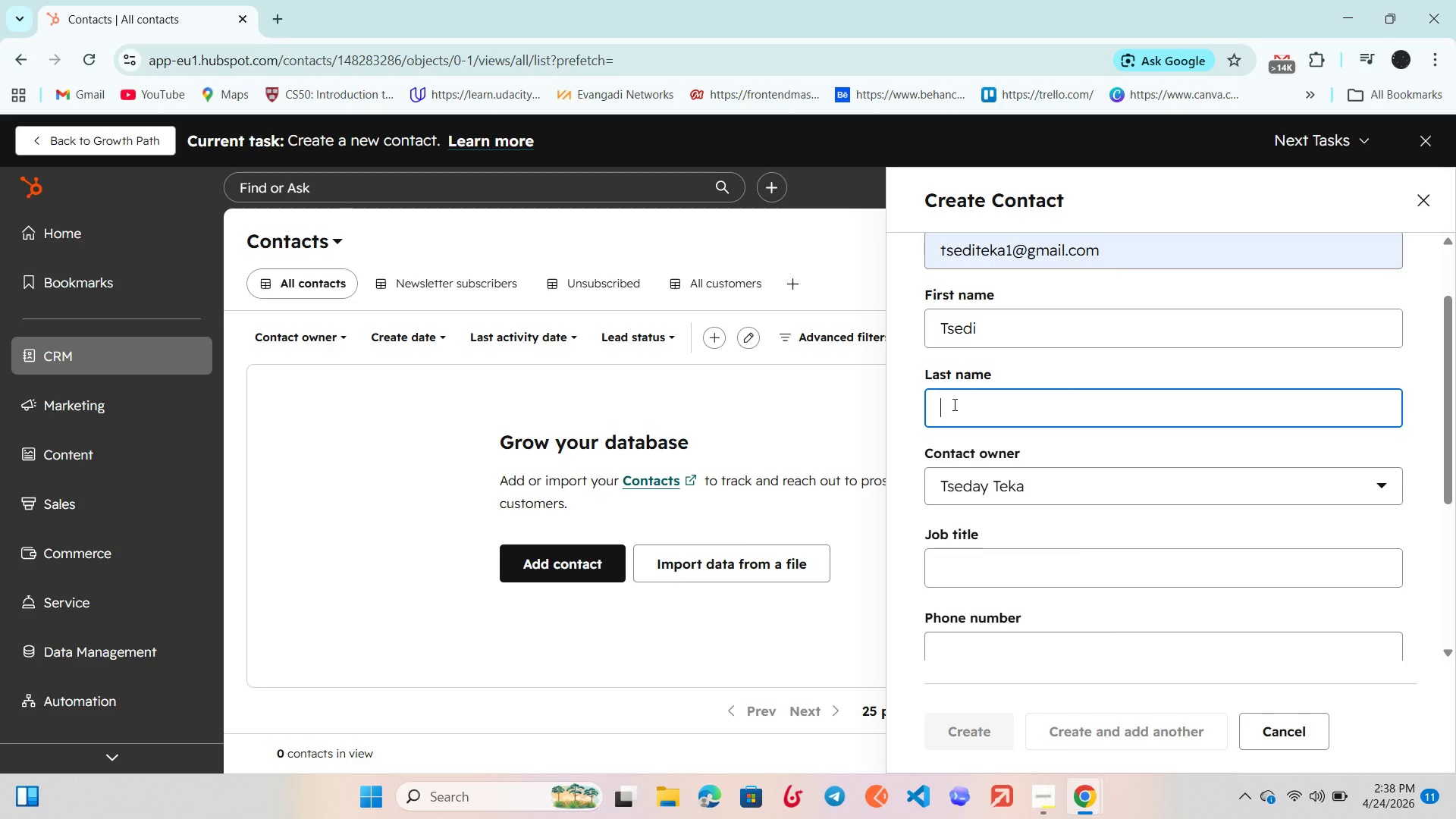 
type(Teka)
 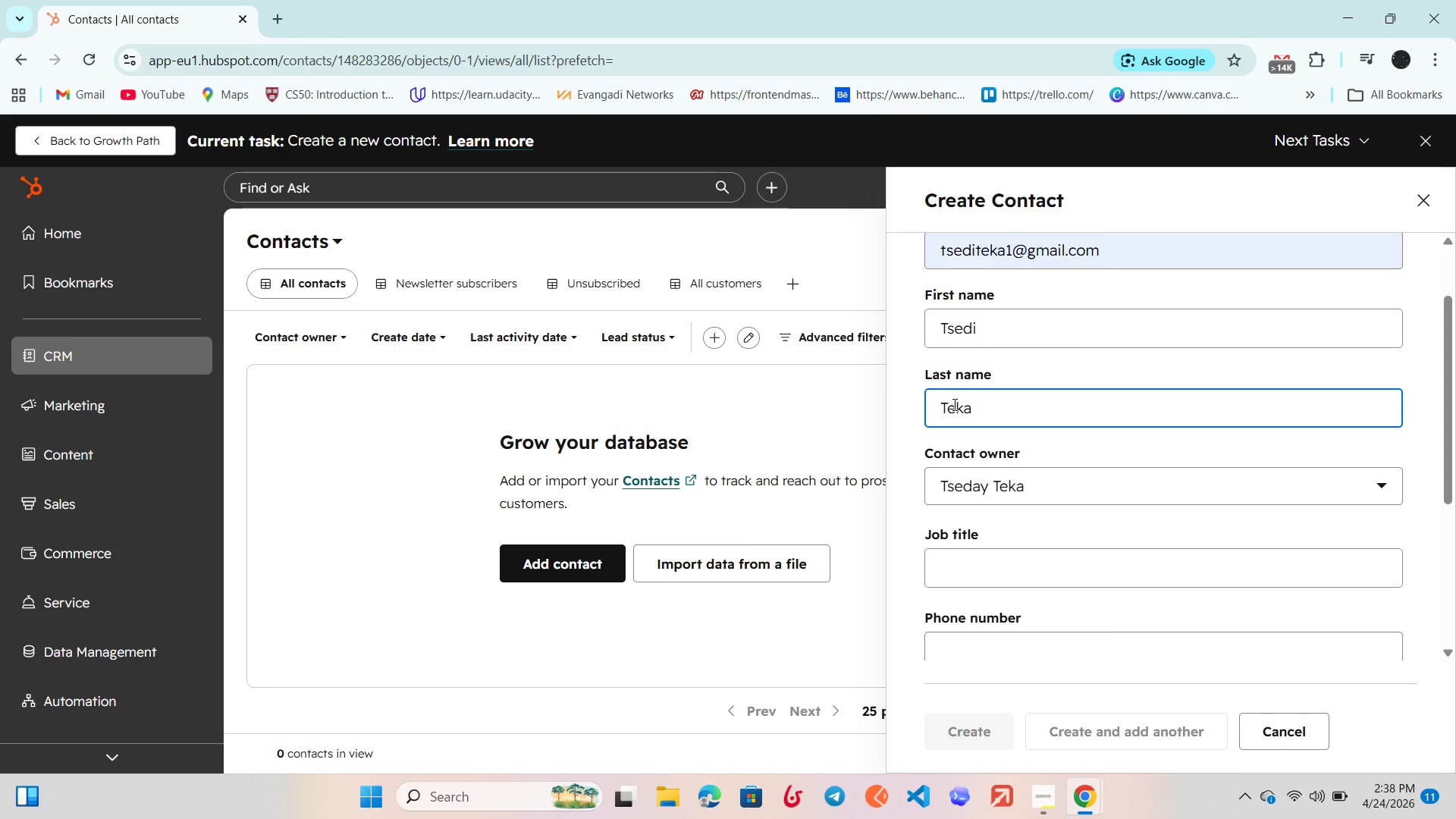 
scroll: coordinate [953, 404], scroll_direction: down, amount: 2.0
 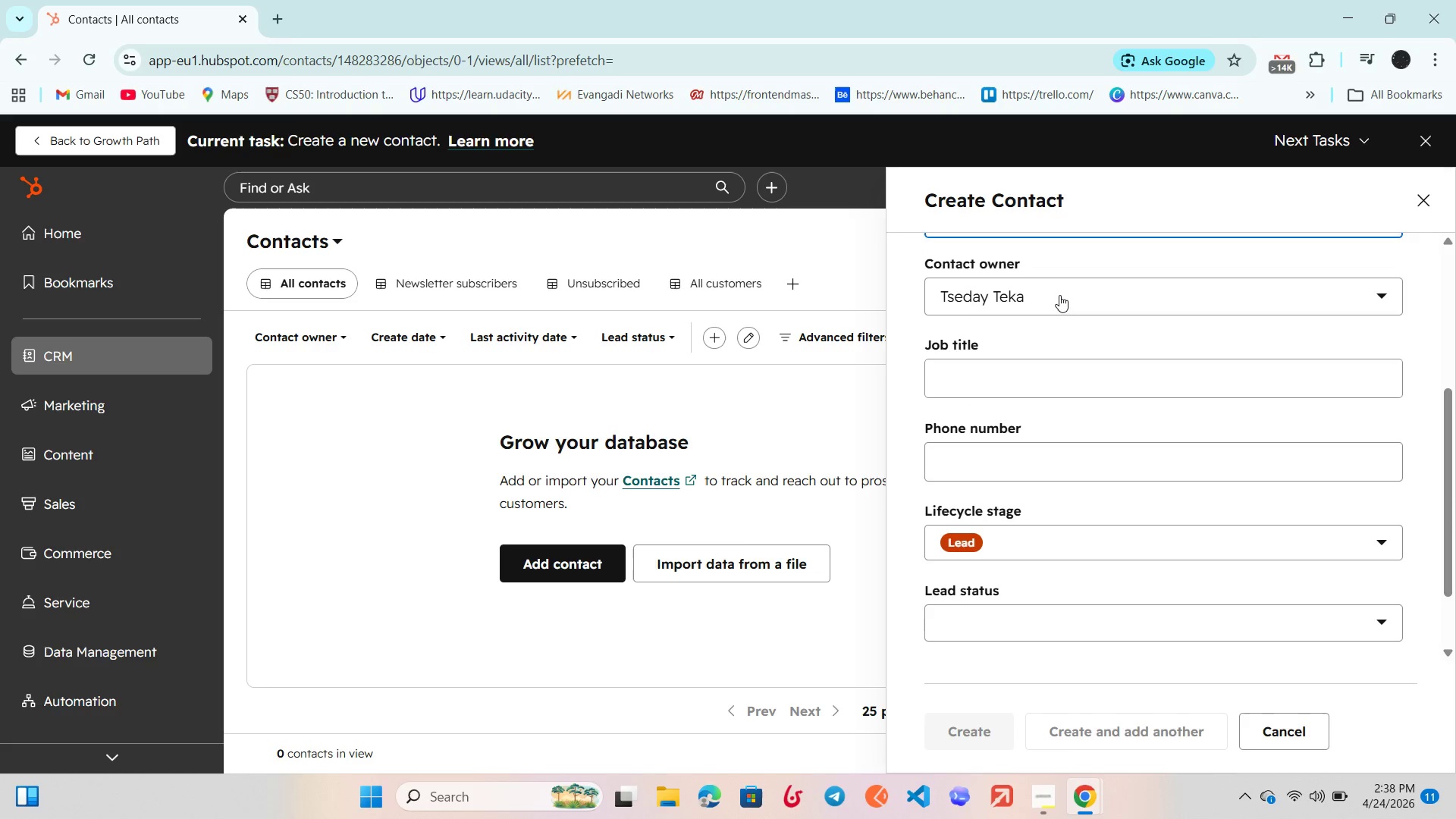 
left_click([1059, 295])
 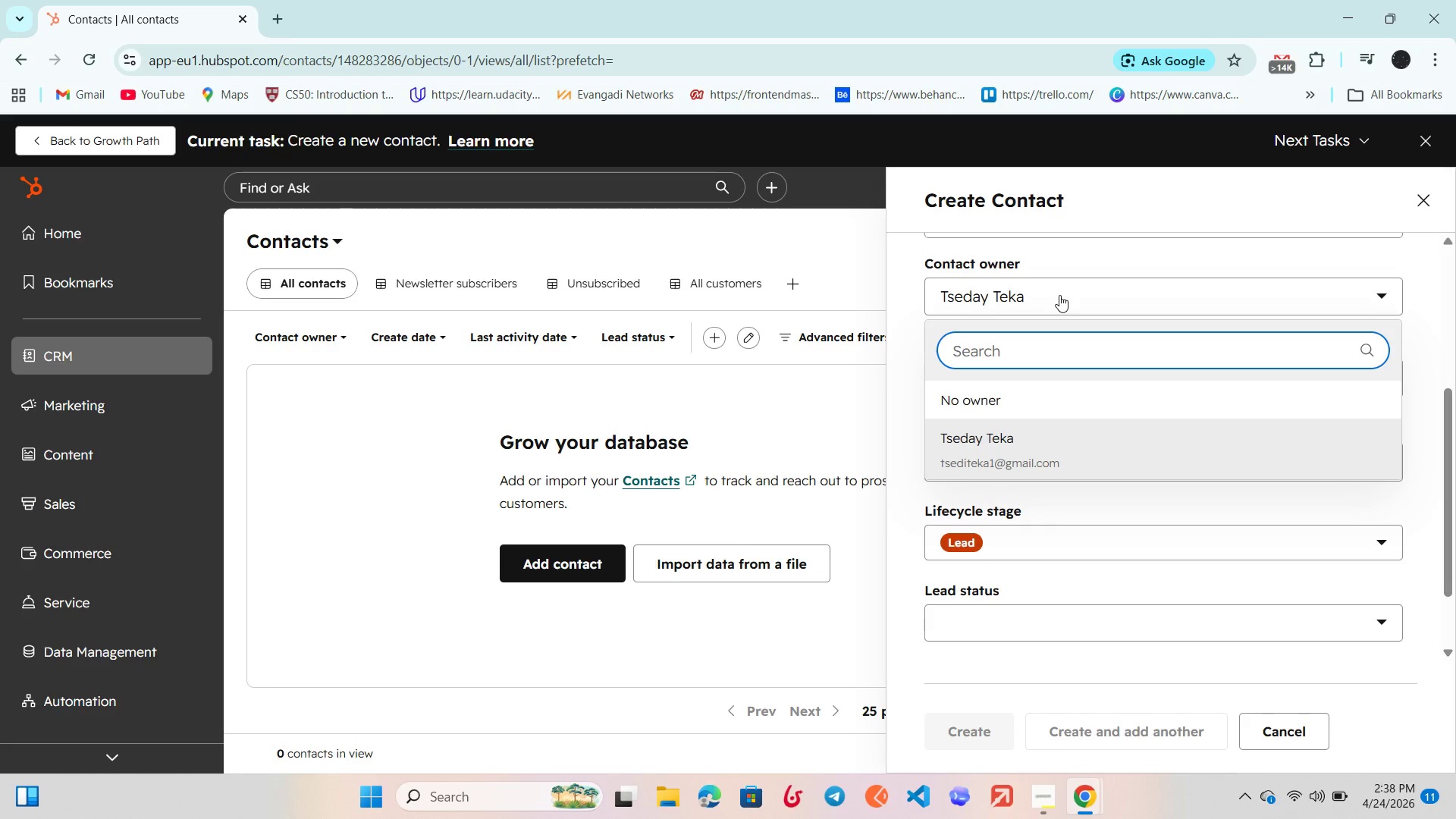 
left_click([1059, 295])
 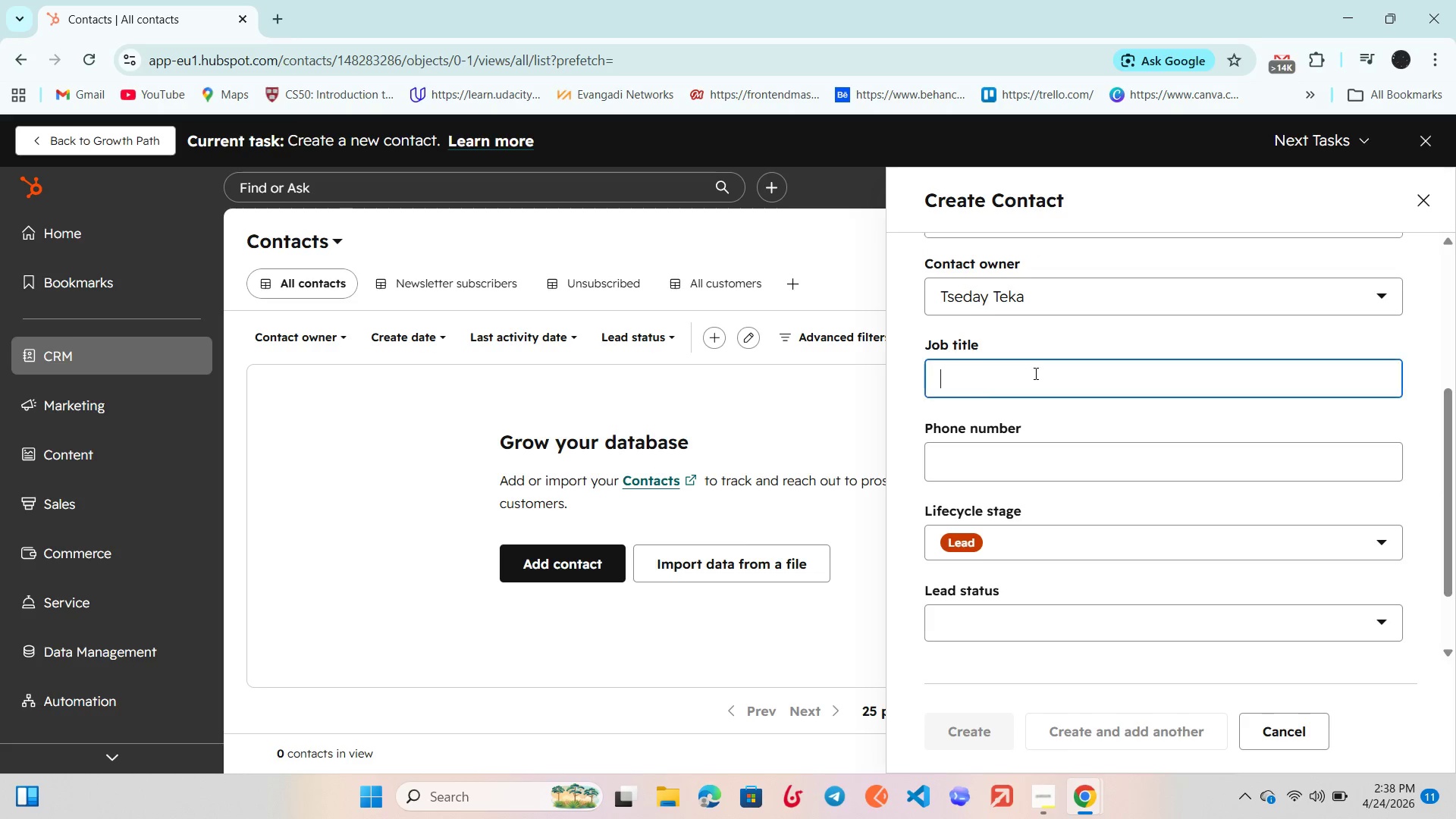 
double_click([1034, 373])
 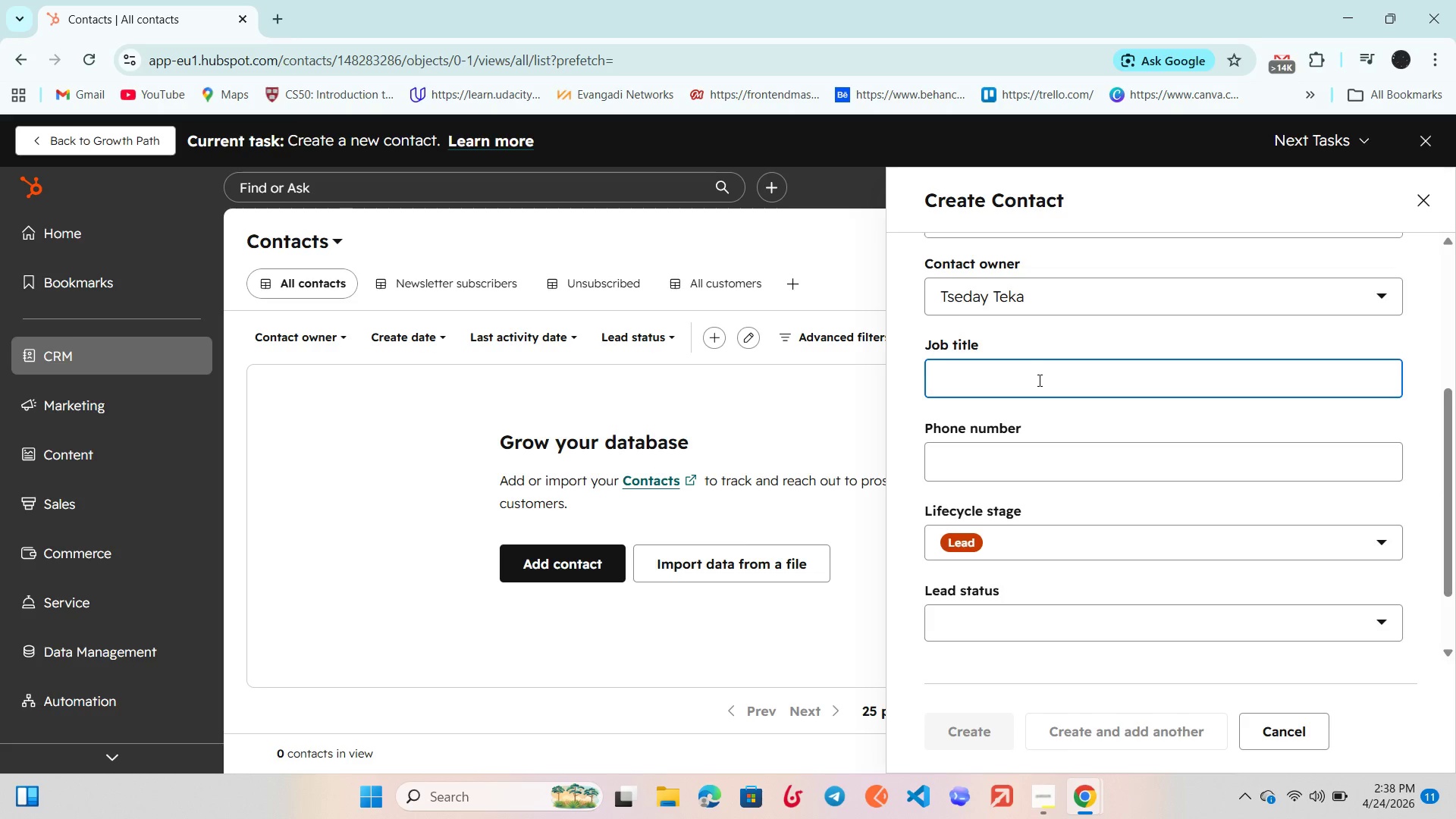 
scroll: coordinate [1198, 413], scroll_direction: down, amount: 10.0
 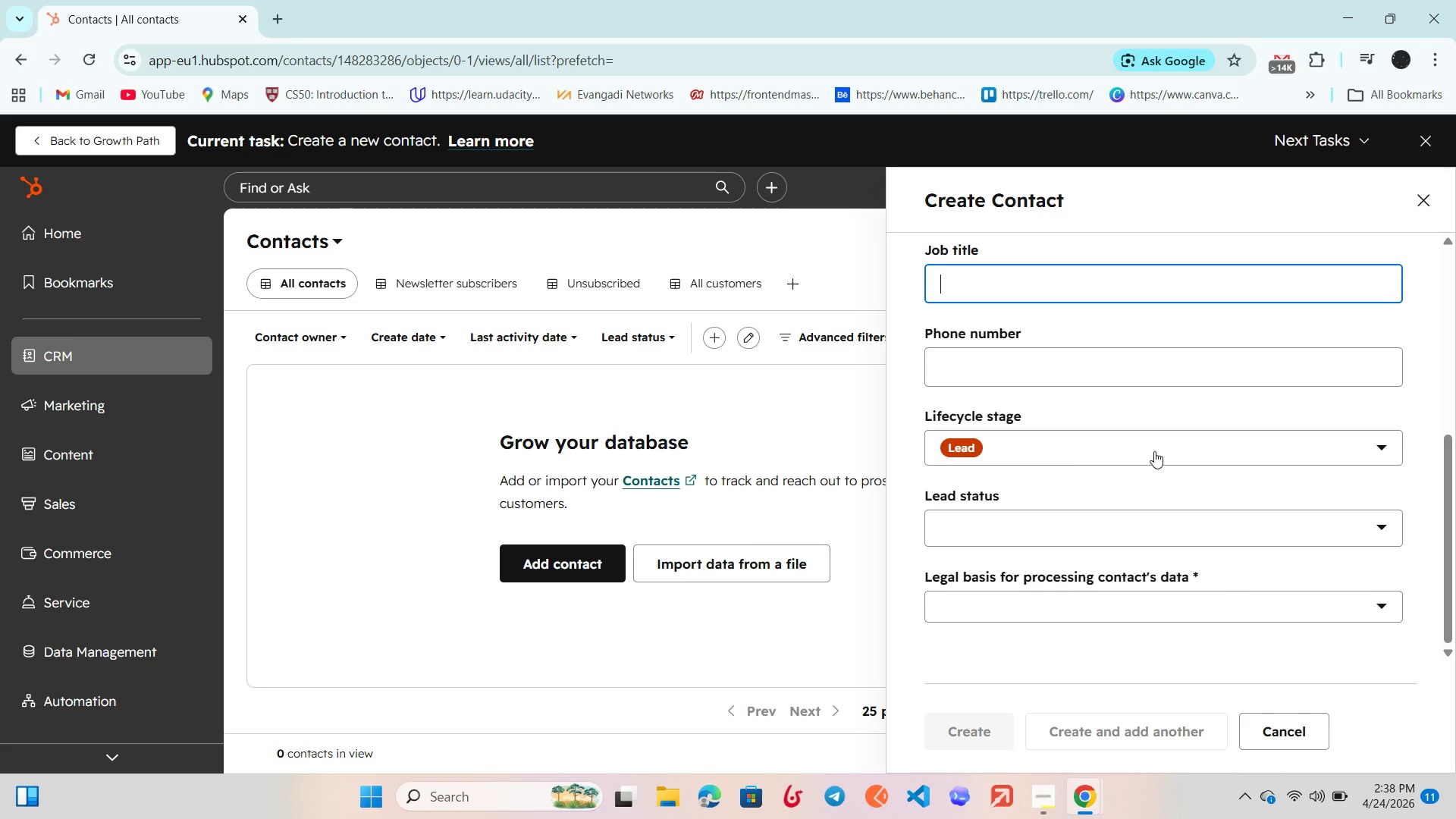 
left_click([1154, 451])
 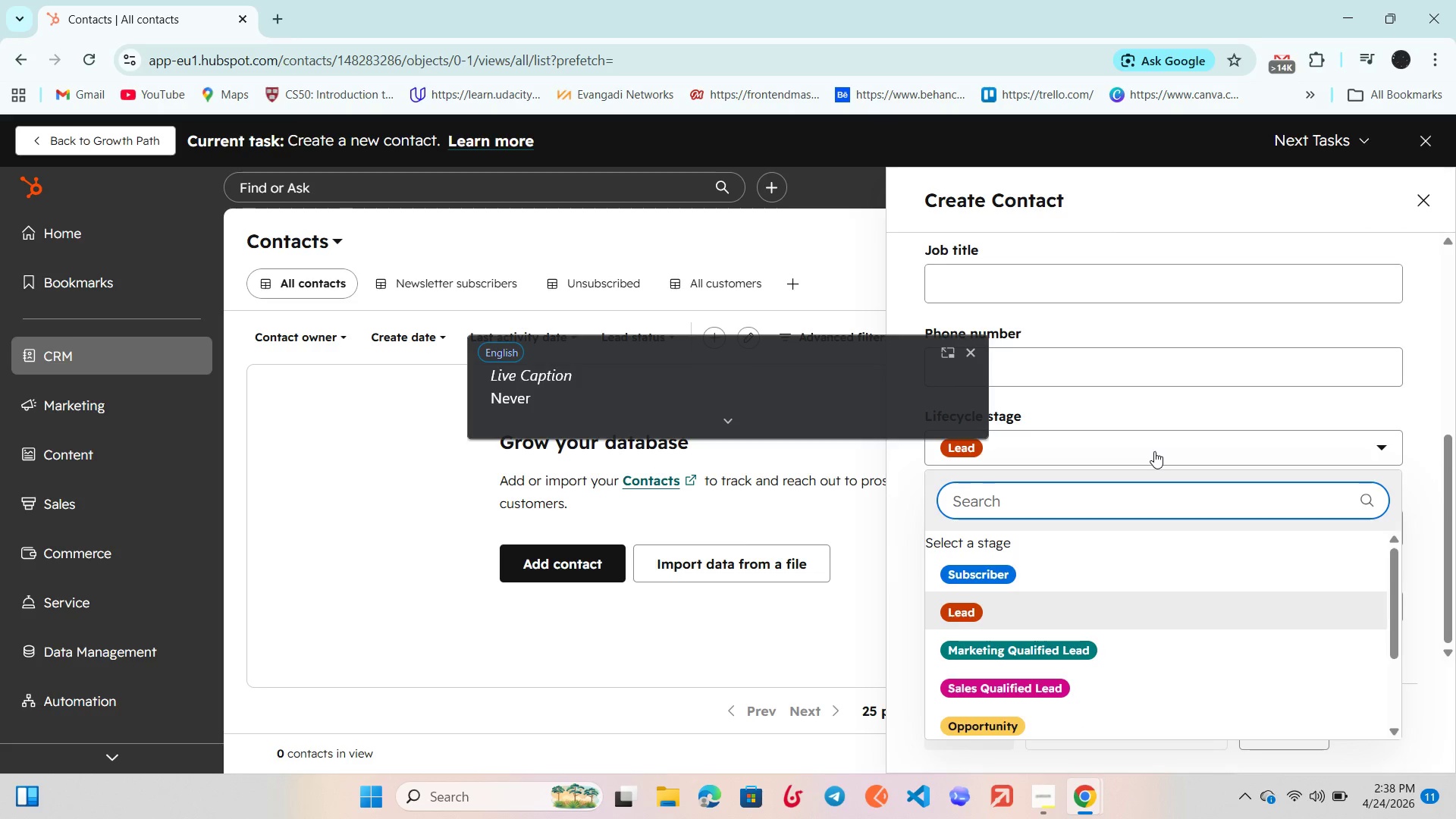 
left_click([1154, 451])
 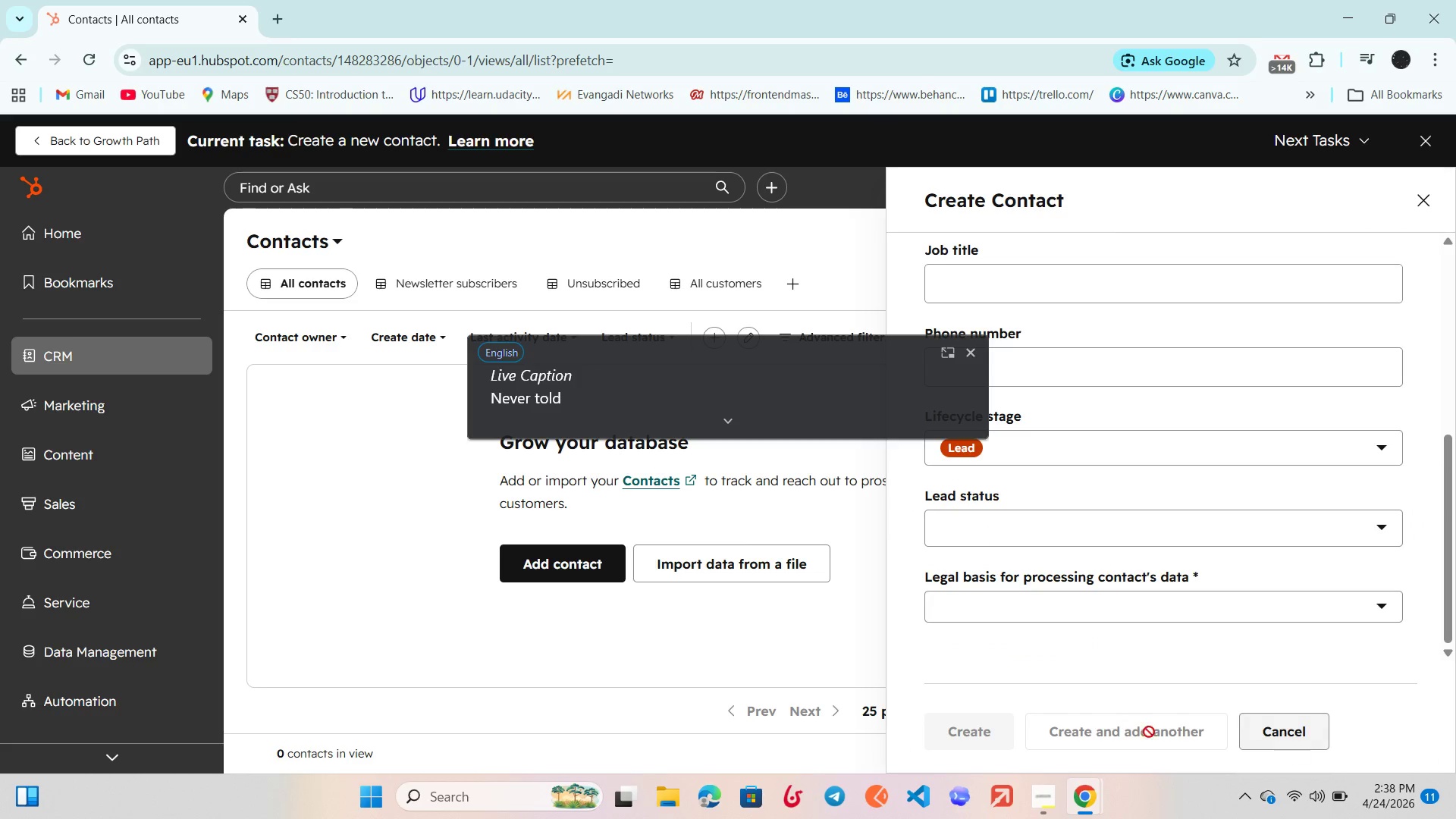 
left_click([1073, 691])
 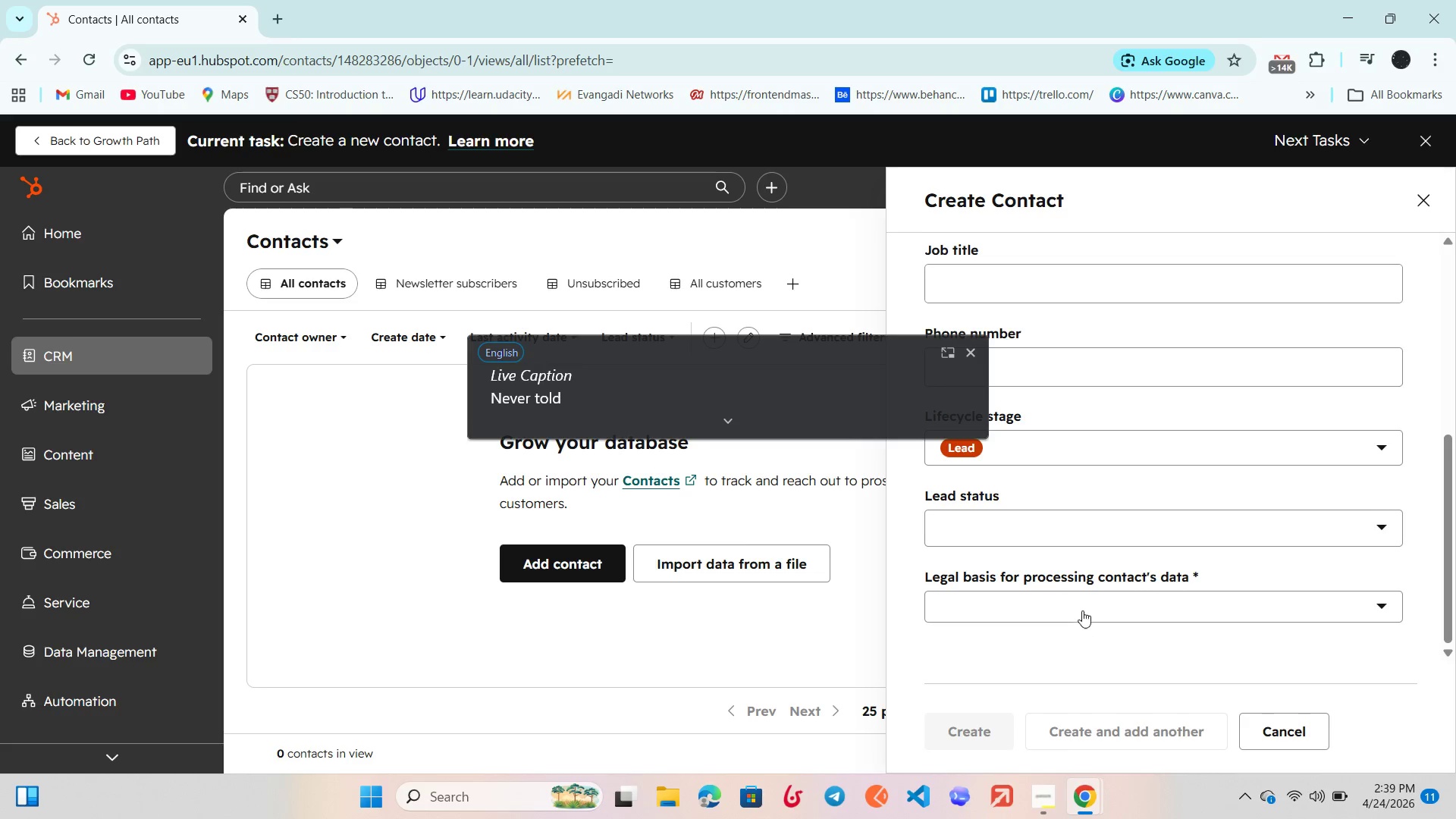 
scroll: coordinate [1082, 610], scroll_direction: up, amount: 4.0
 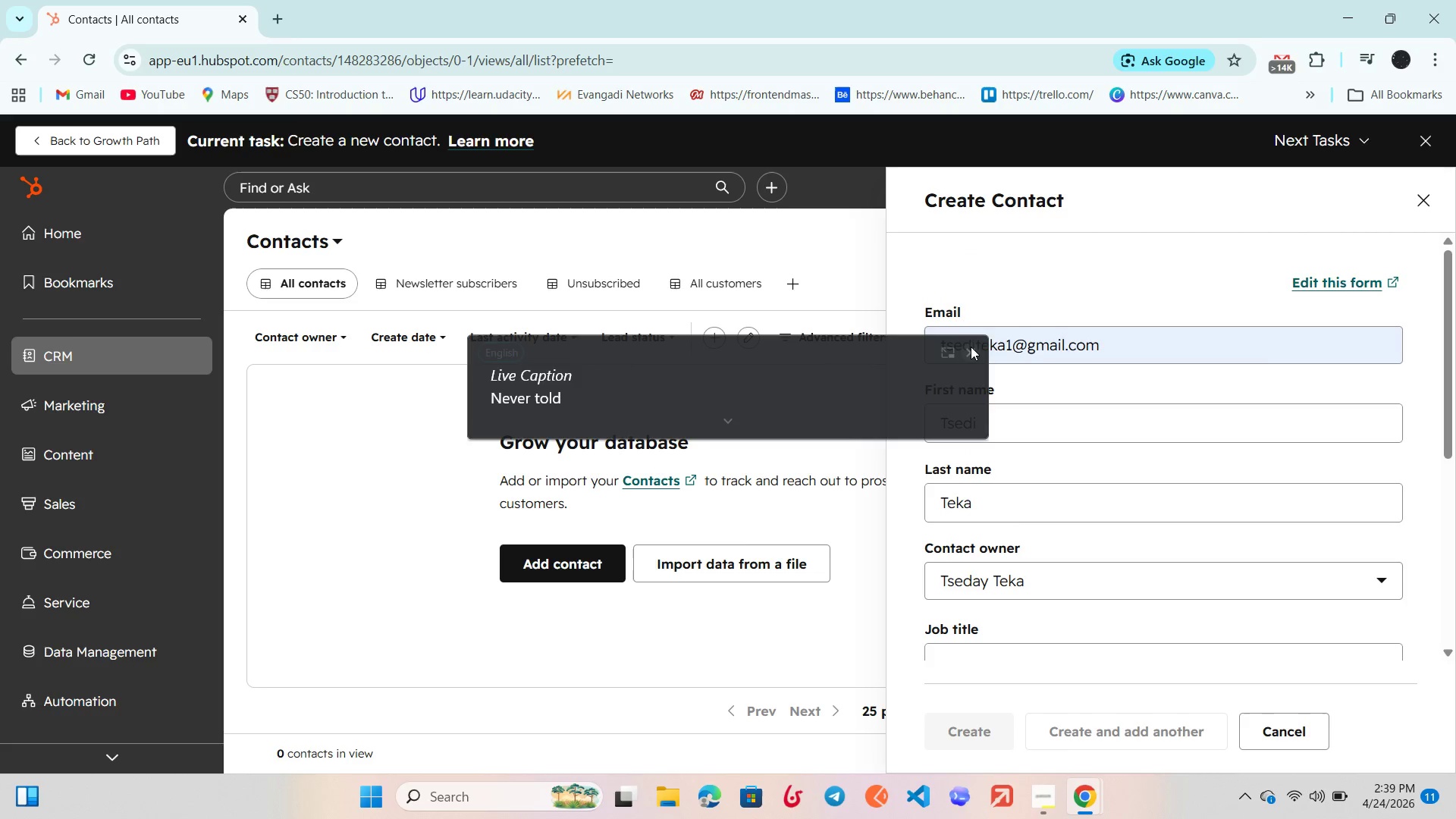 
left_click([971, 347])
 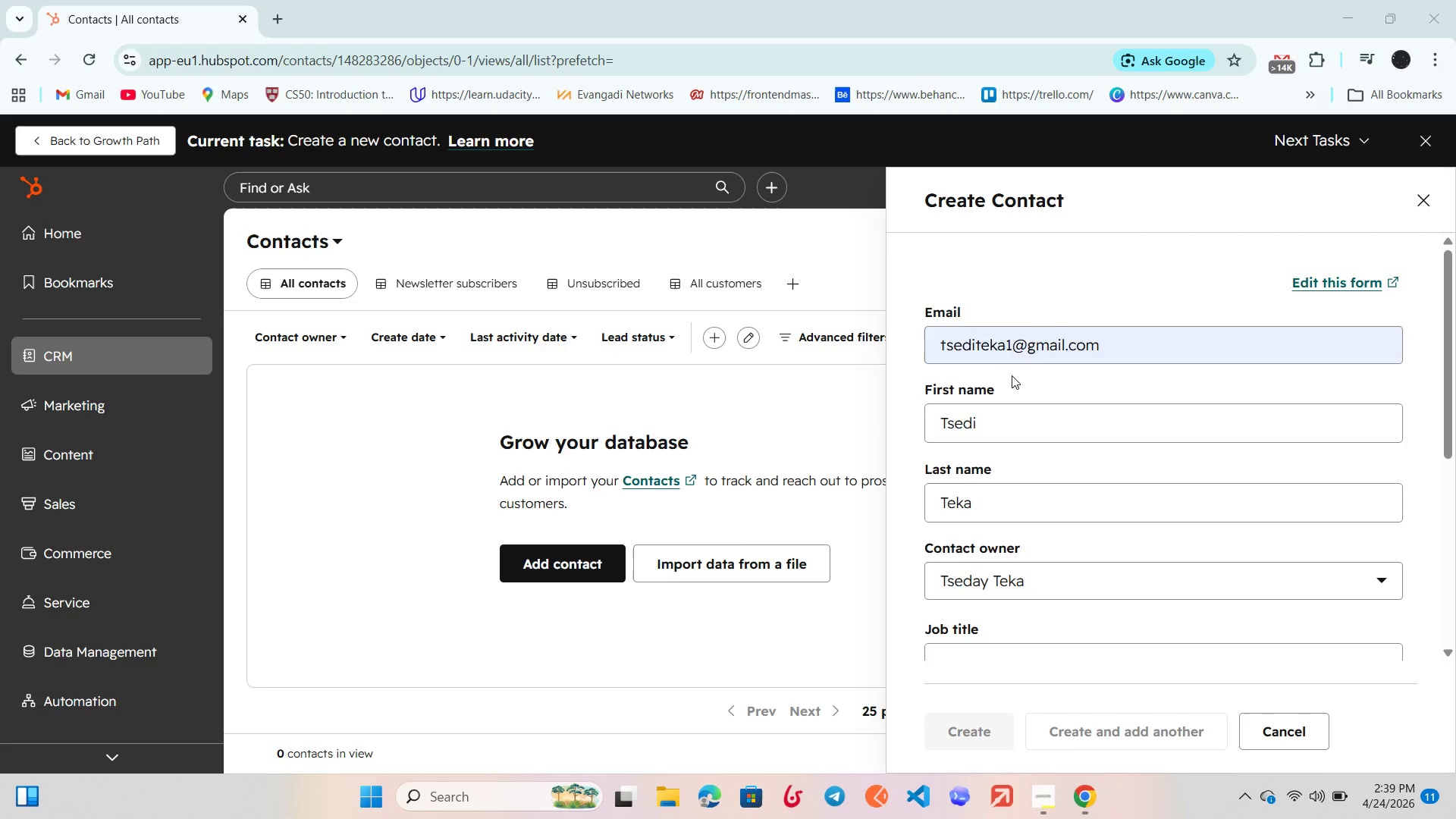 
scroll: coordinate [1021, 380], scroll_direction: down, amount: 14.0
 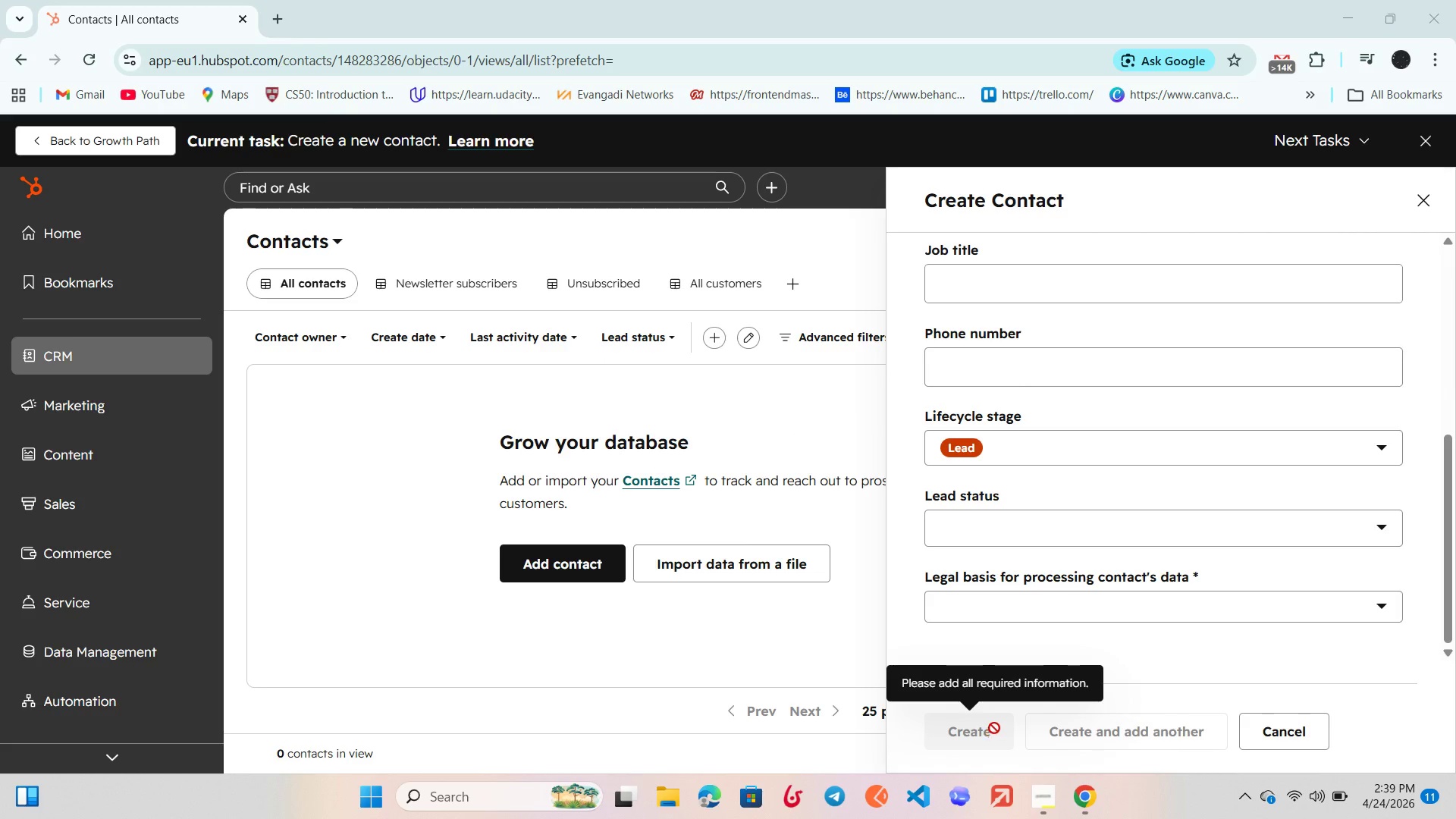 
left_click([1041, 617])
 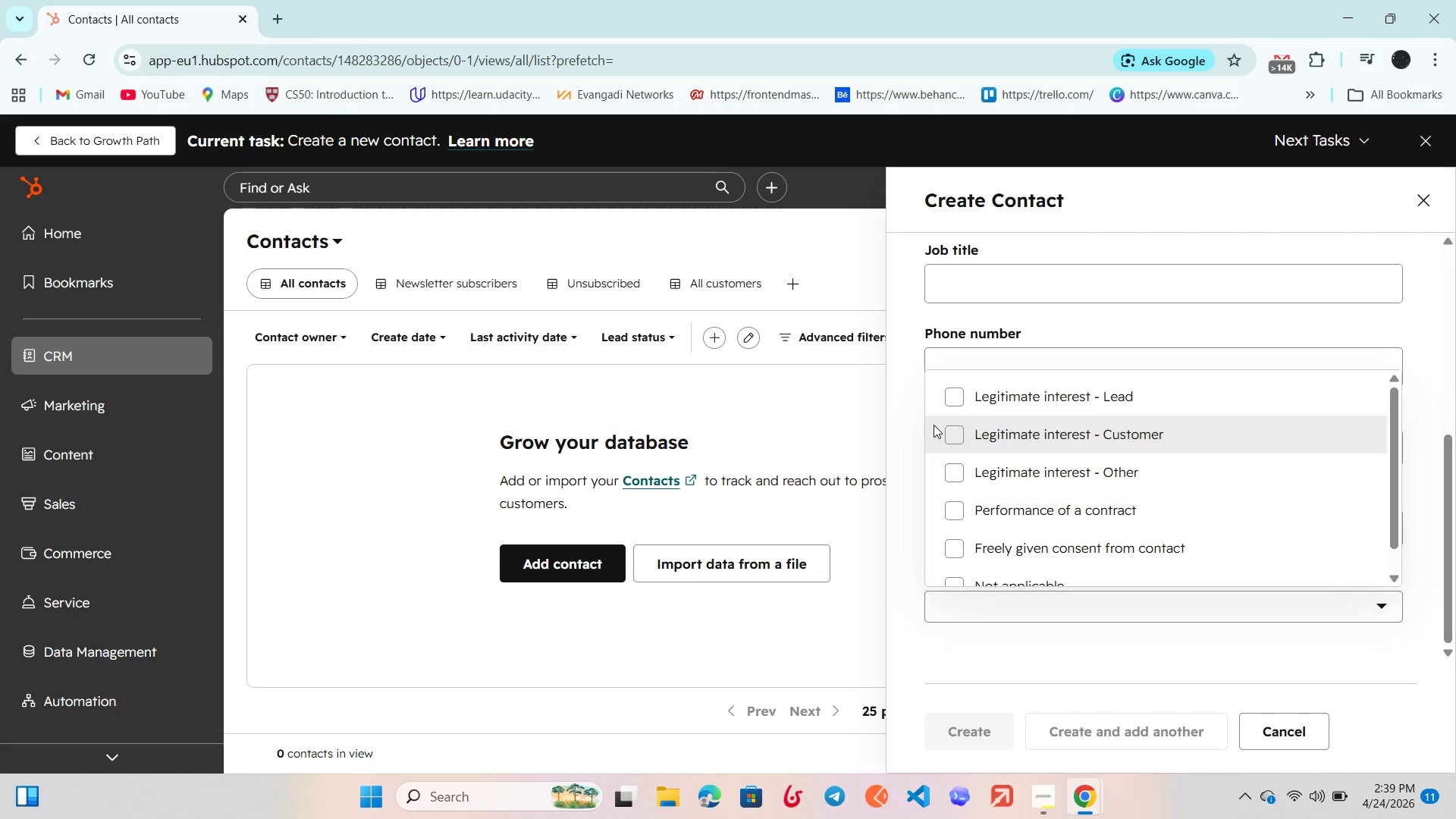 
left_click([951, 433])
 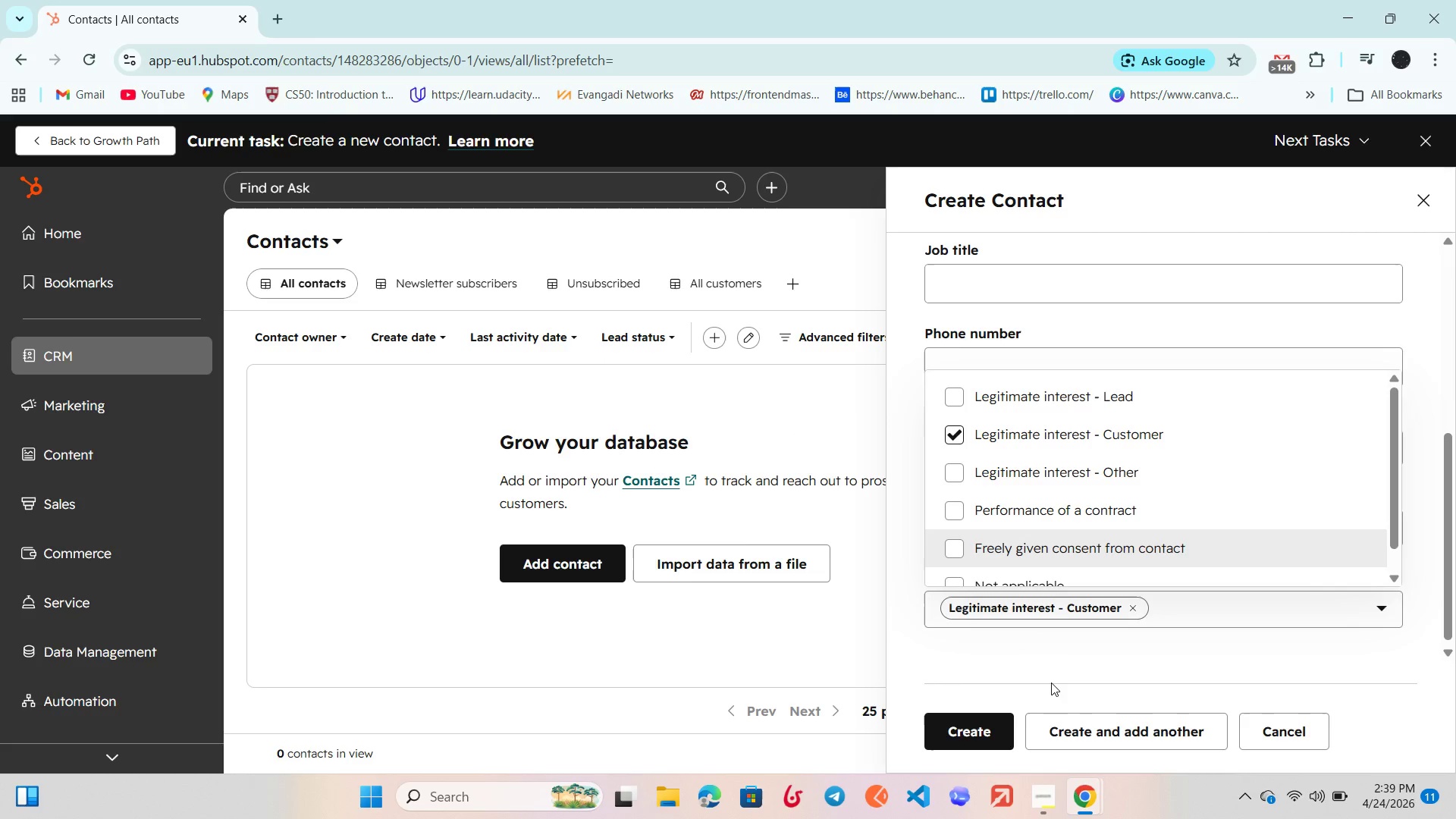 
left_click([1049, 681])
 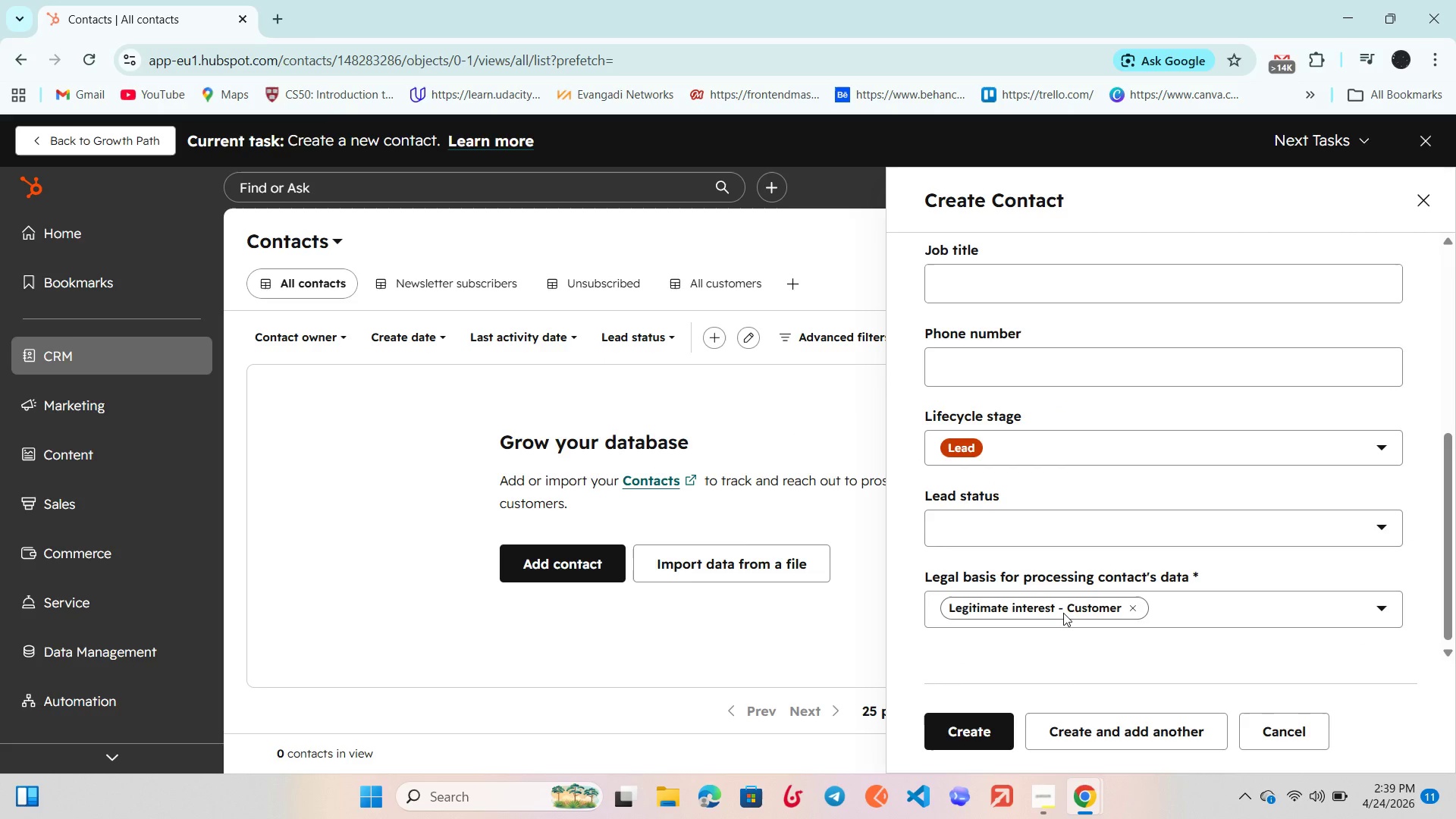 
scroll: coordinate [1073, 585], scroll_direction: up, amount: 5.0
 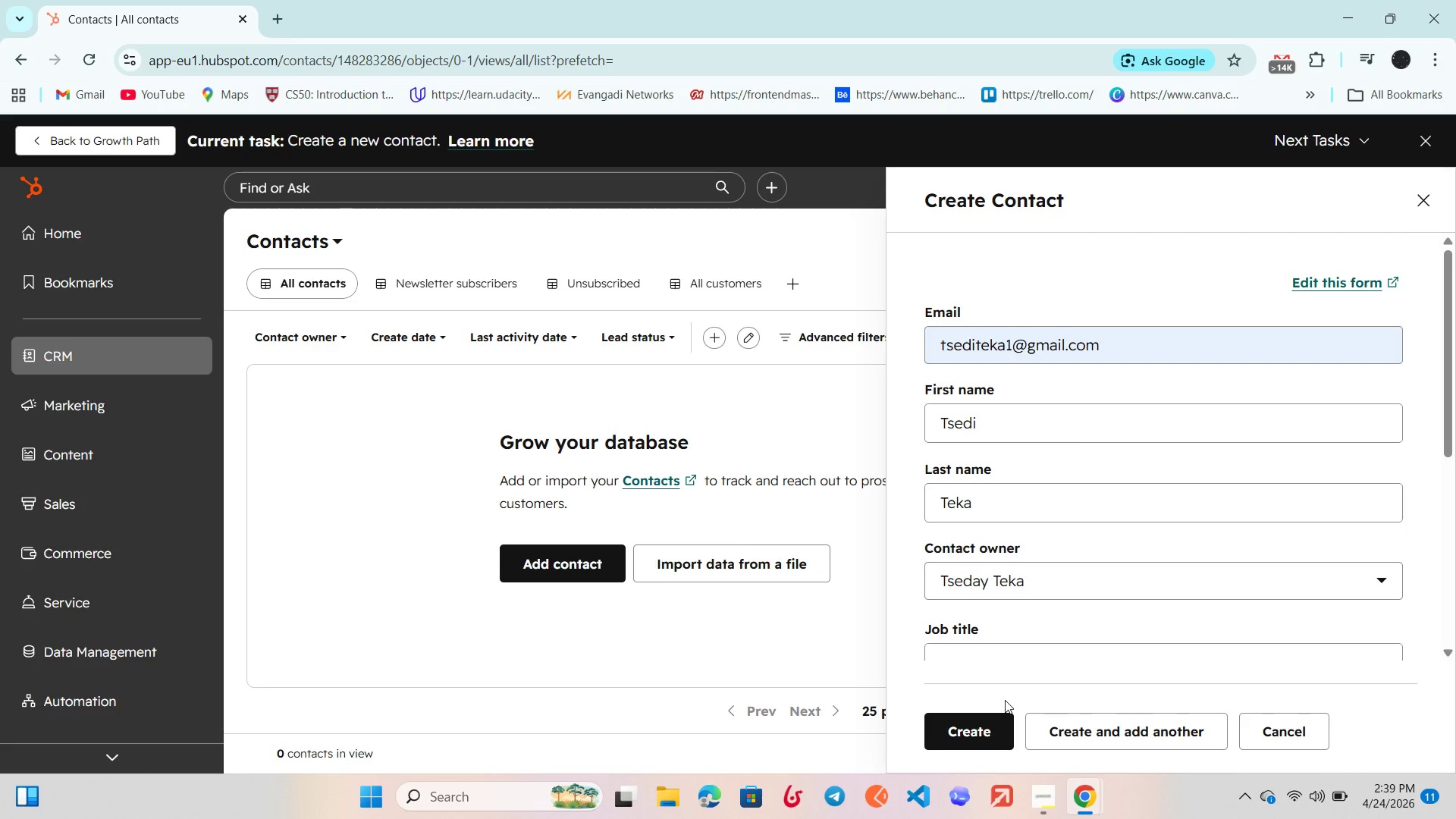 
left_click([984, 723])
 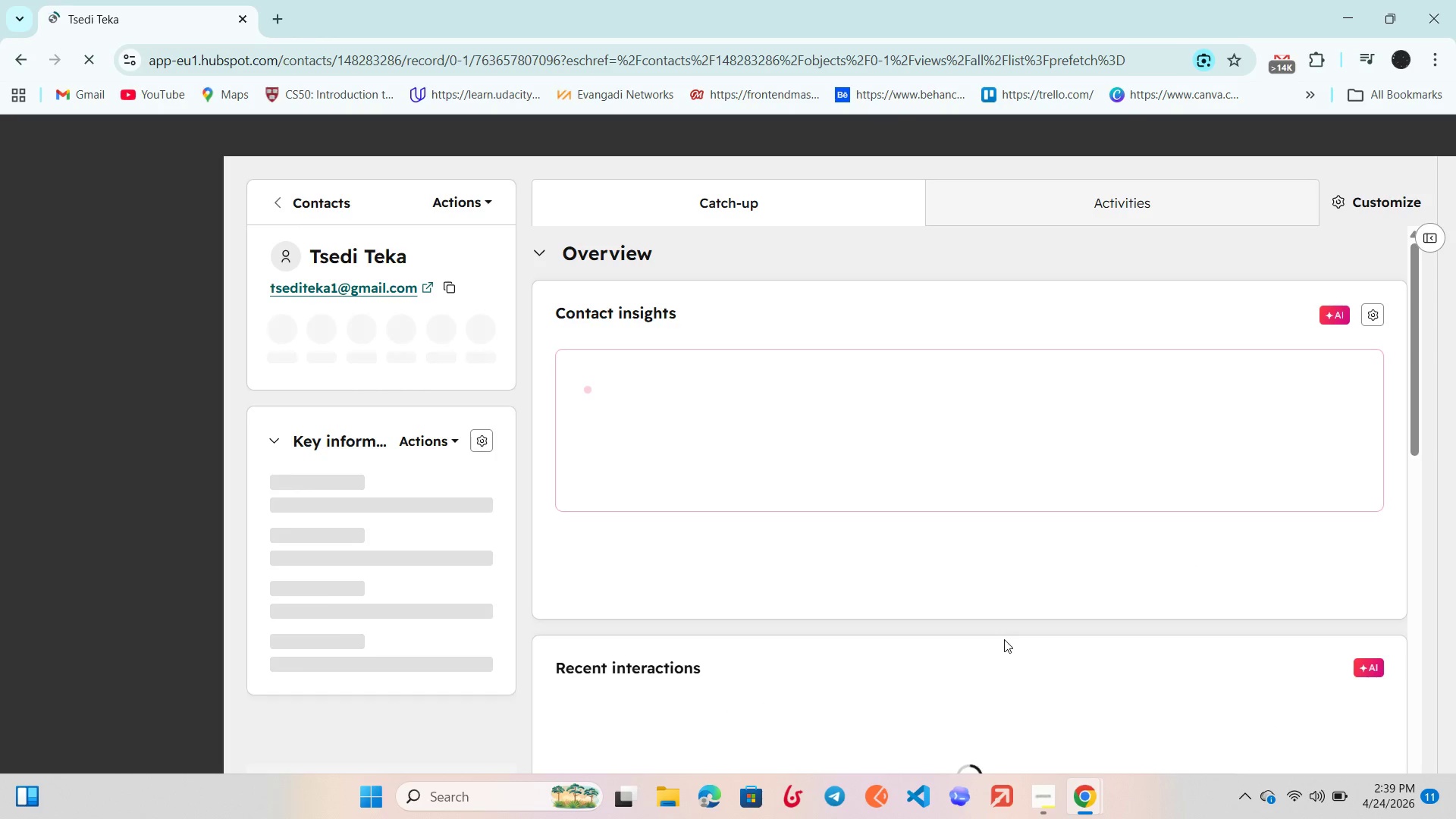 
wait(11.09)
 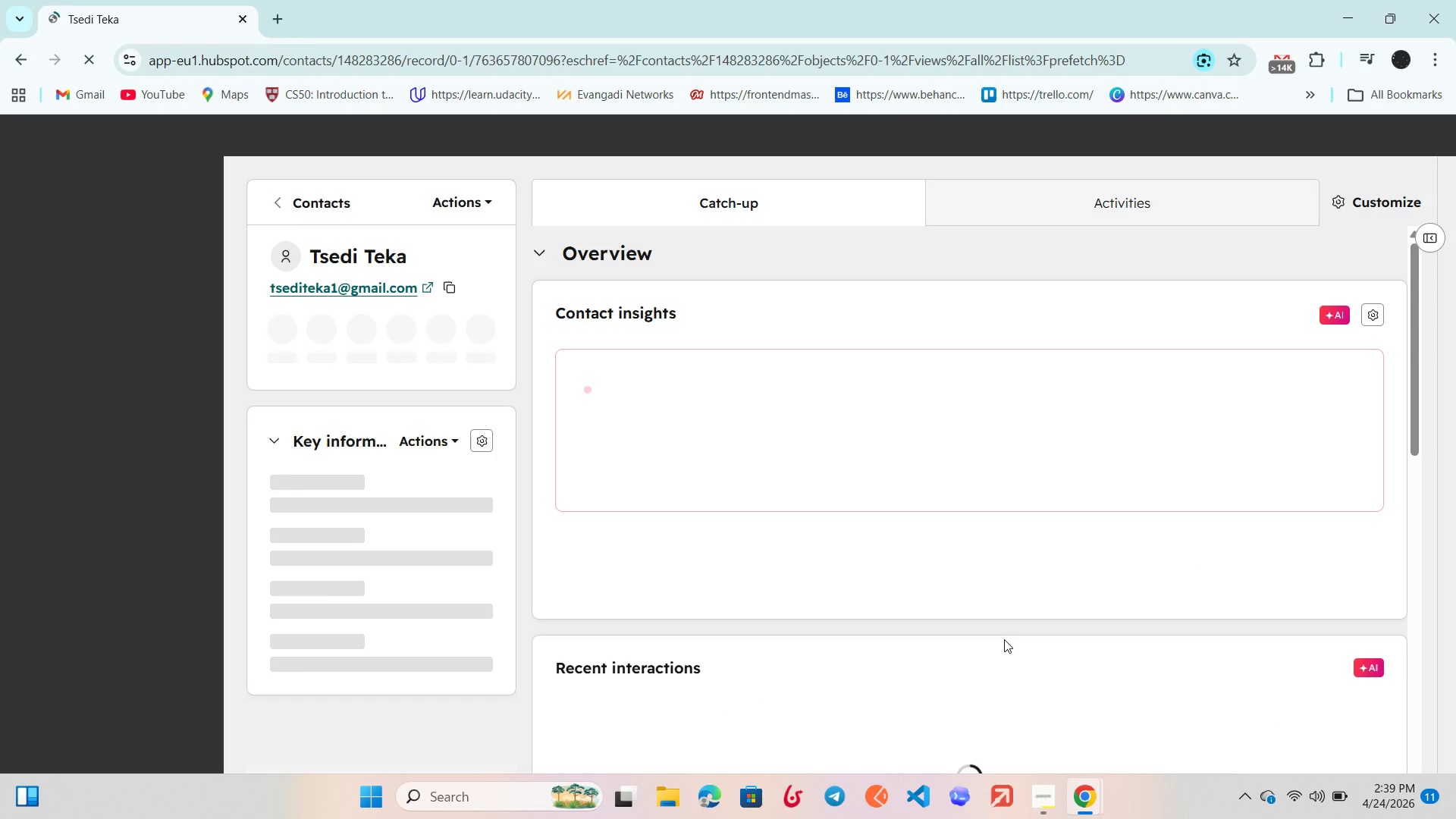 
left_click([320, 259])
 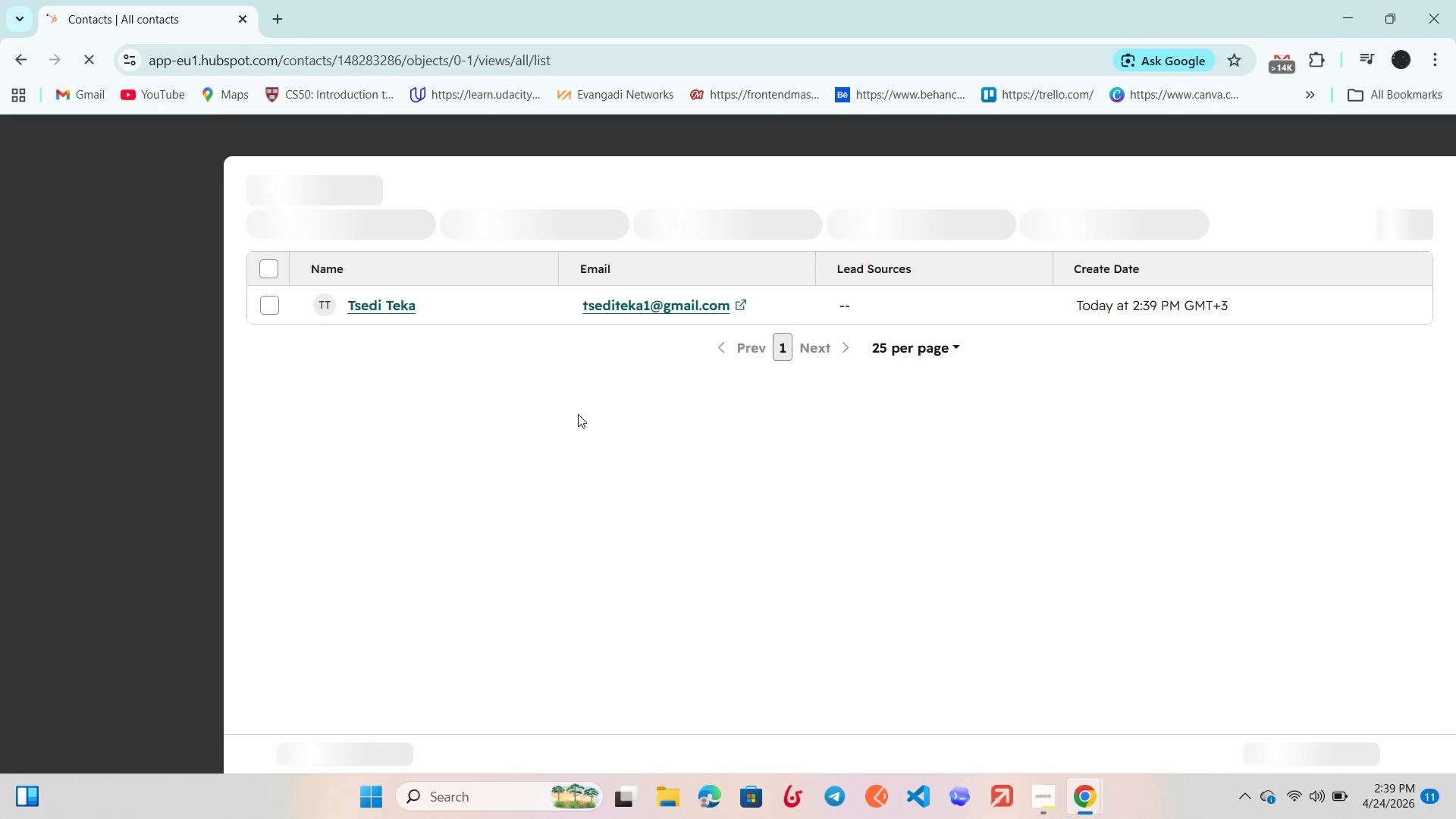 
wait(5.67)
 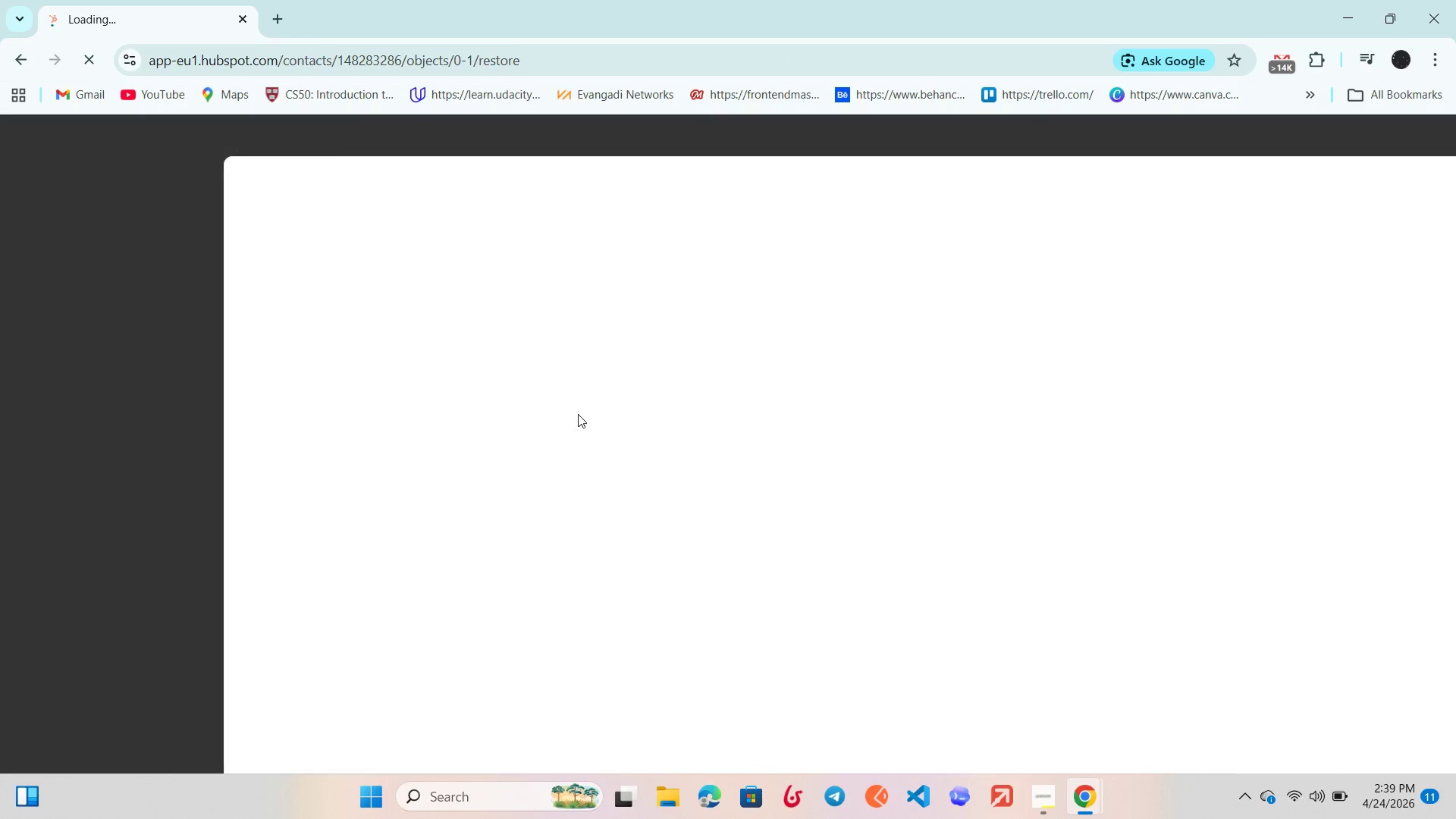 
scroll: coordinate [597, 408], scroll_direction: up, amount: 10.0
 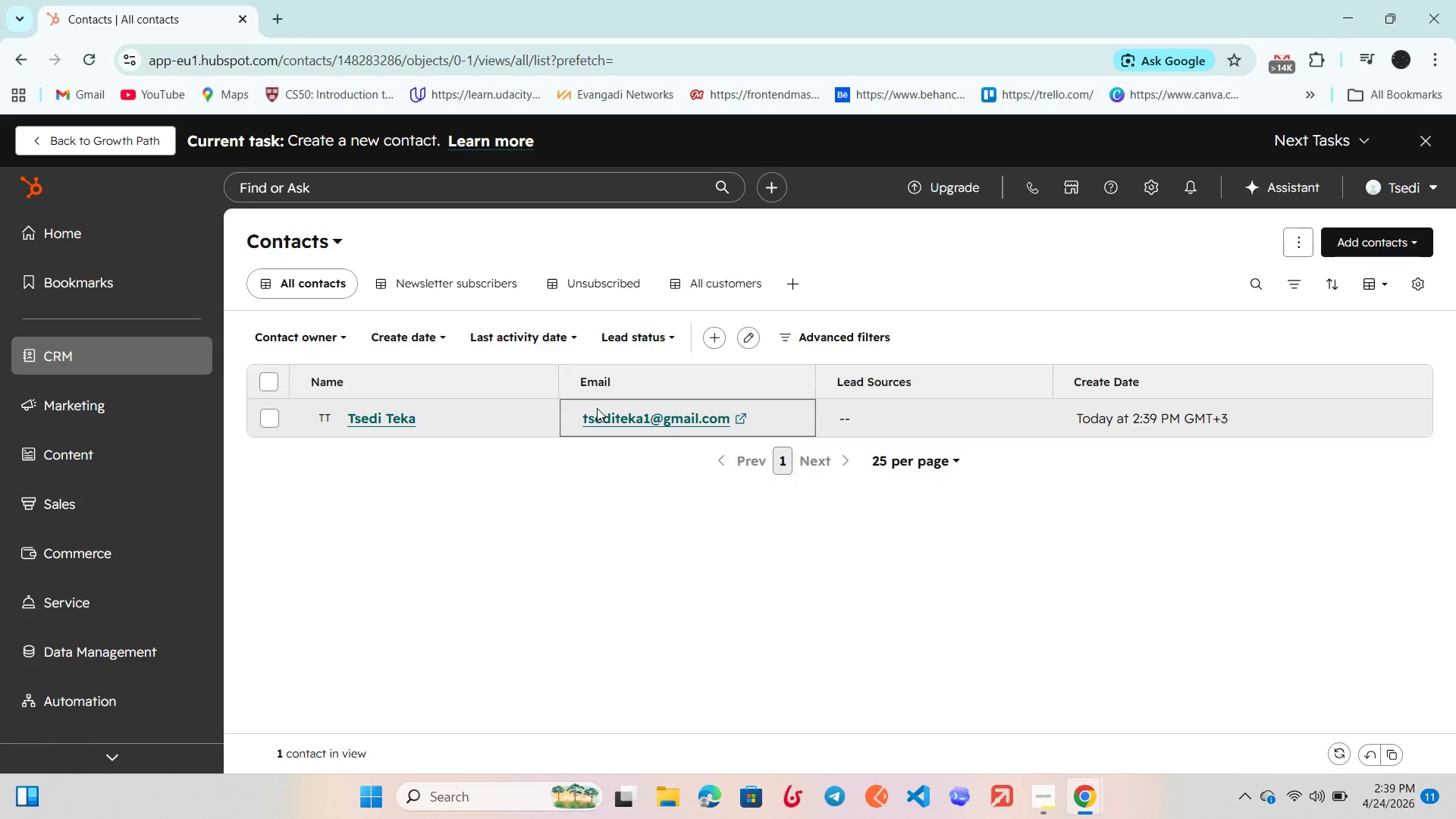 
wait(7.93)
 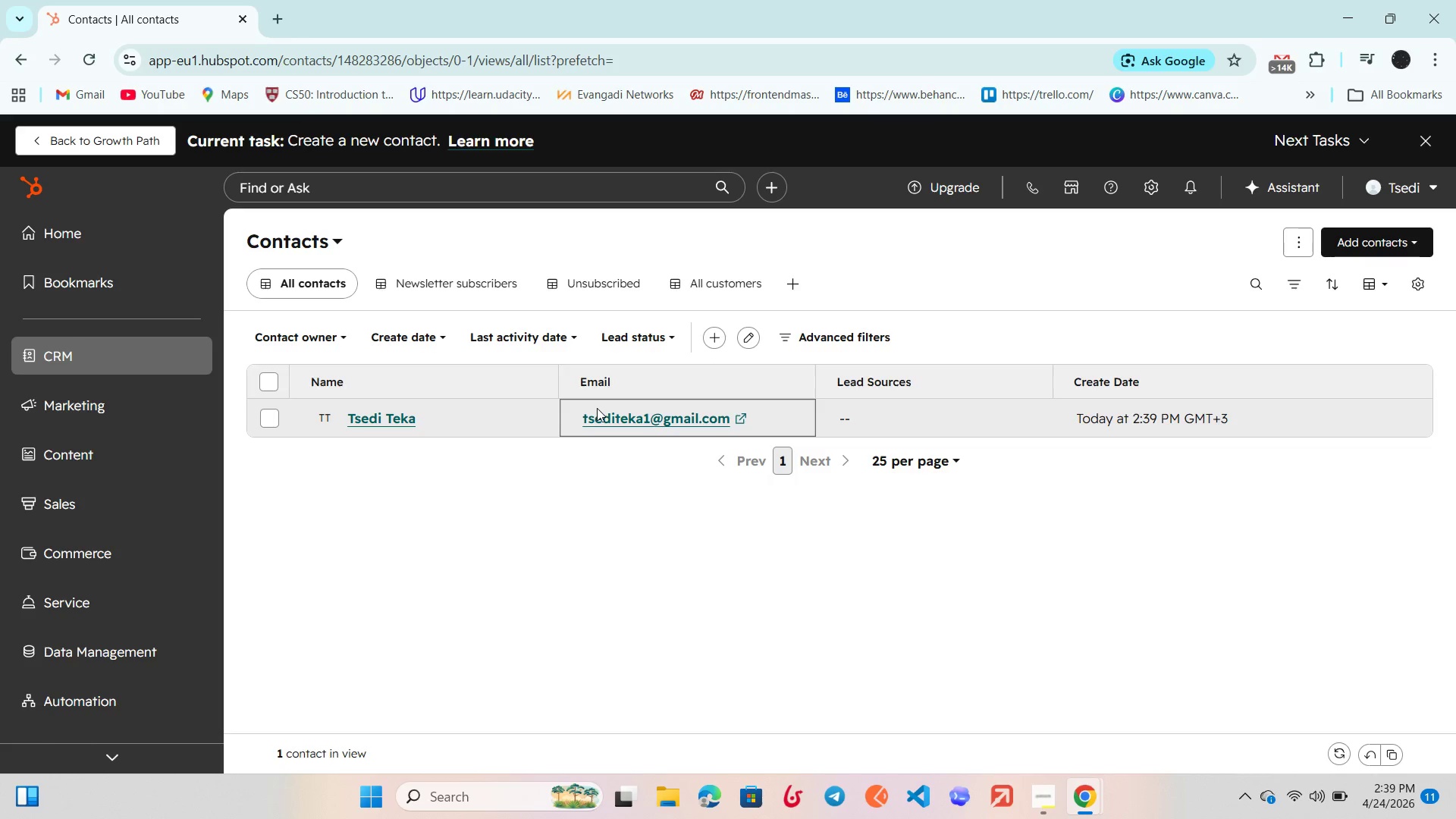 
left_click([140, 353])
 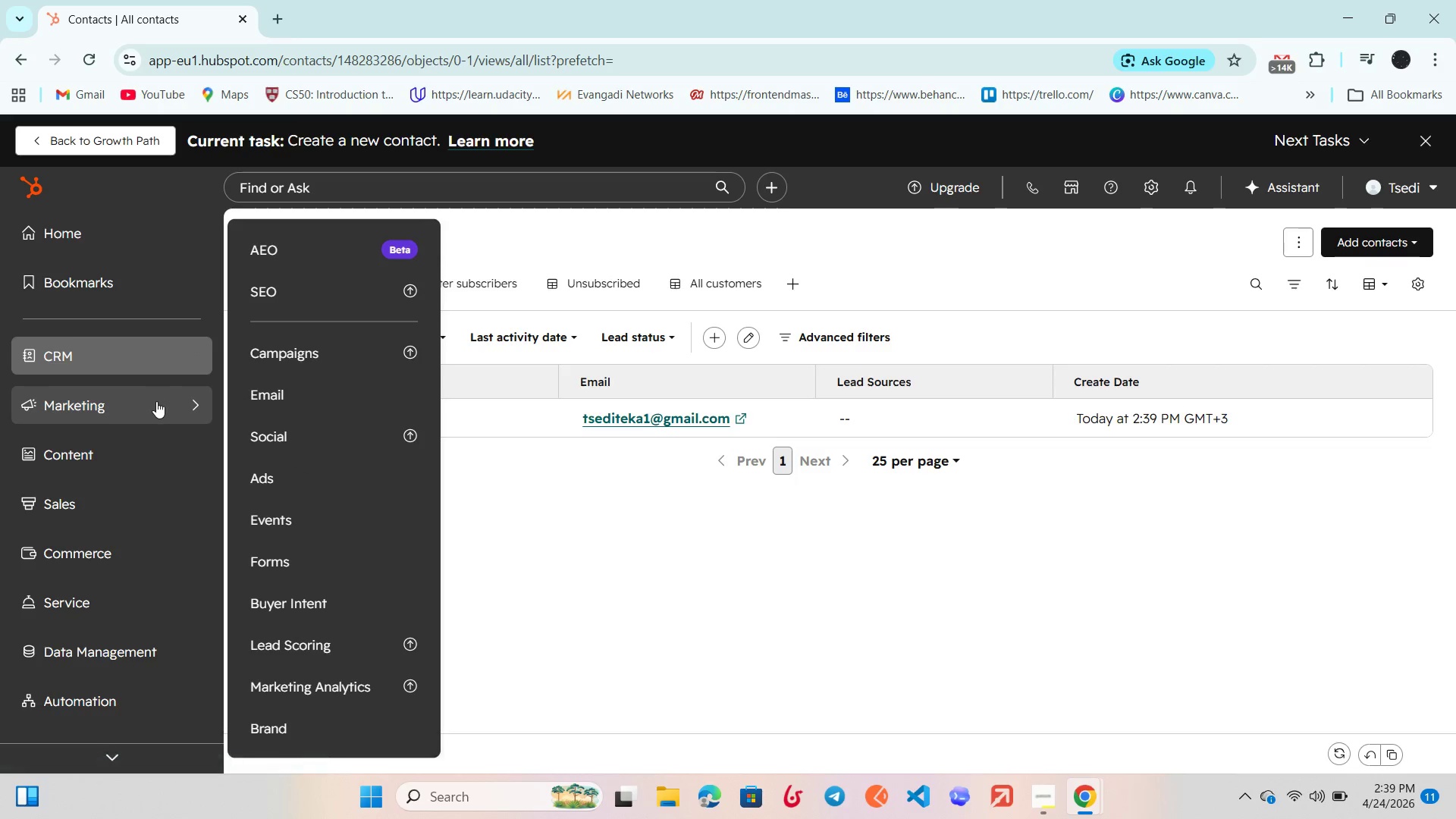 
left_click([172, 406])
 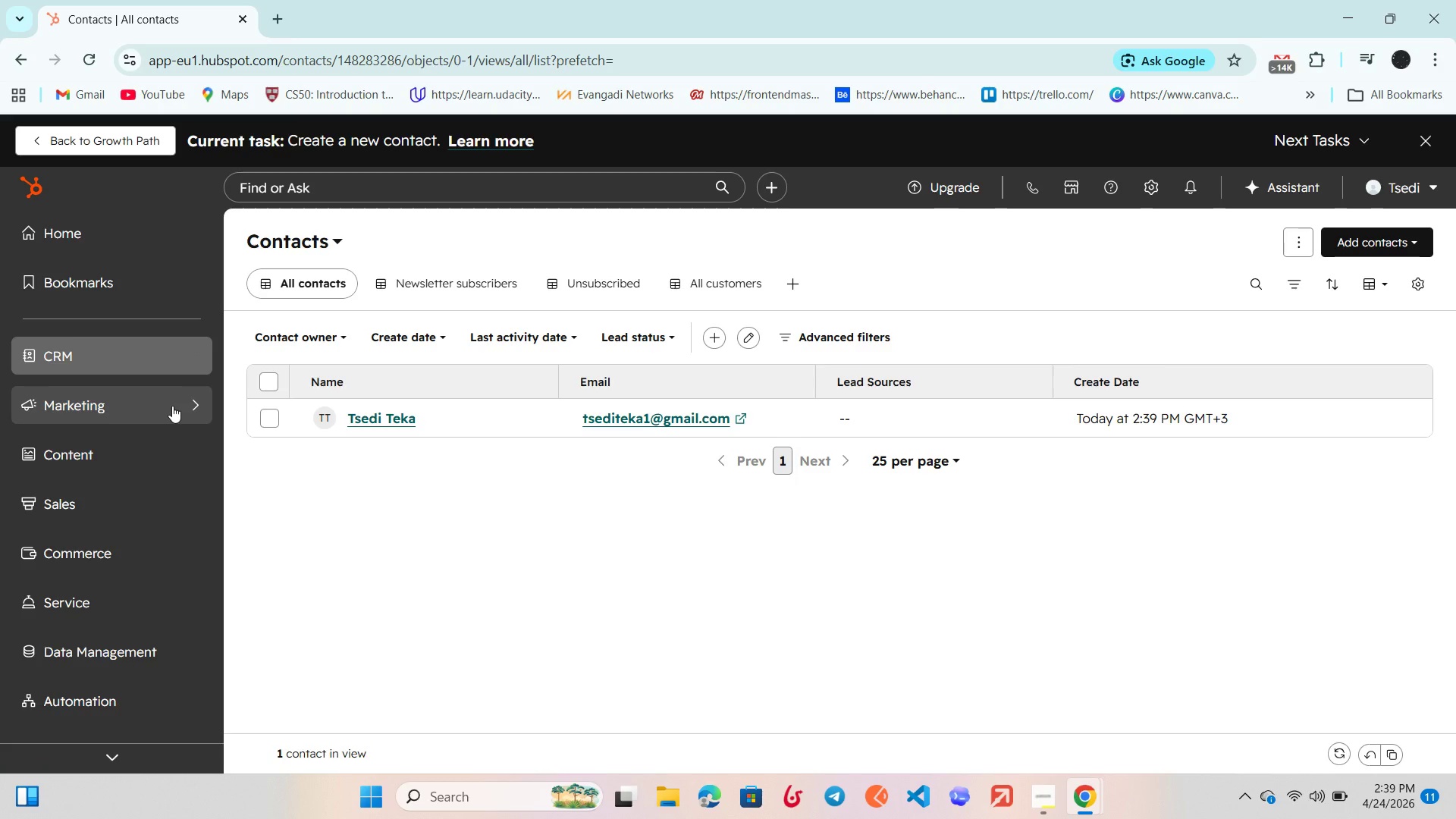 
left_click([172, 406])
 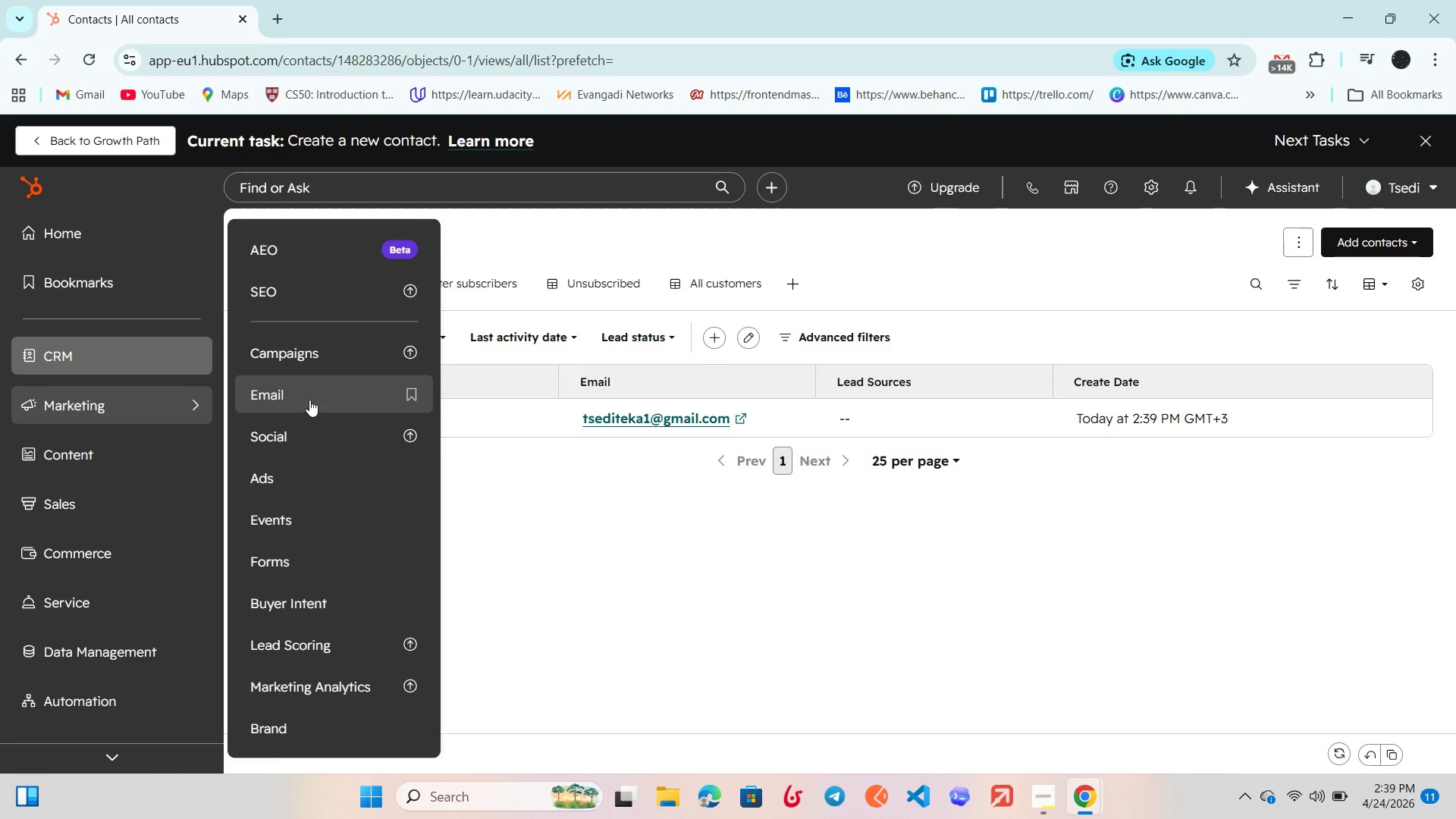 
left_click([309, 400])
 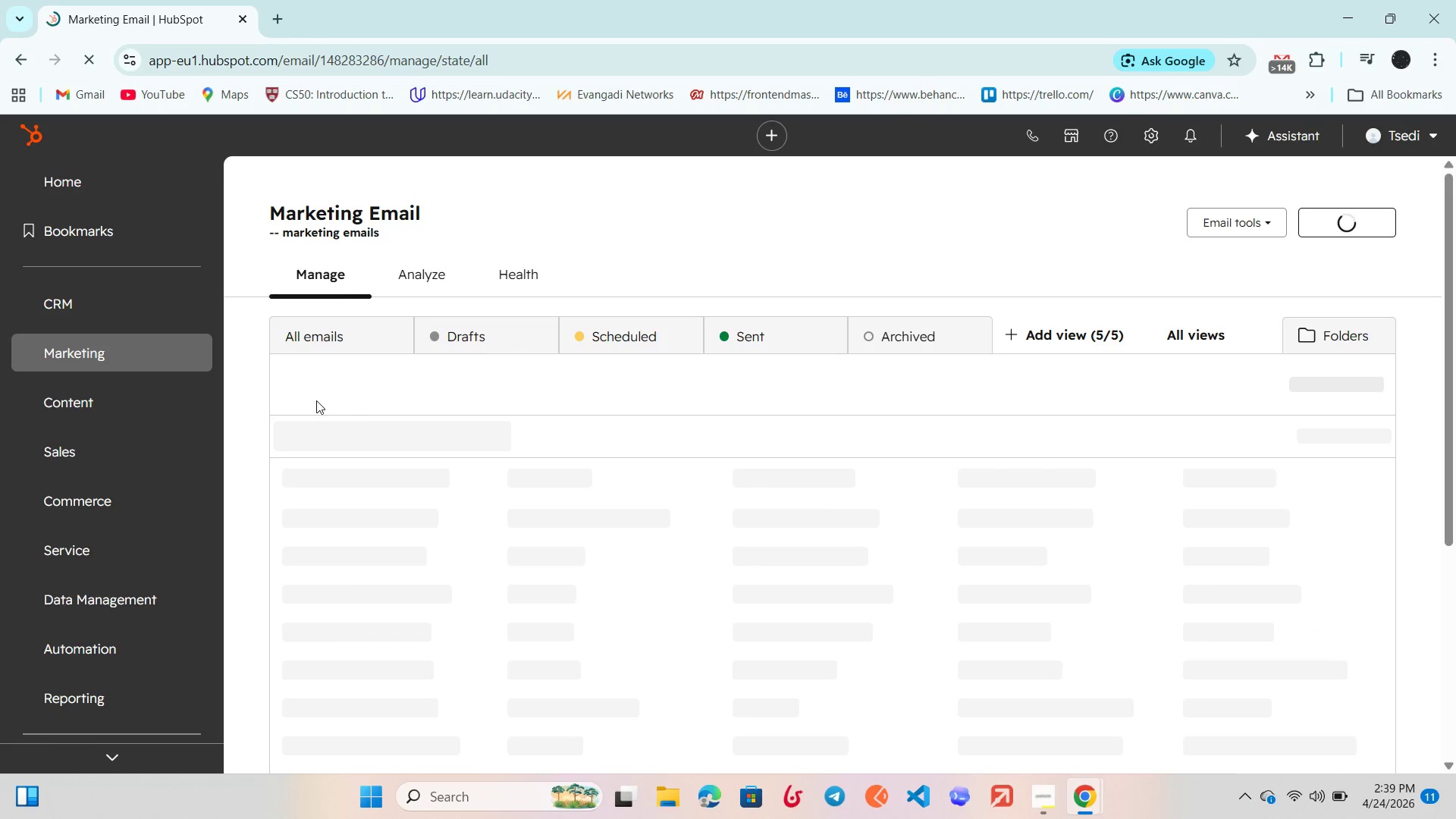 
wait(6.07)
 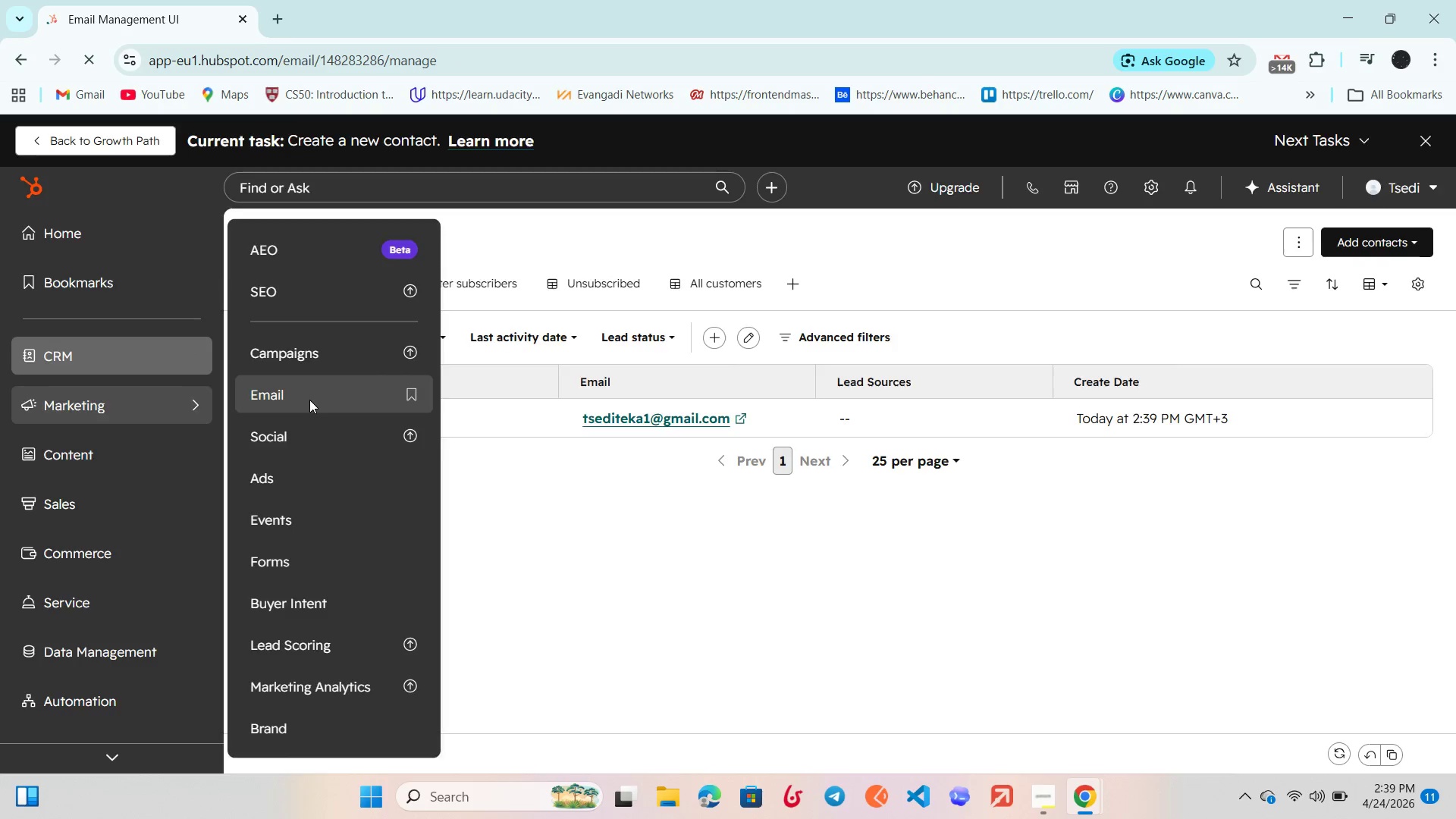 
mouse_move([503, 388])
 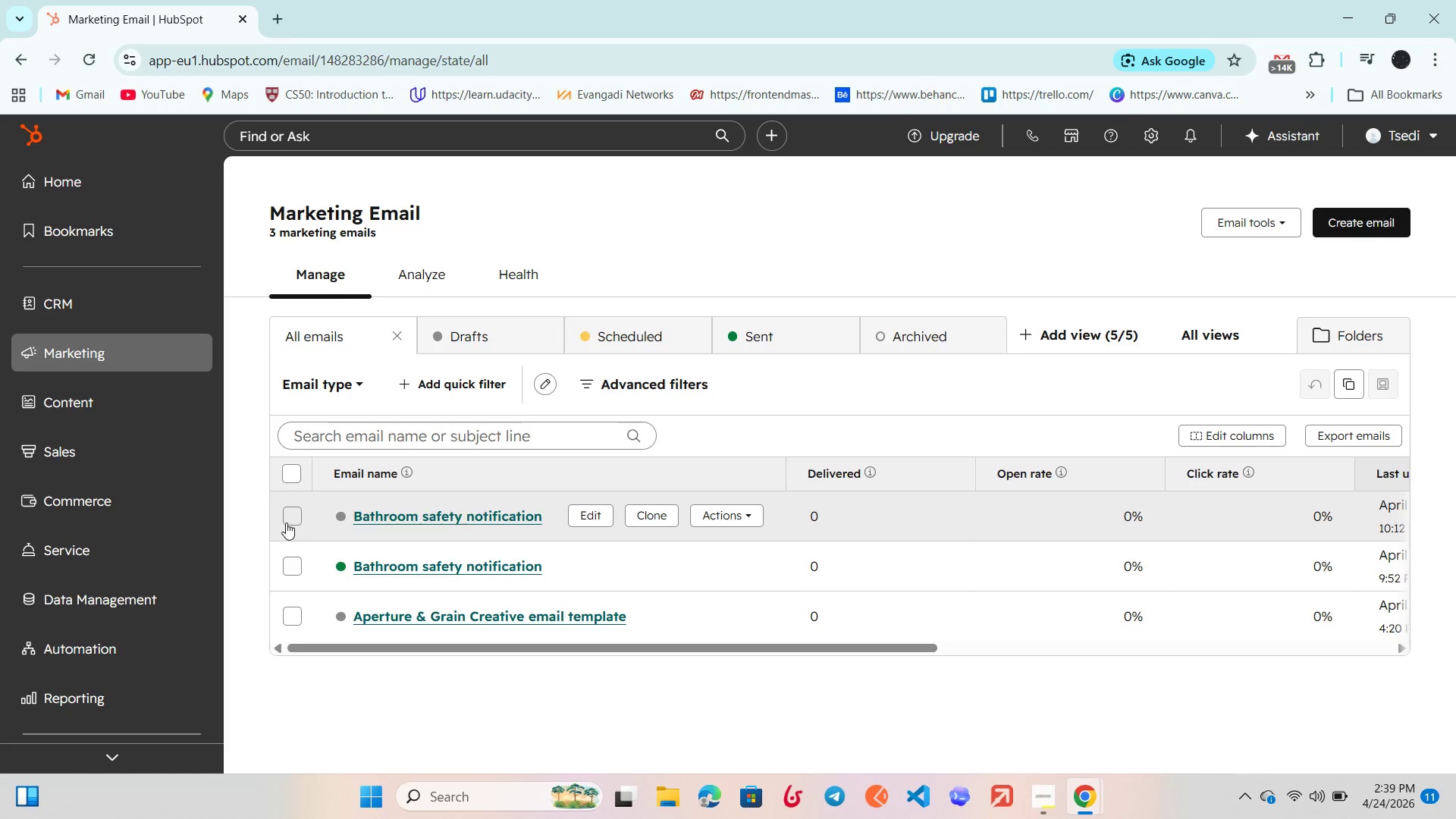 
left_click([287, 521])
 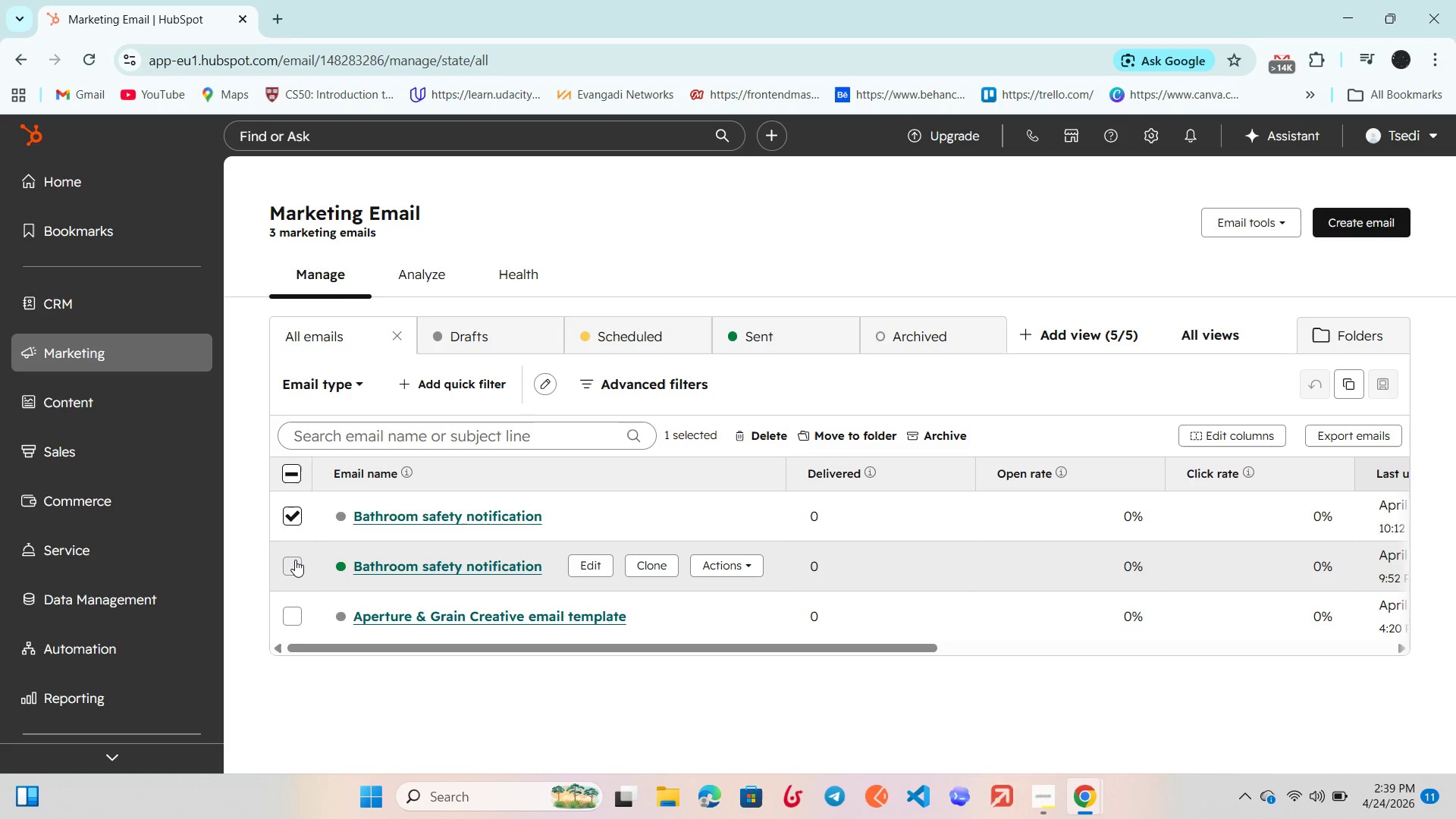 
left_click([295, 560])
 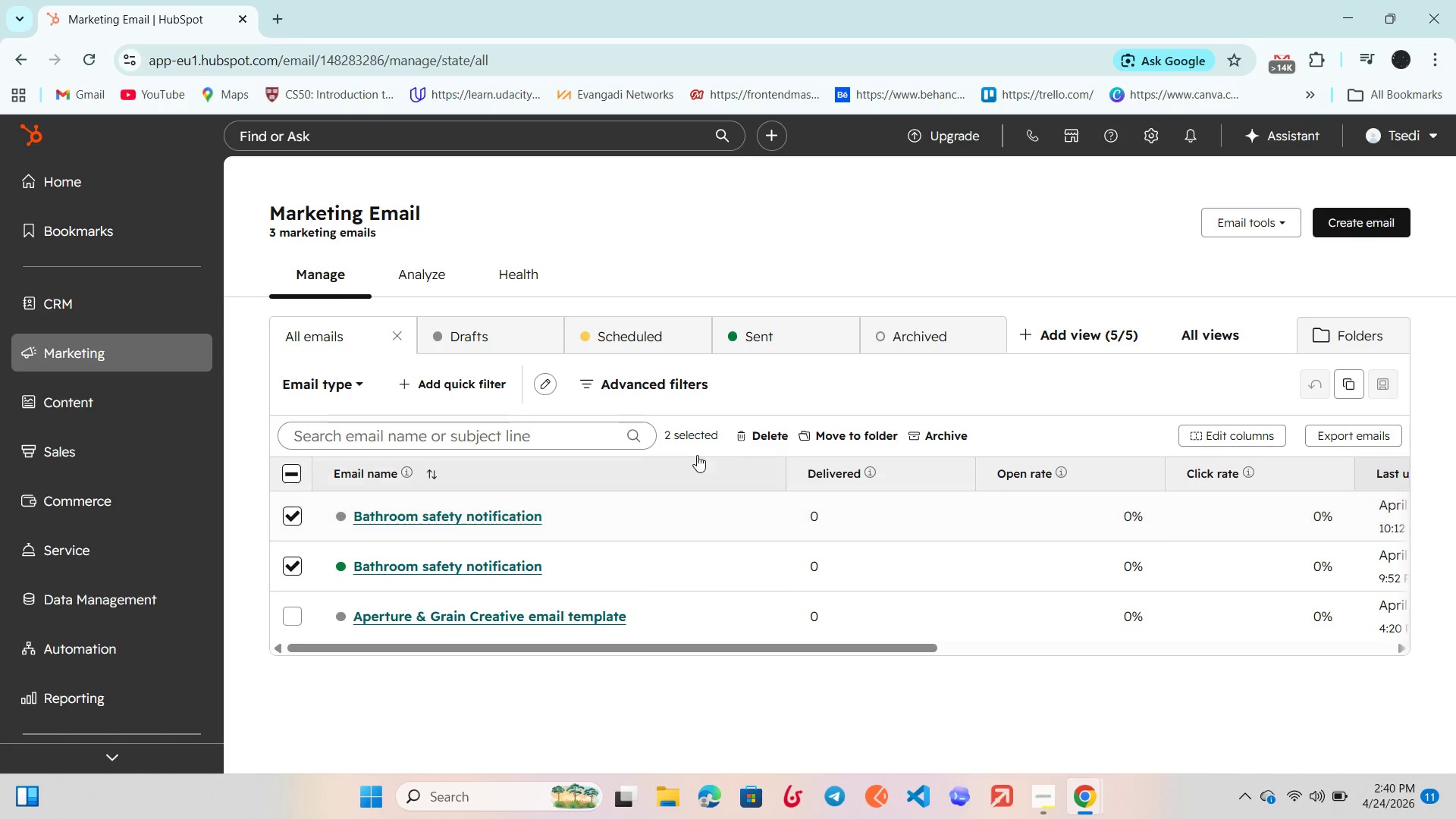 
left_click([767, 436])
 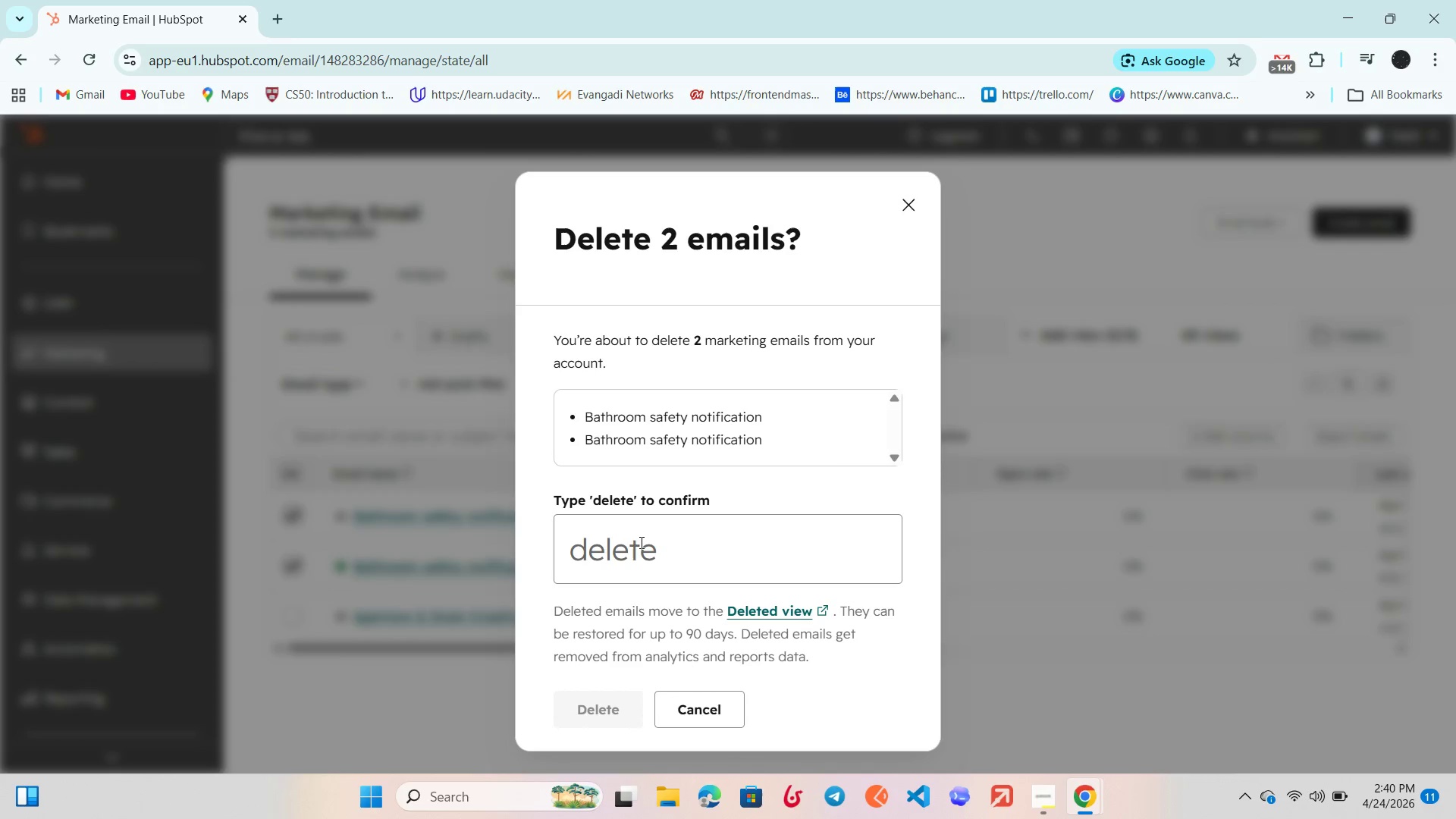 
left_click([635, 542])
 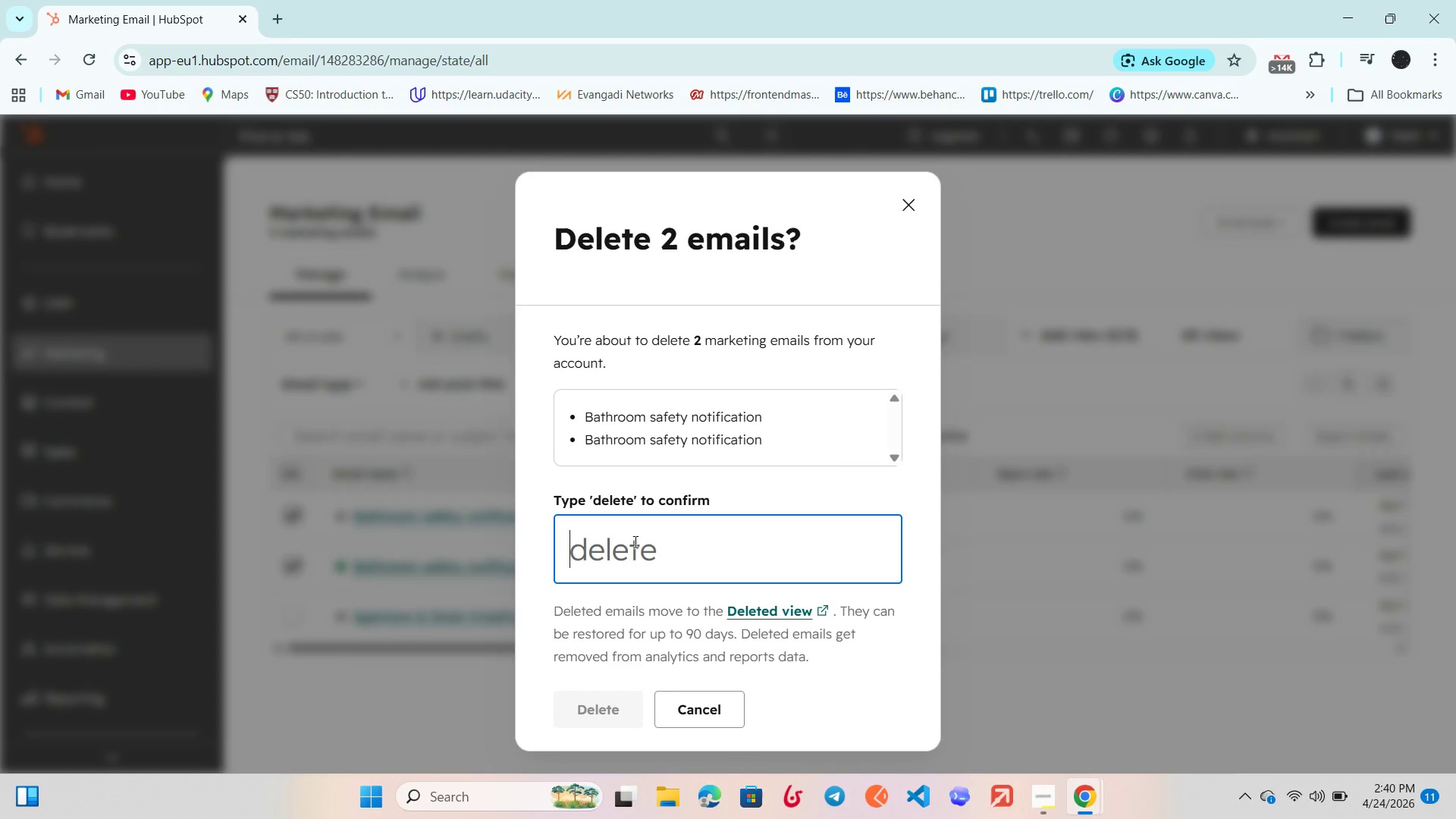 
type(delete)
 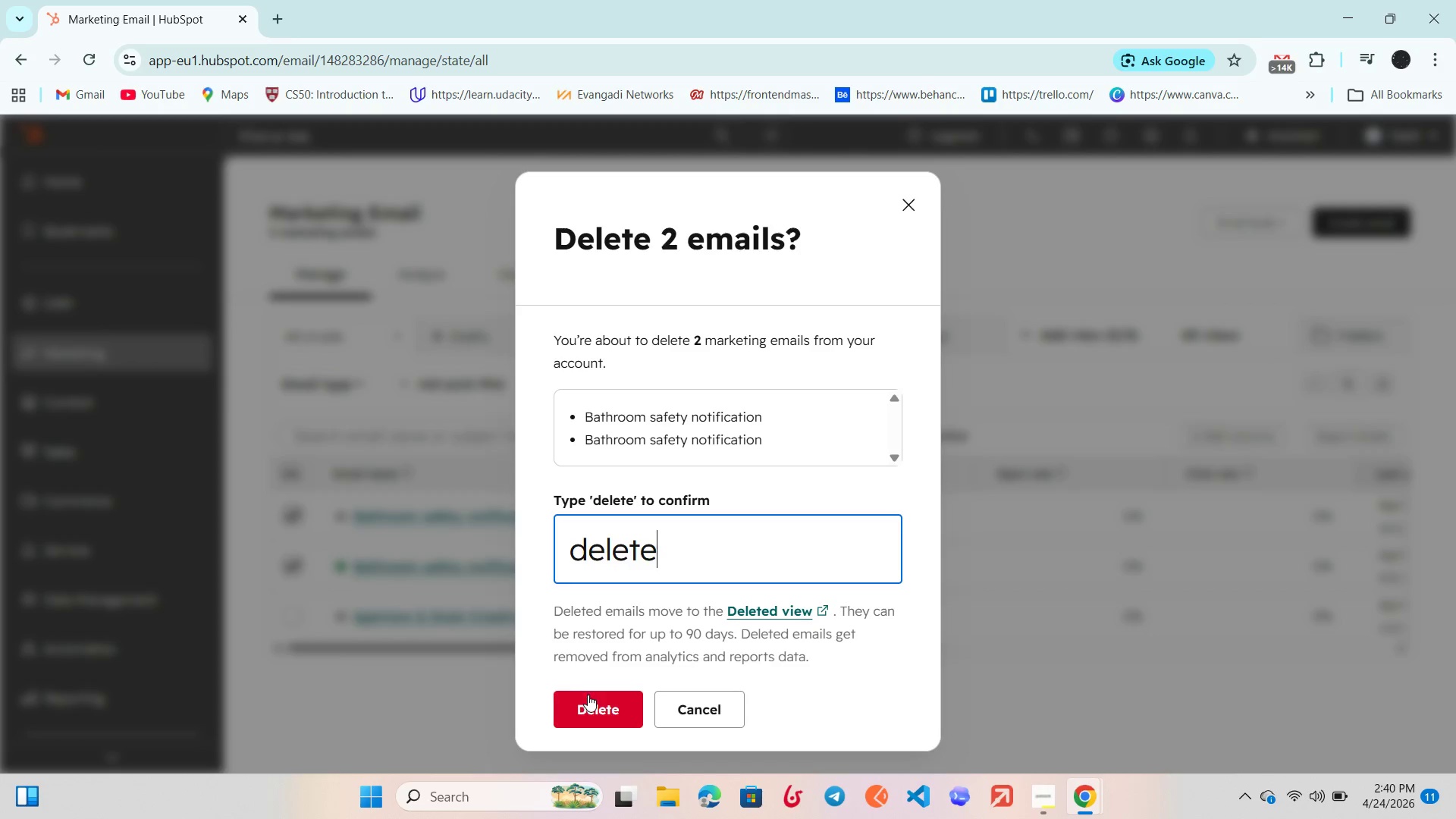 
left_click([586, 701])
 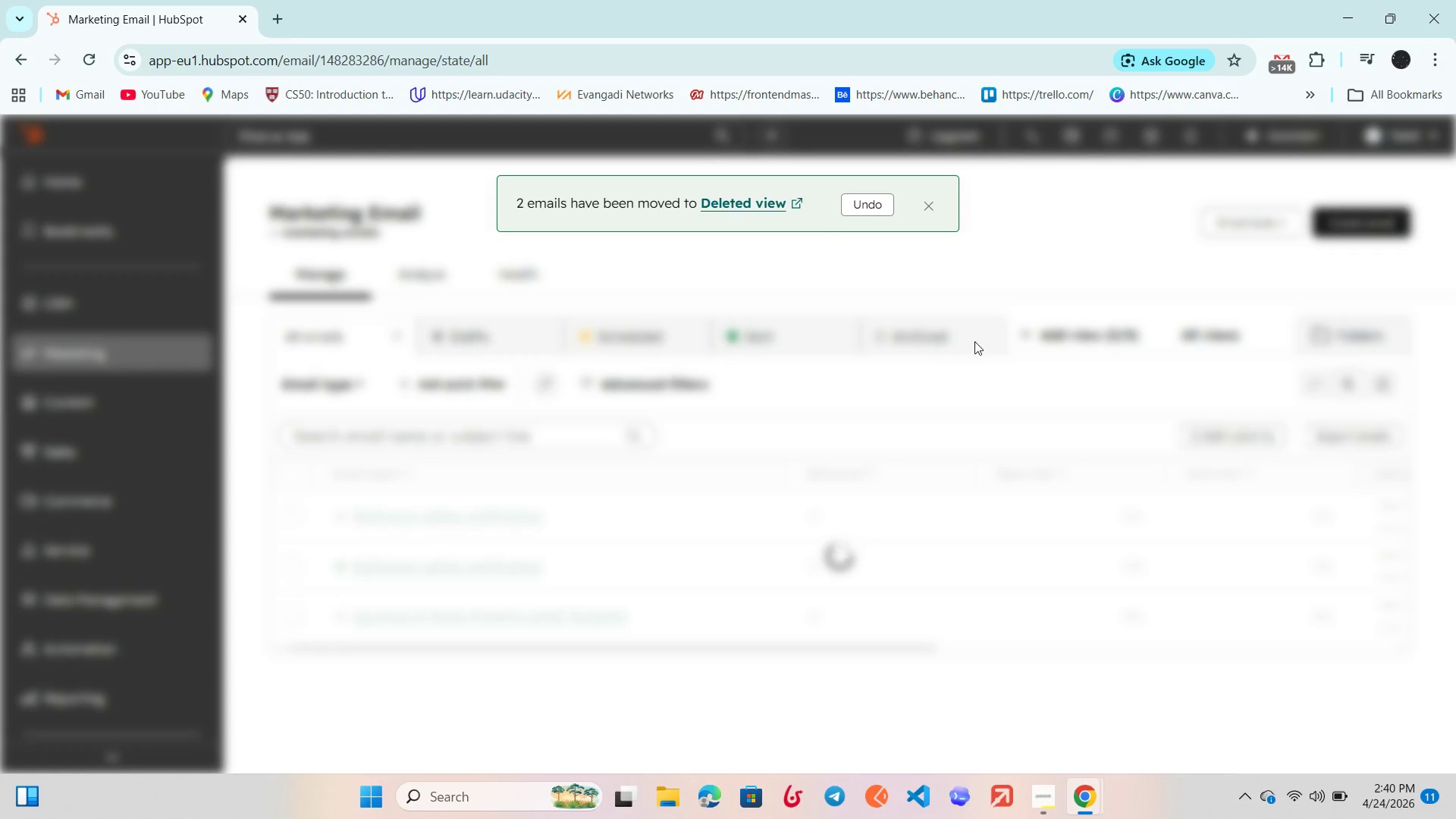 
wait(6.94)
 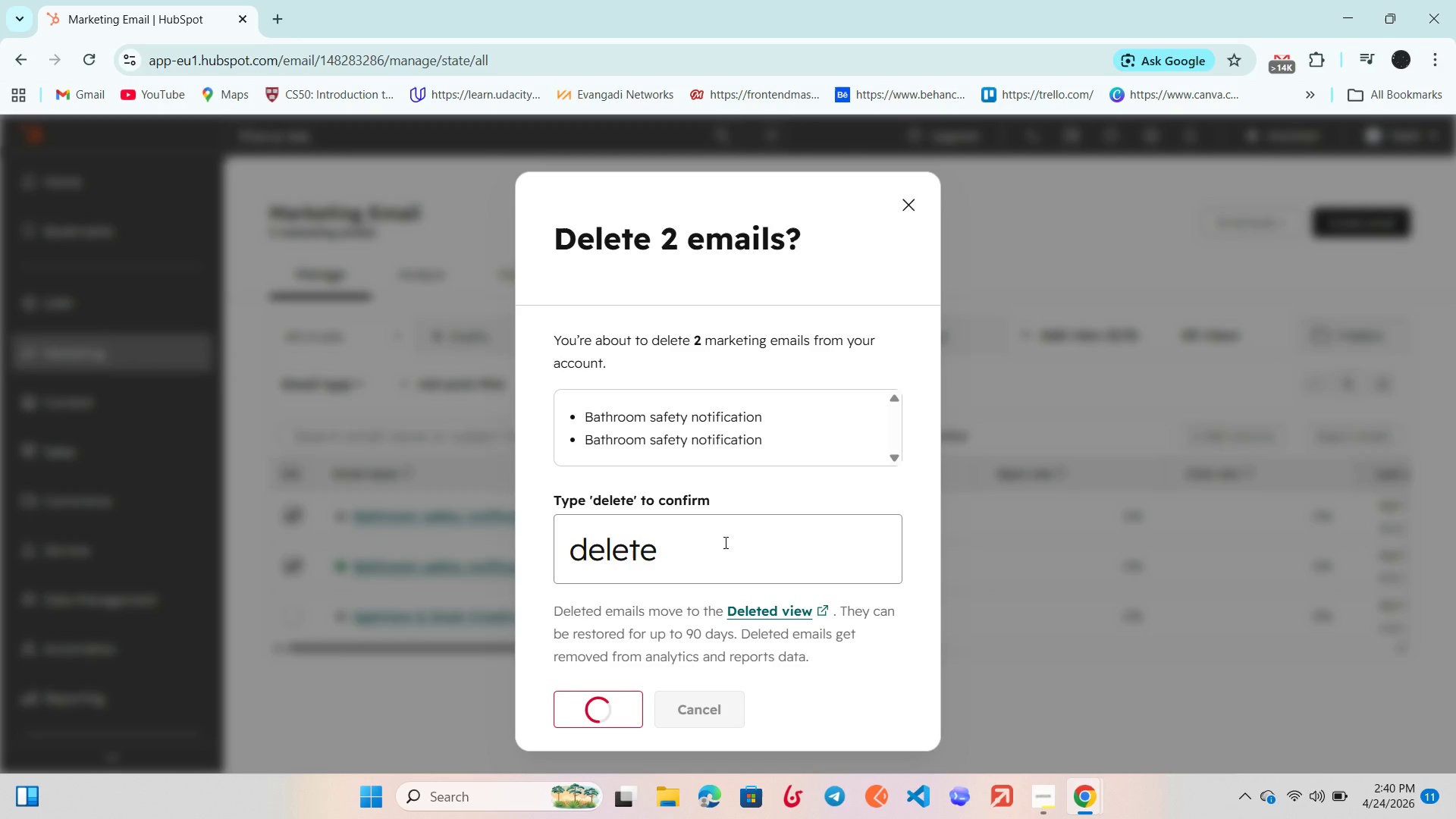 
left_click([932, 206])
 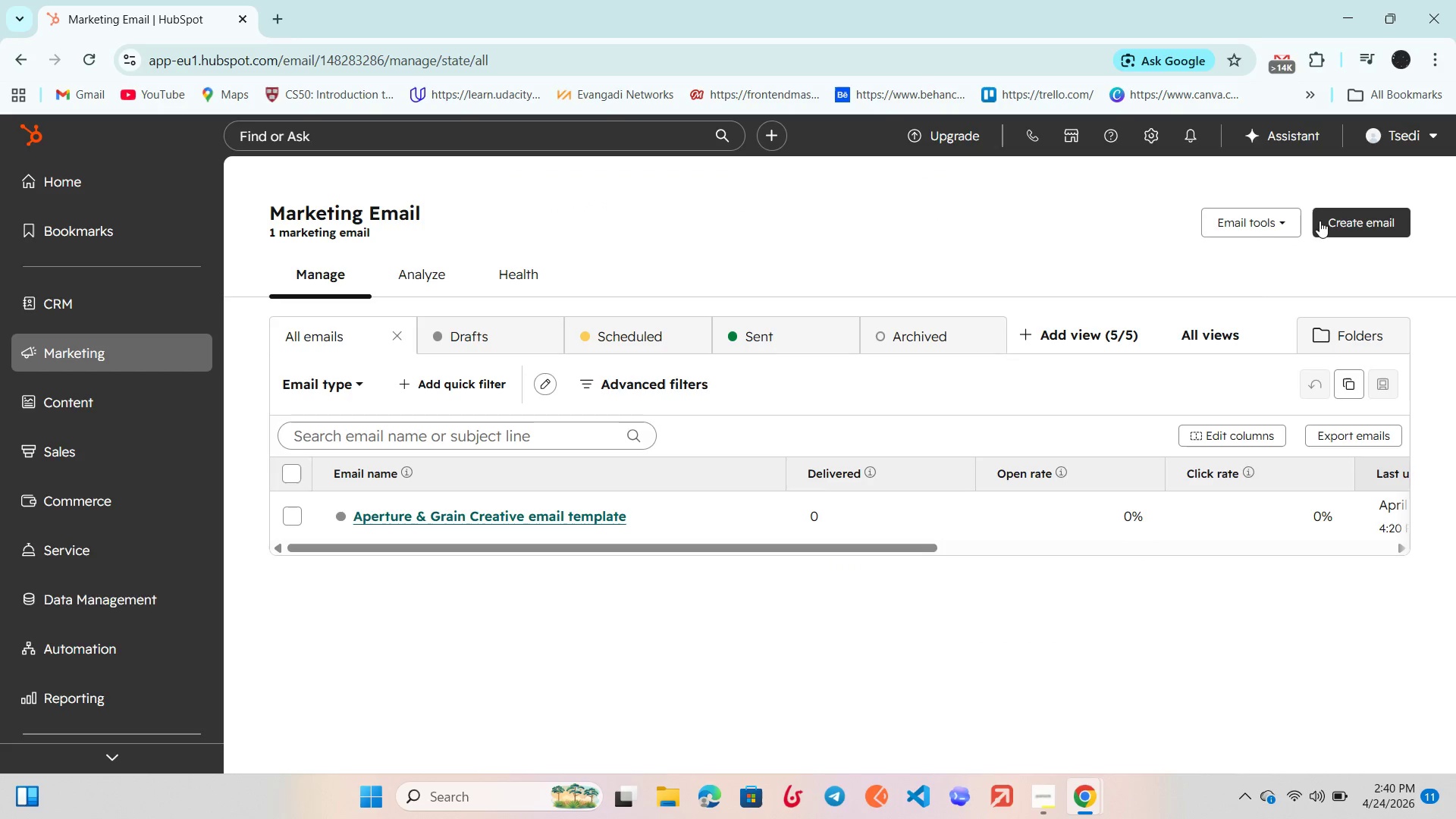 
left_click([1332, 218])
 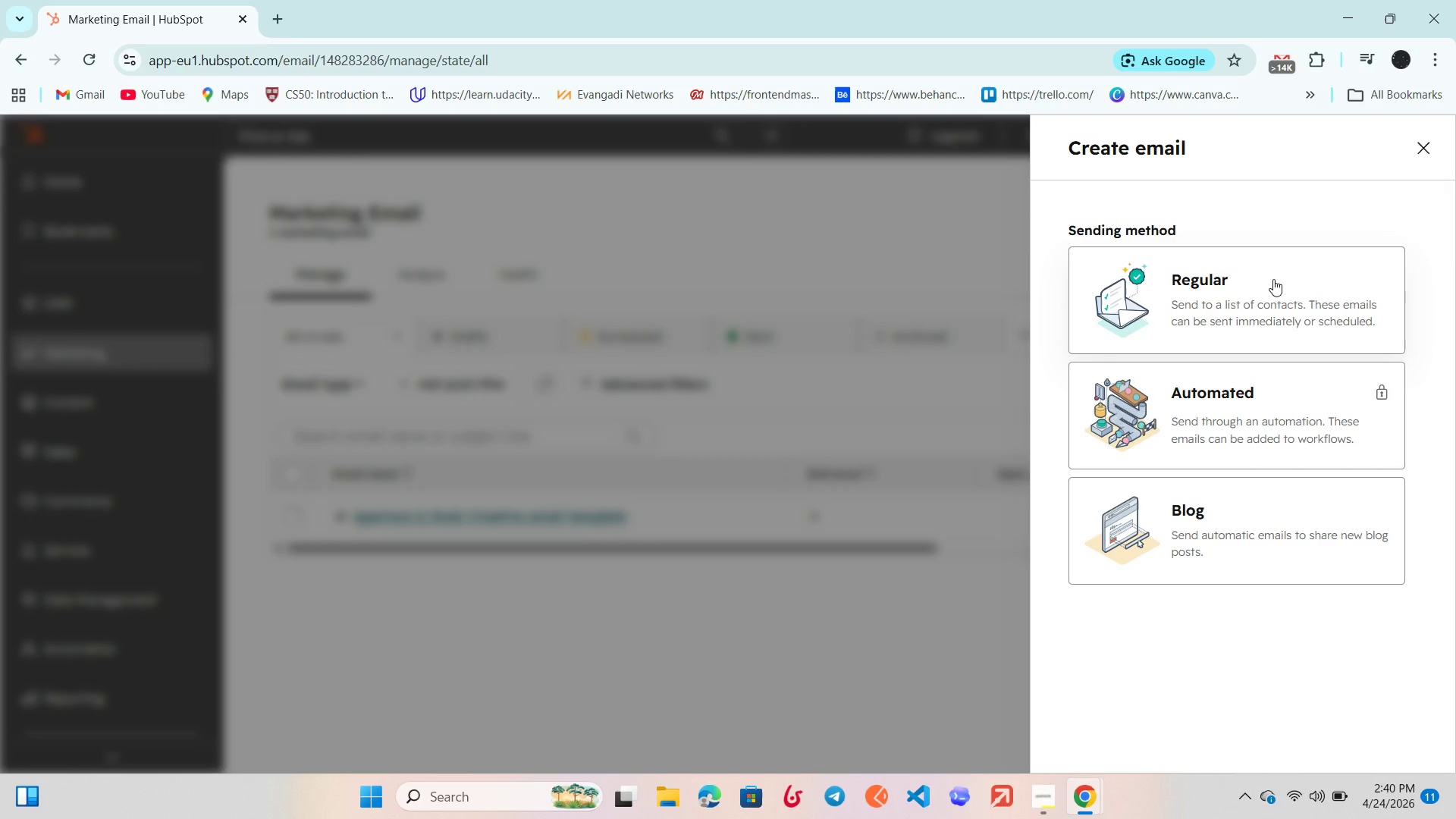 
left_click([1273, 279])
 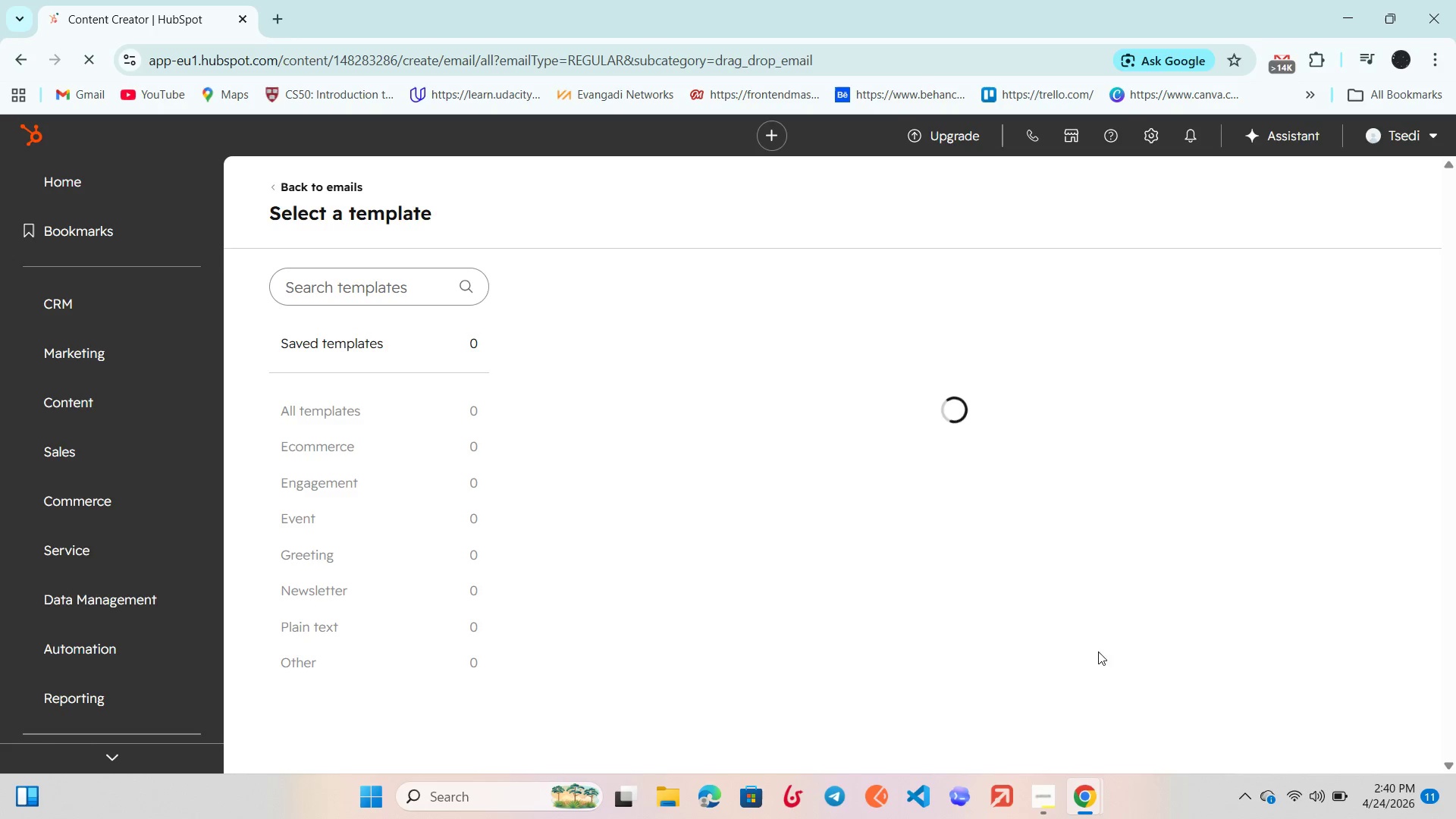 
left_click([1053, 800])